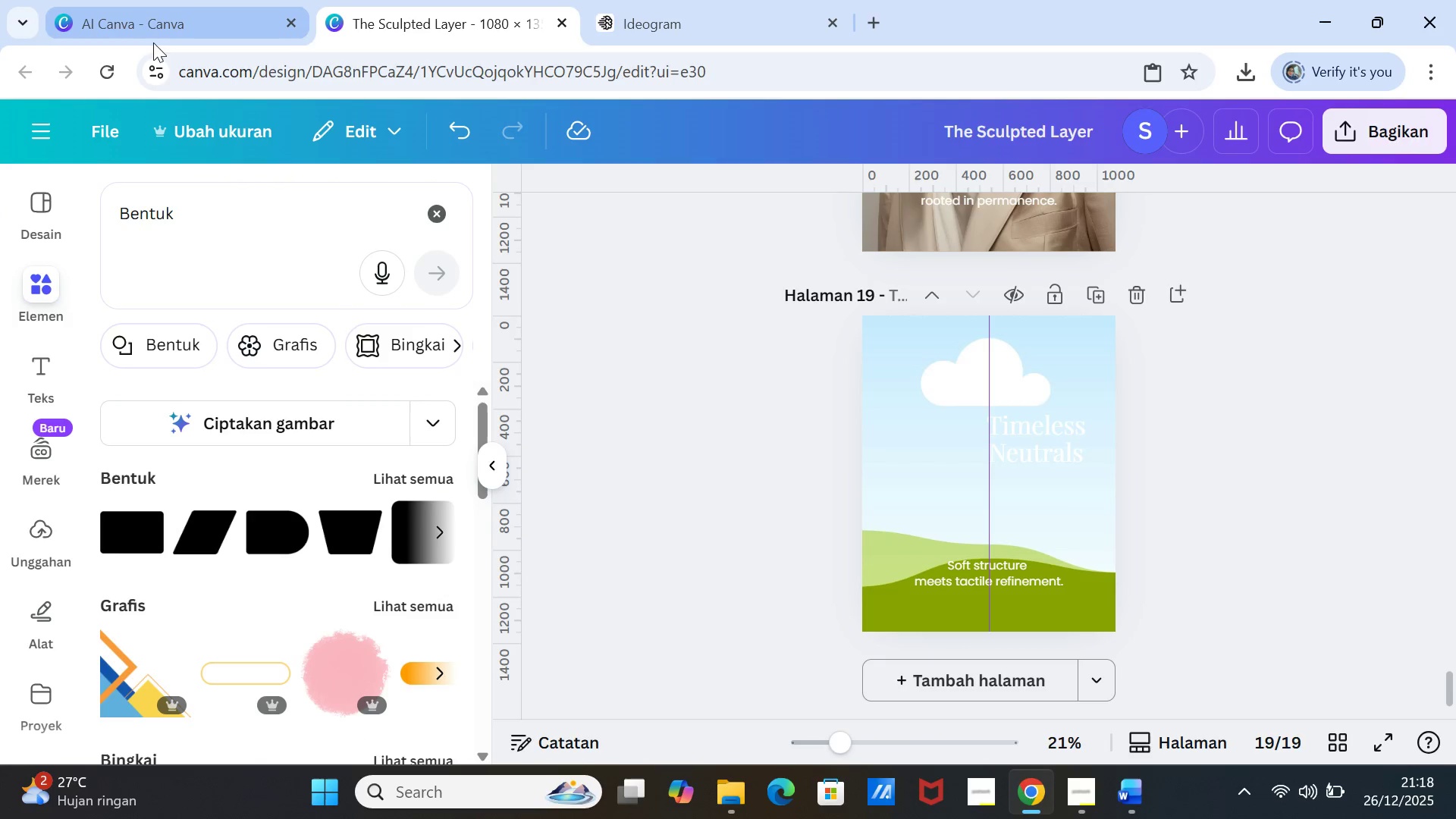 
left_click([149, 24])
 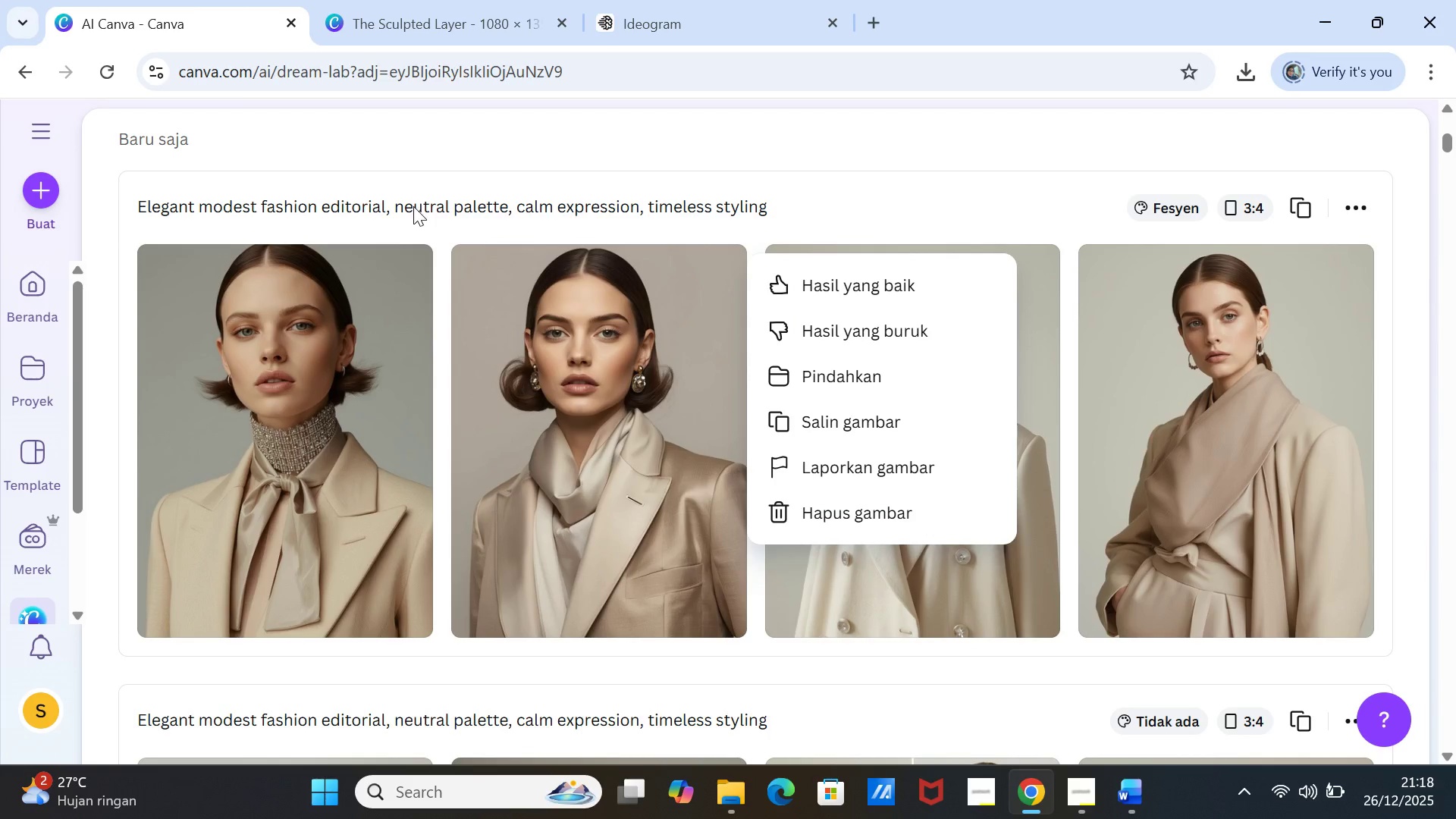 
scroll: coordinate [444, 261], scroll_direction: up, amount: 4.0
 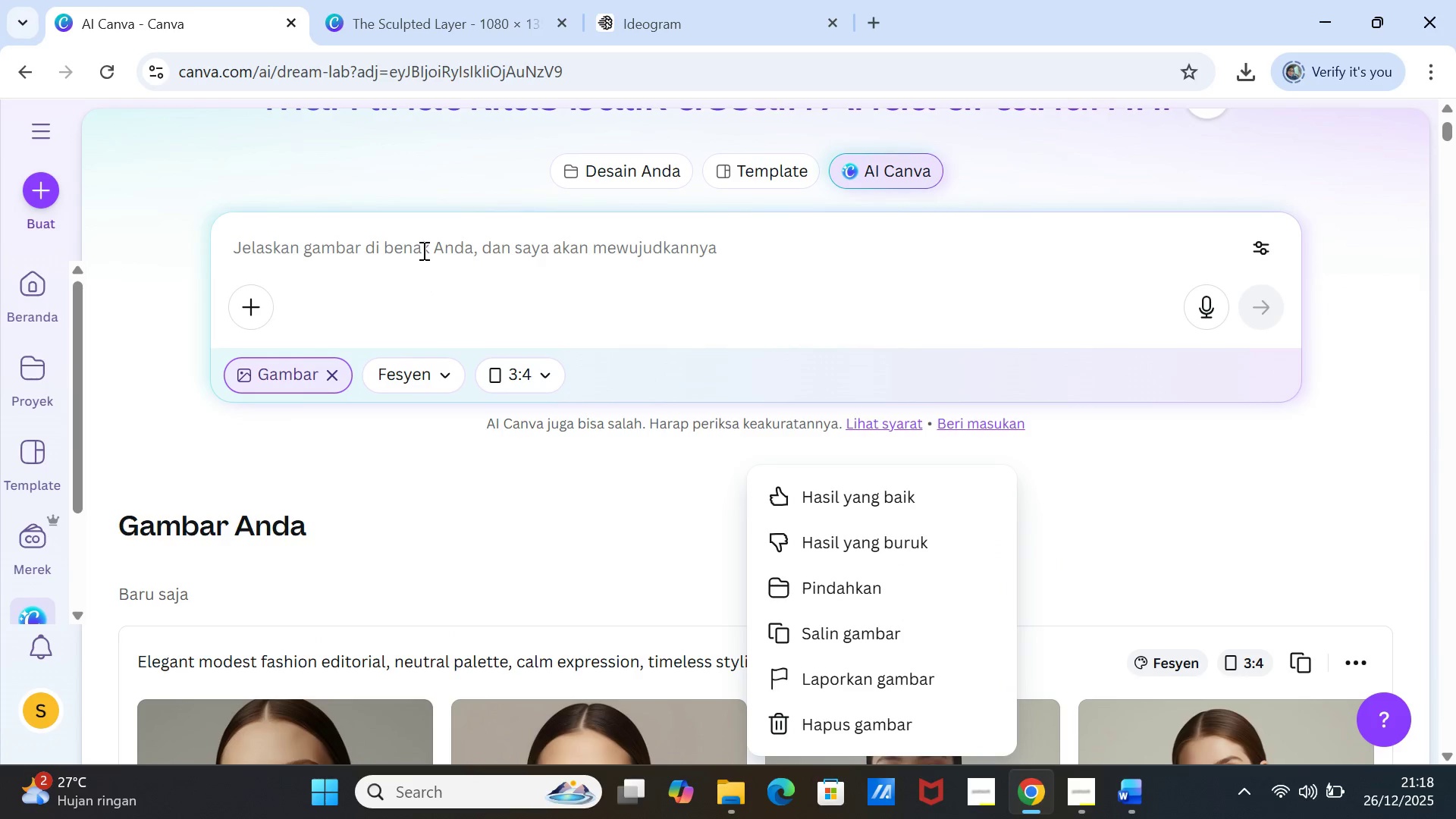 
left_click([422, 250])
 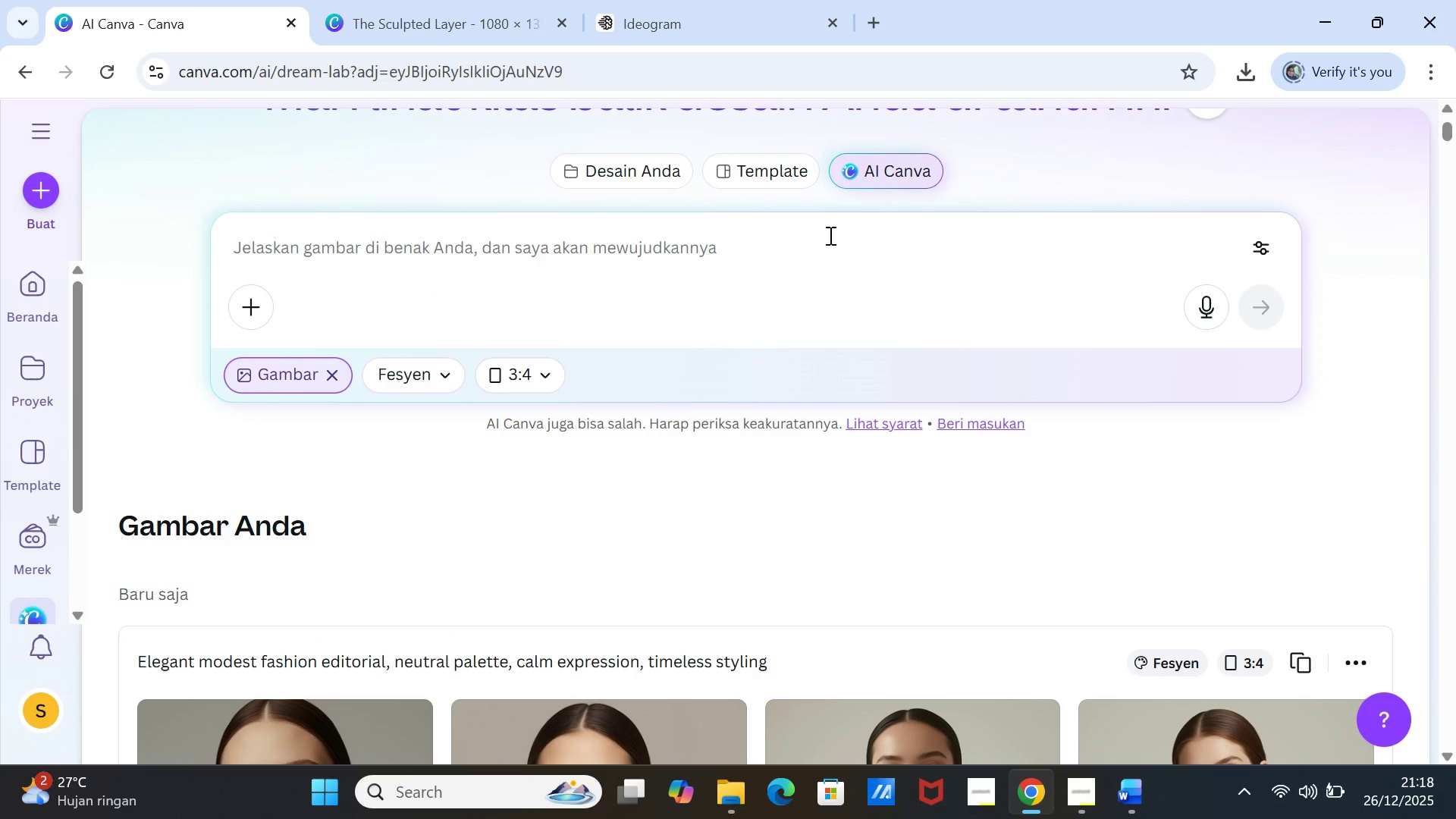 
key(Control+ControlLeft)
 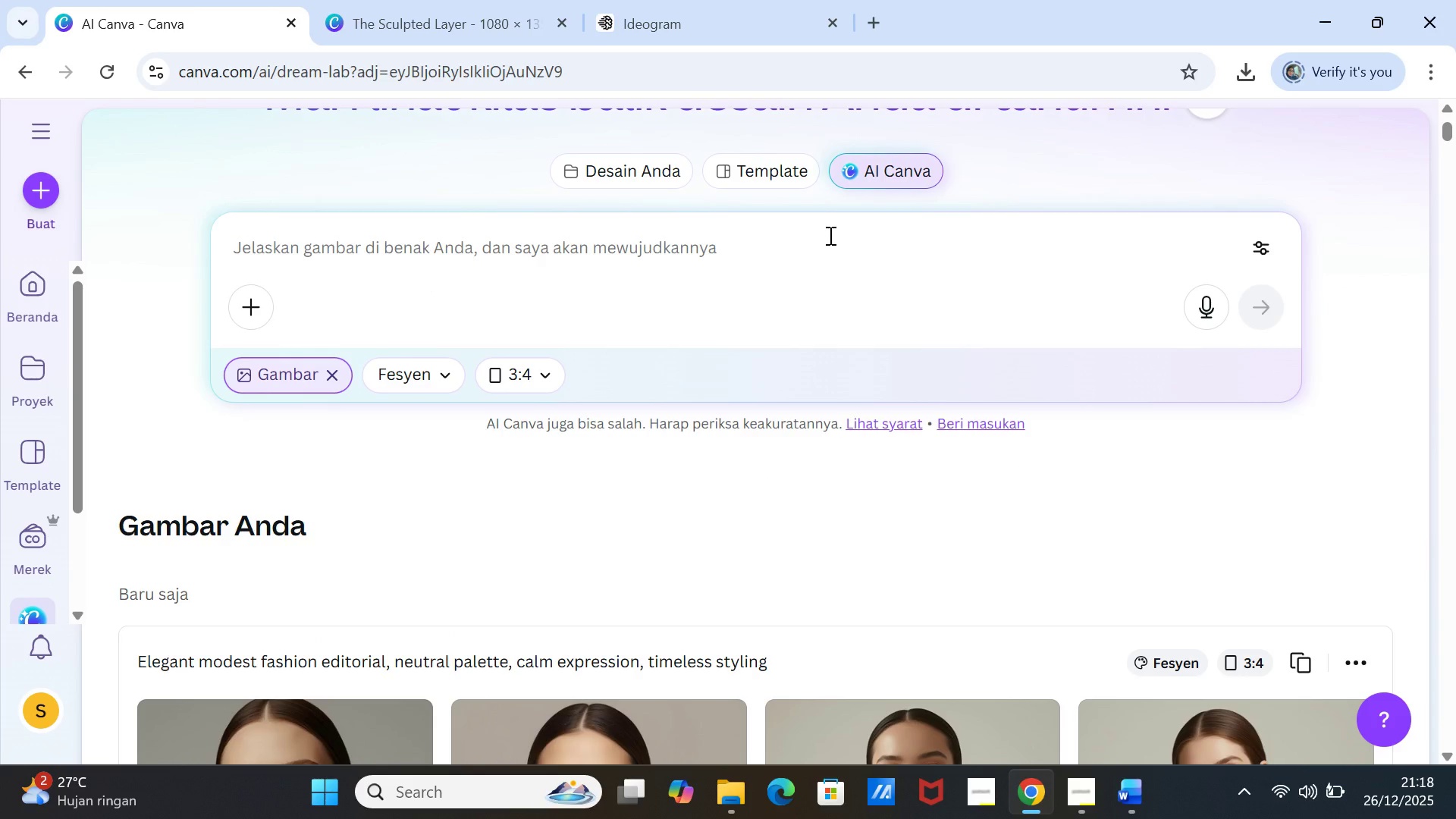 
key(Control+V)
 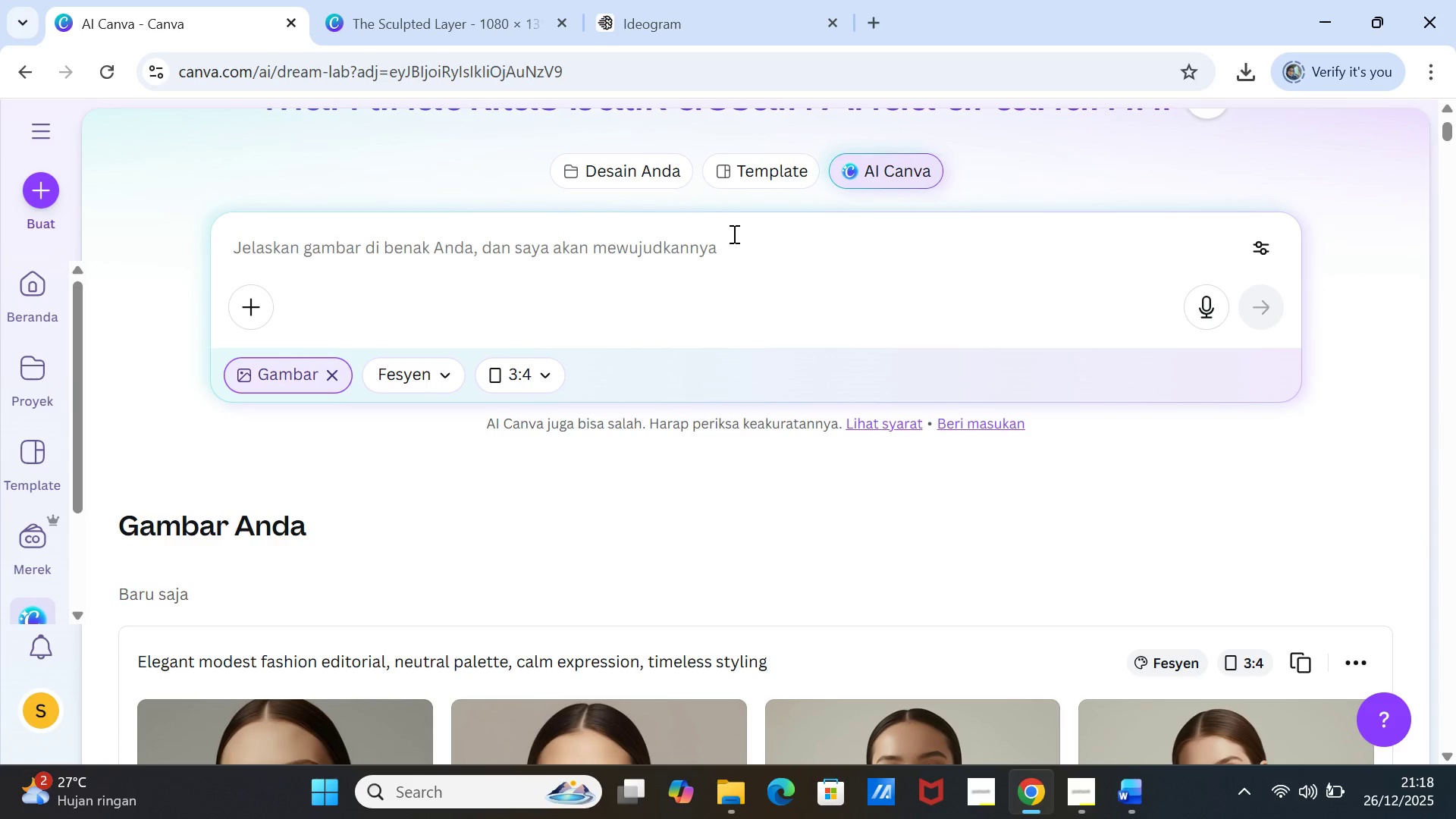 
left_click([732, 233])
 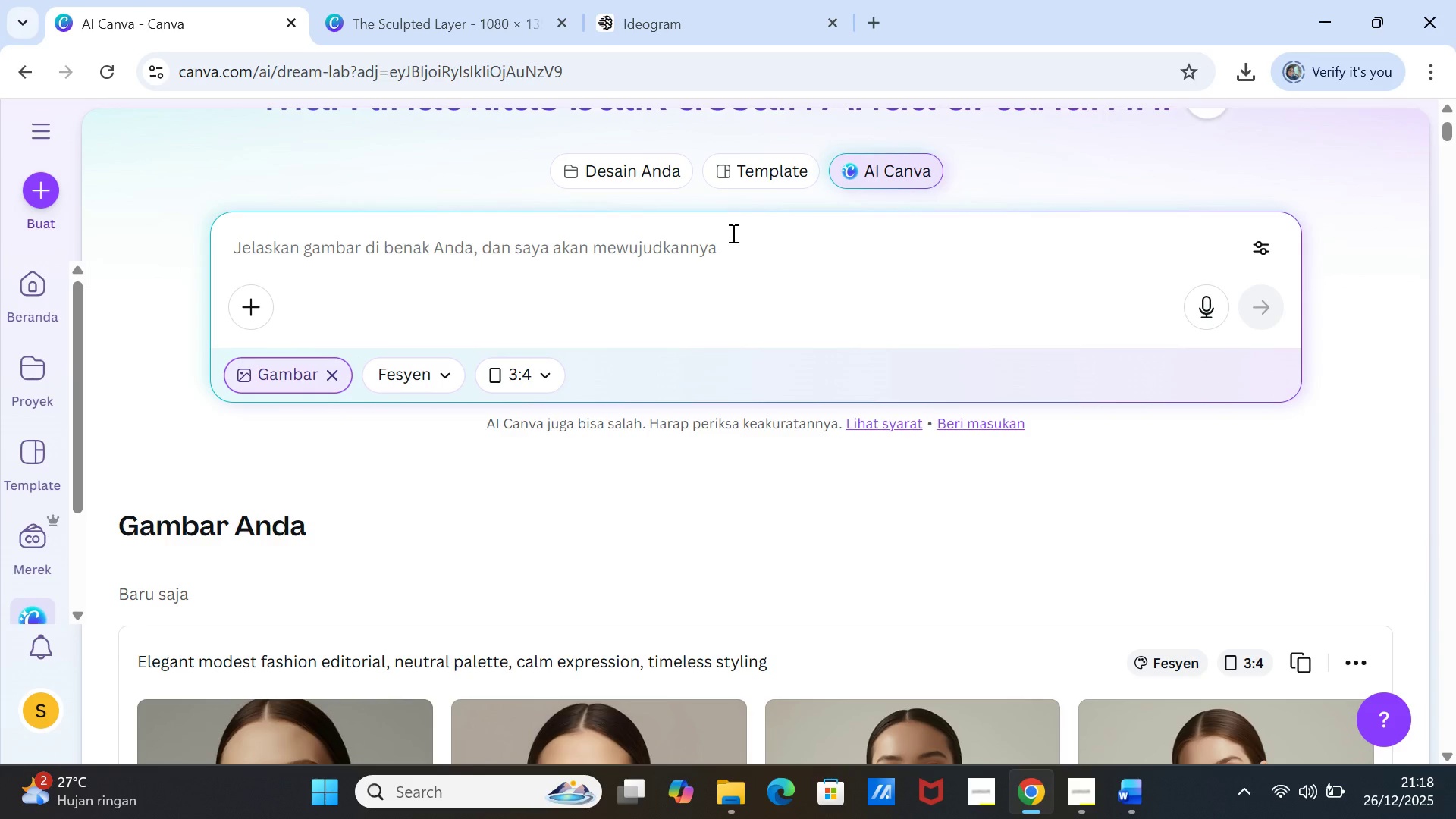 
key(Control+V)
 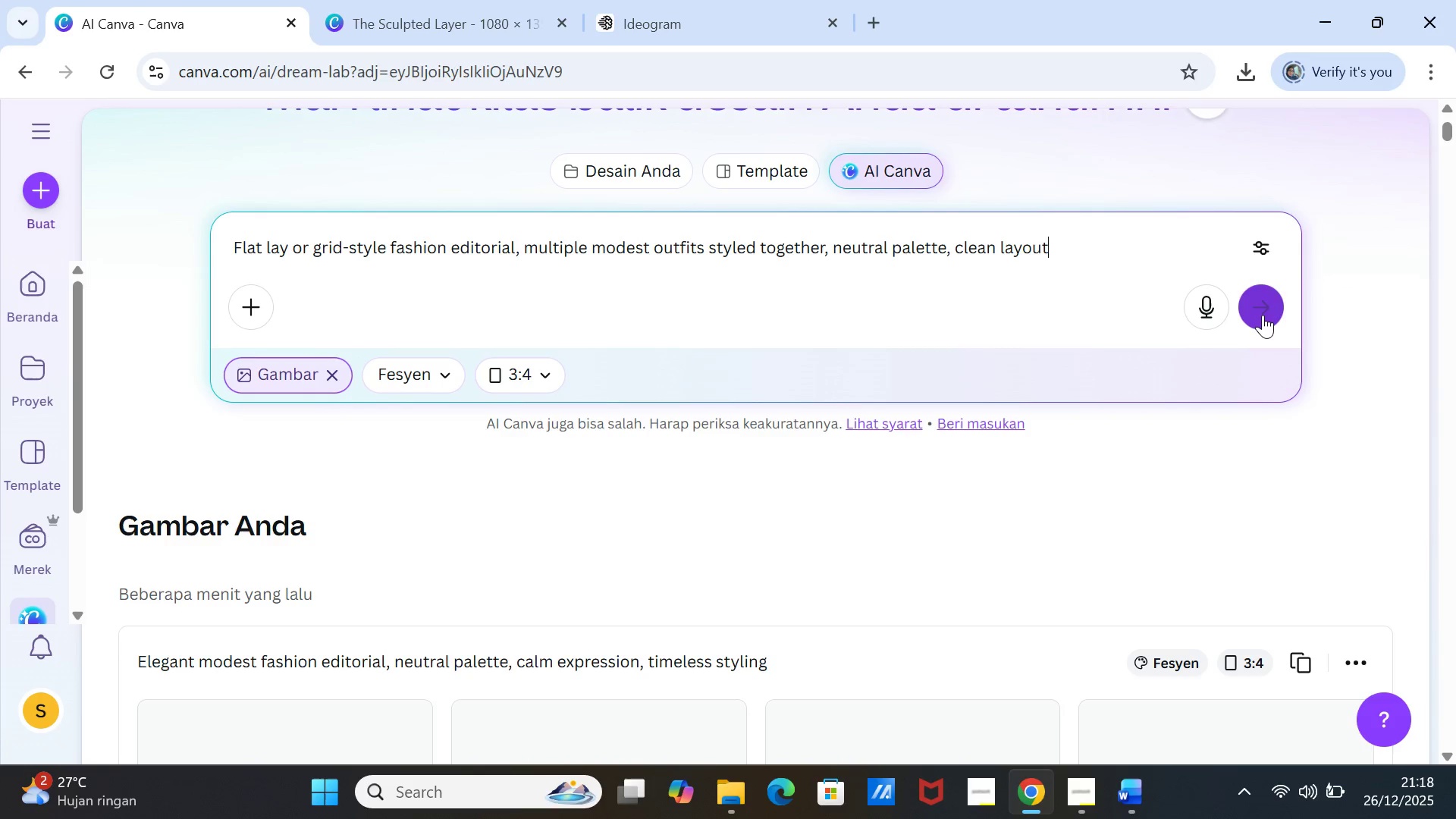 
left_click([1262, 315])
 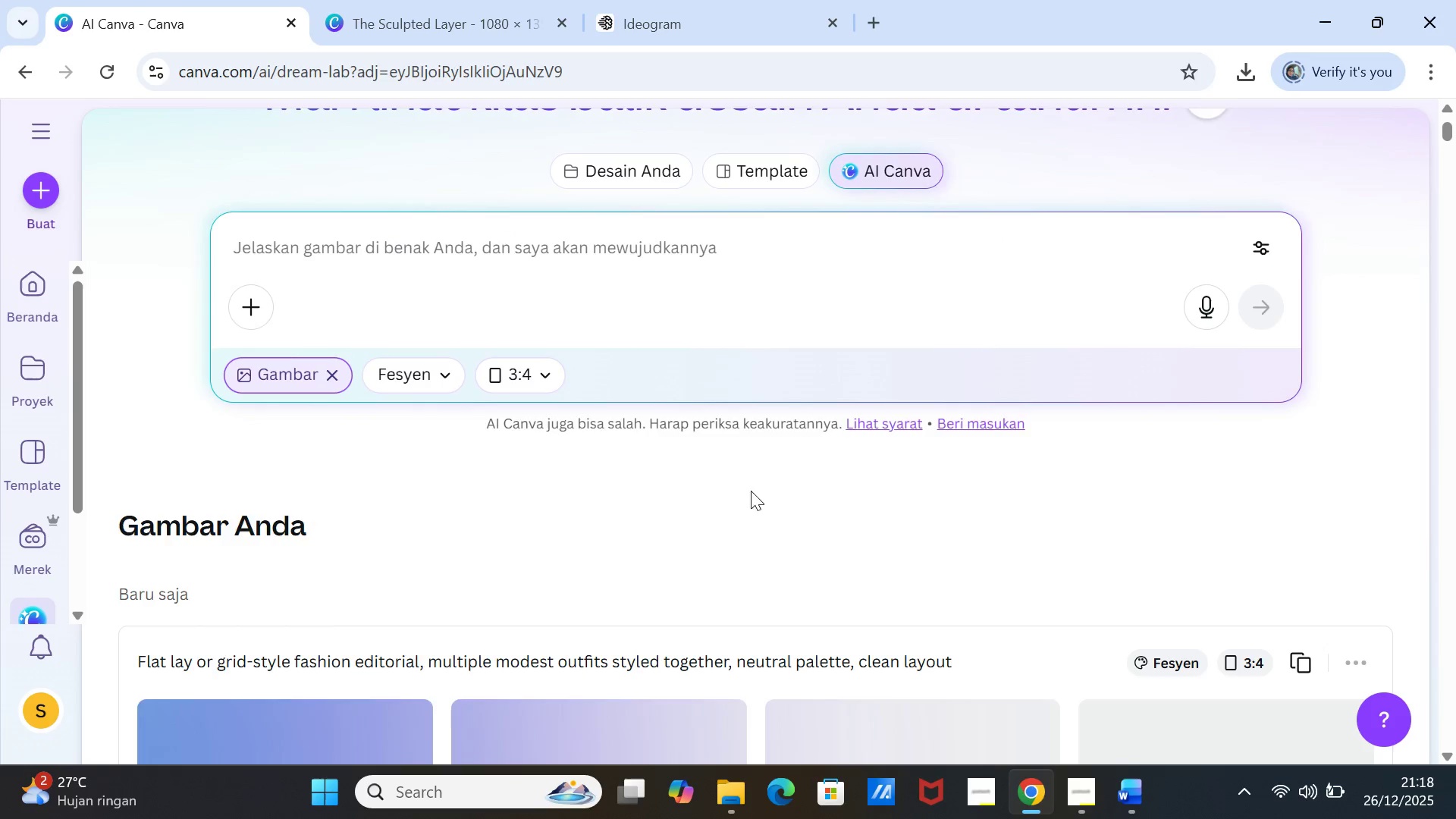 
scroll: coordinate [746, 510], scroll_direction: down, amount: 4.0
 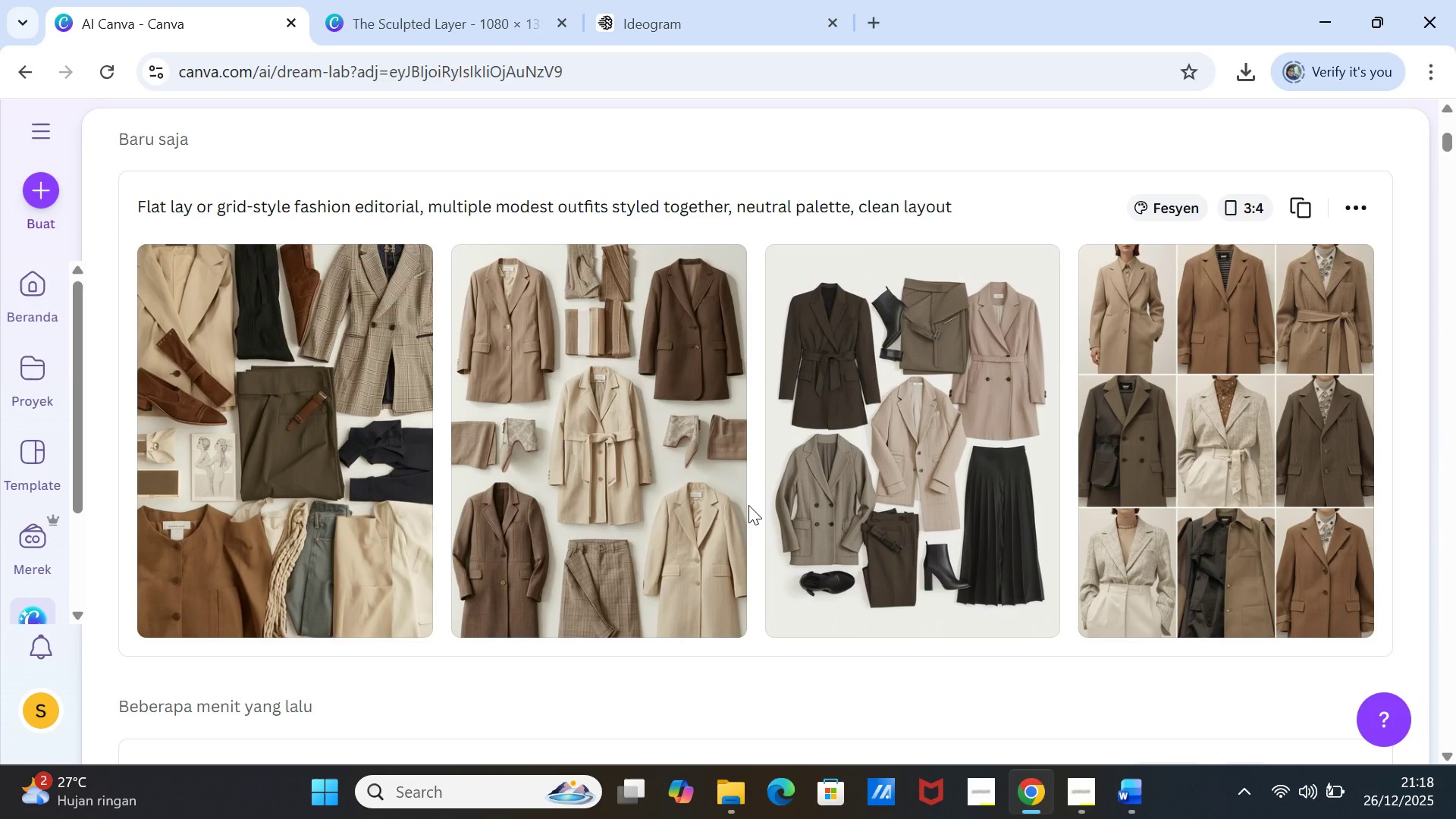 
wait(23.31)
 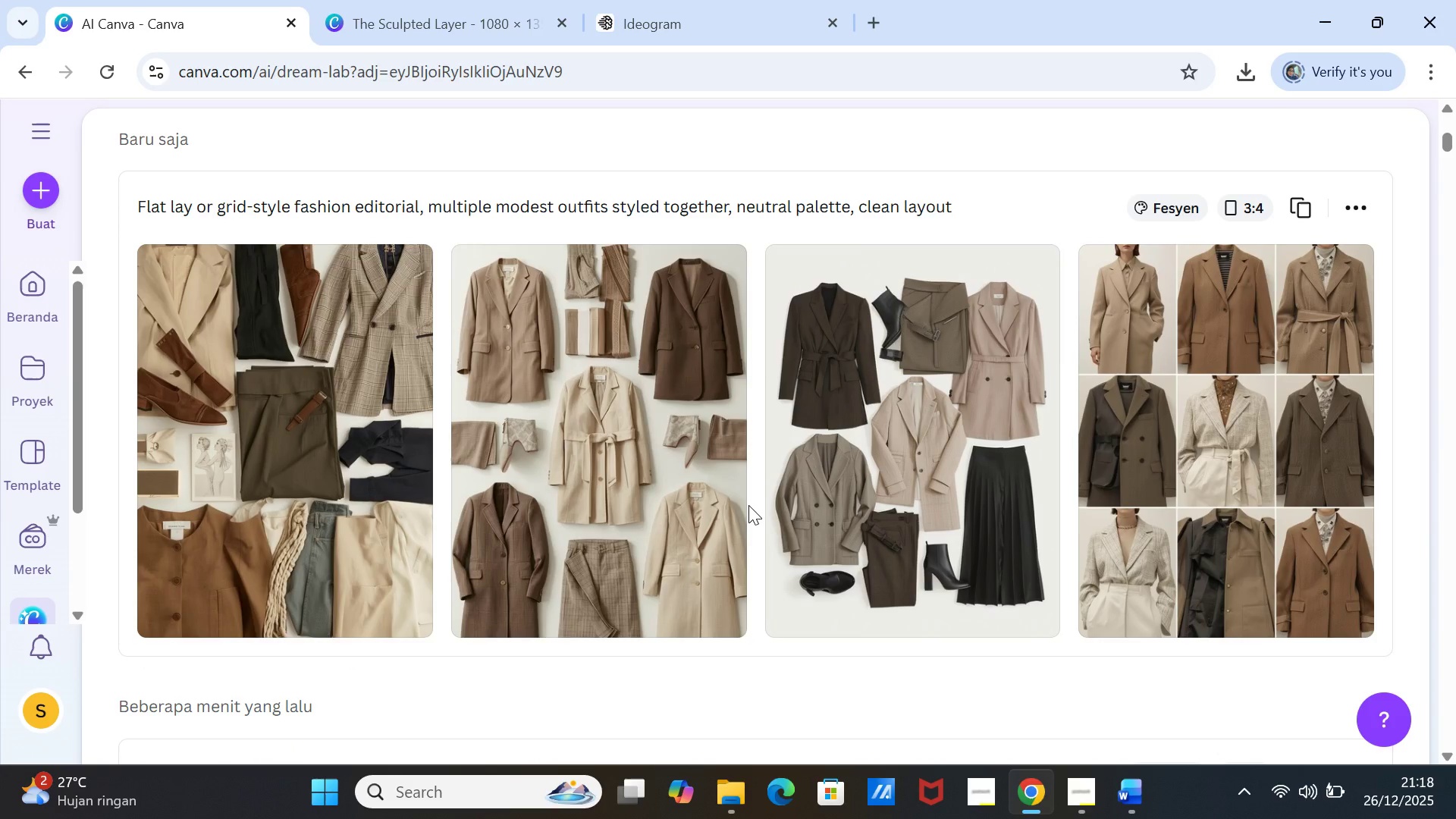 
left_click([1294, 204])
 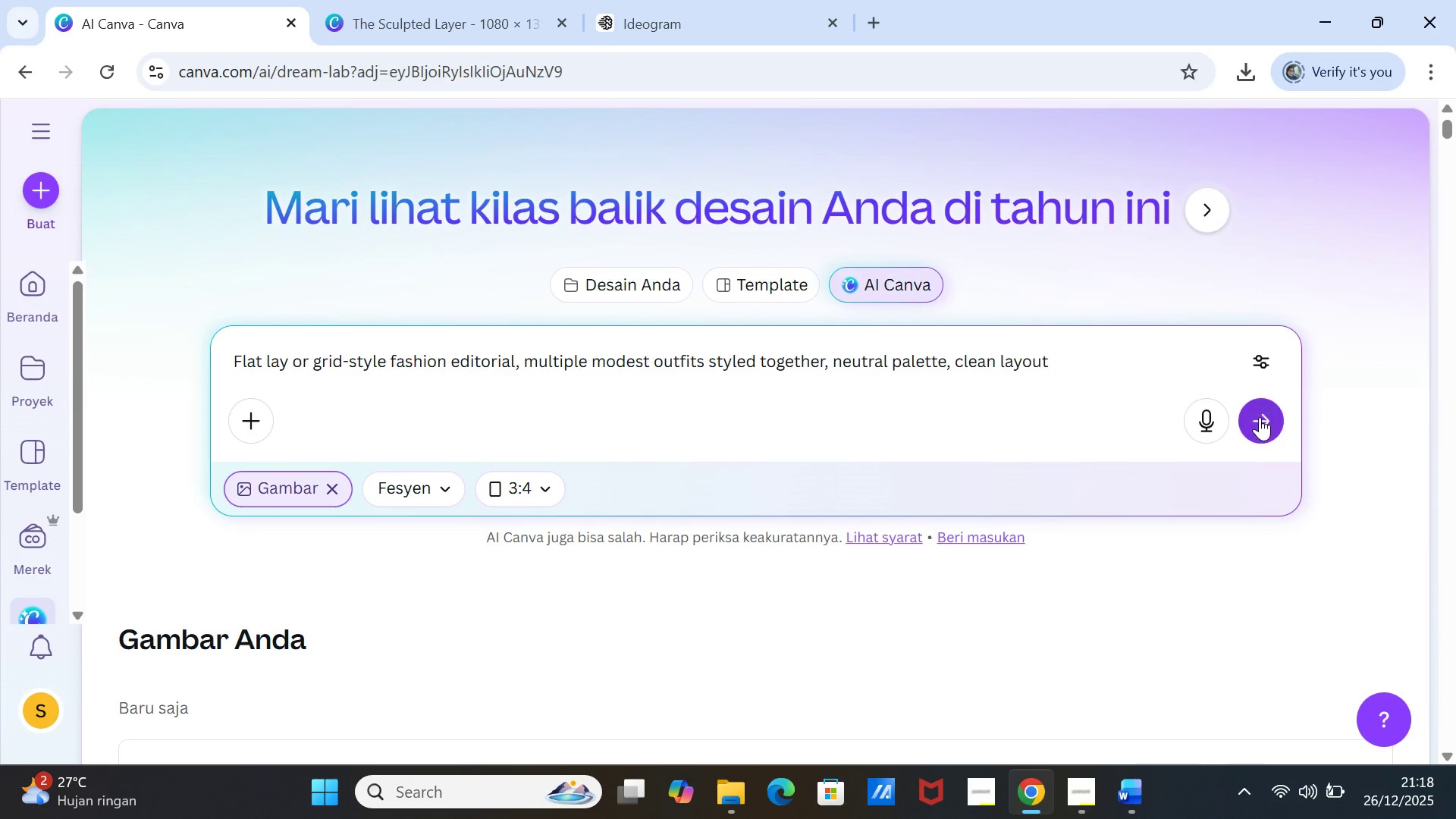 
left_click([1260, 417])
 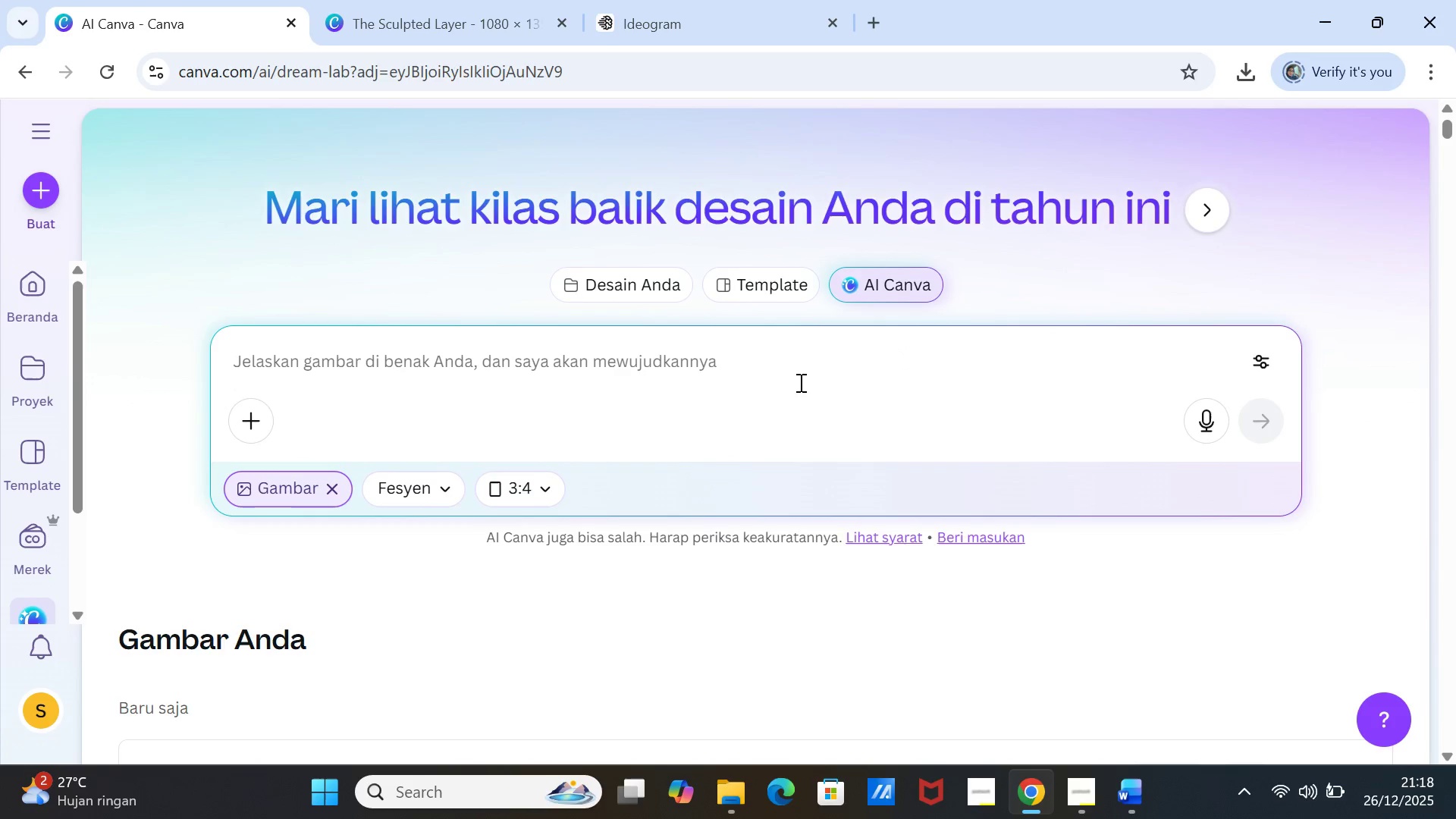 
scroll: coordinate [796, 388], scroll_direction: down, amount: 5.0
 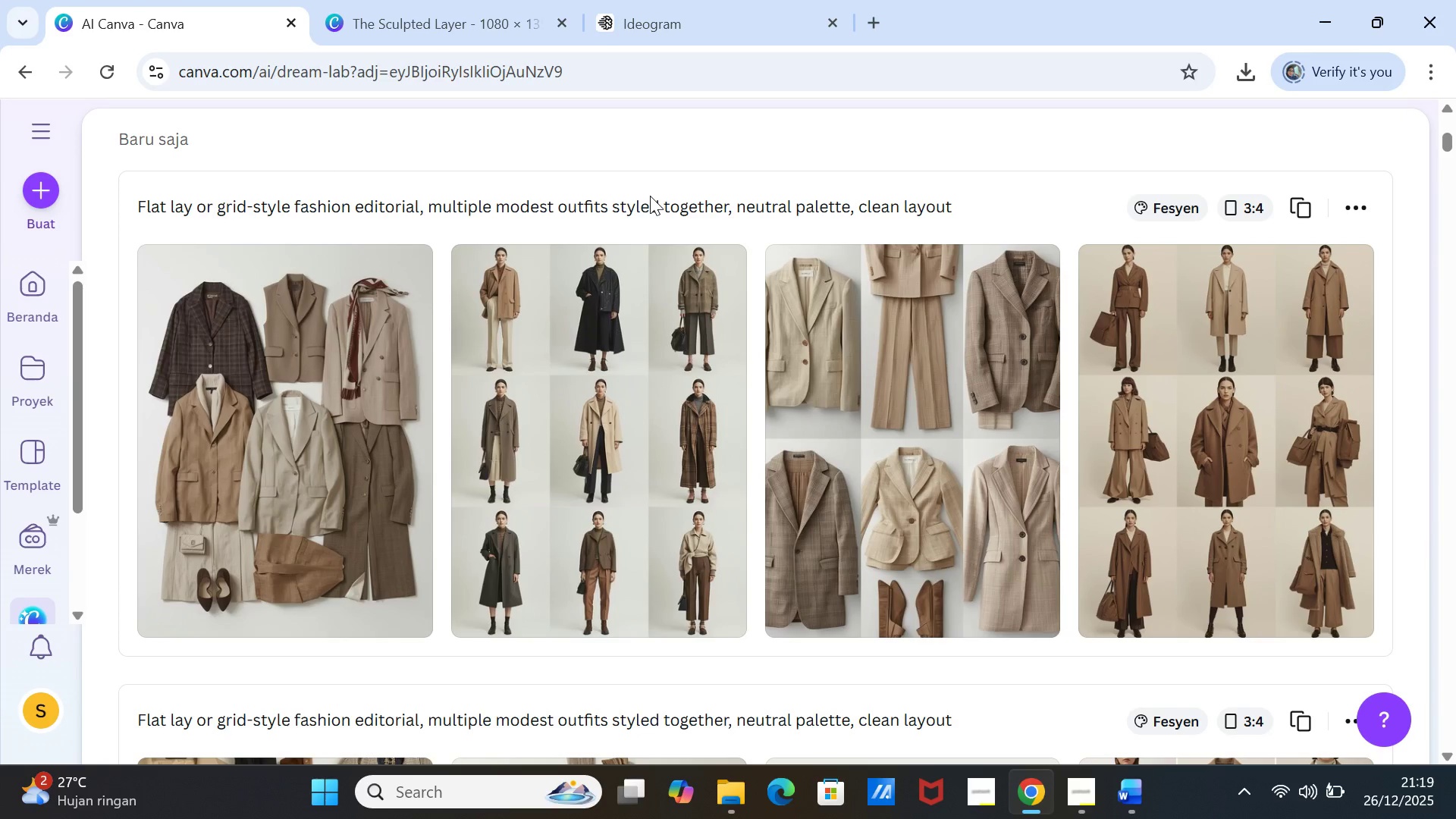 
wait(20.39)
 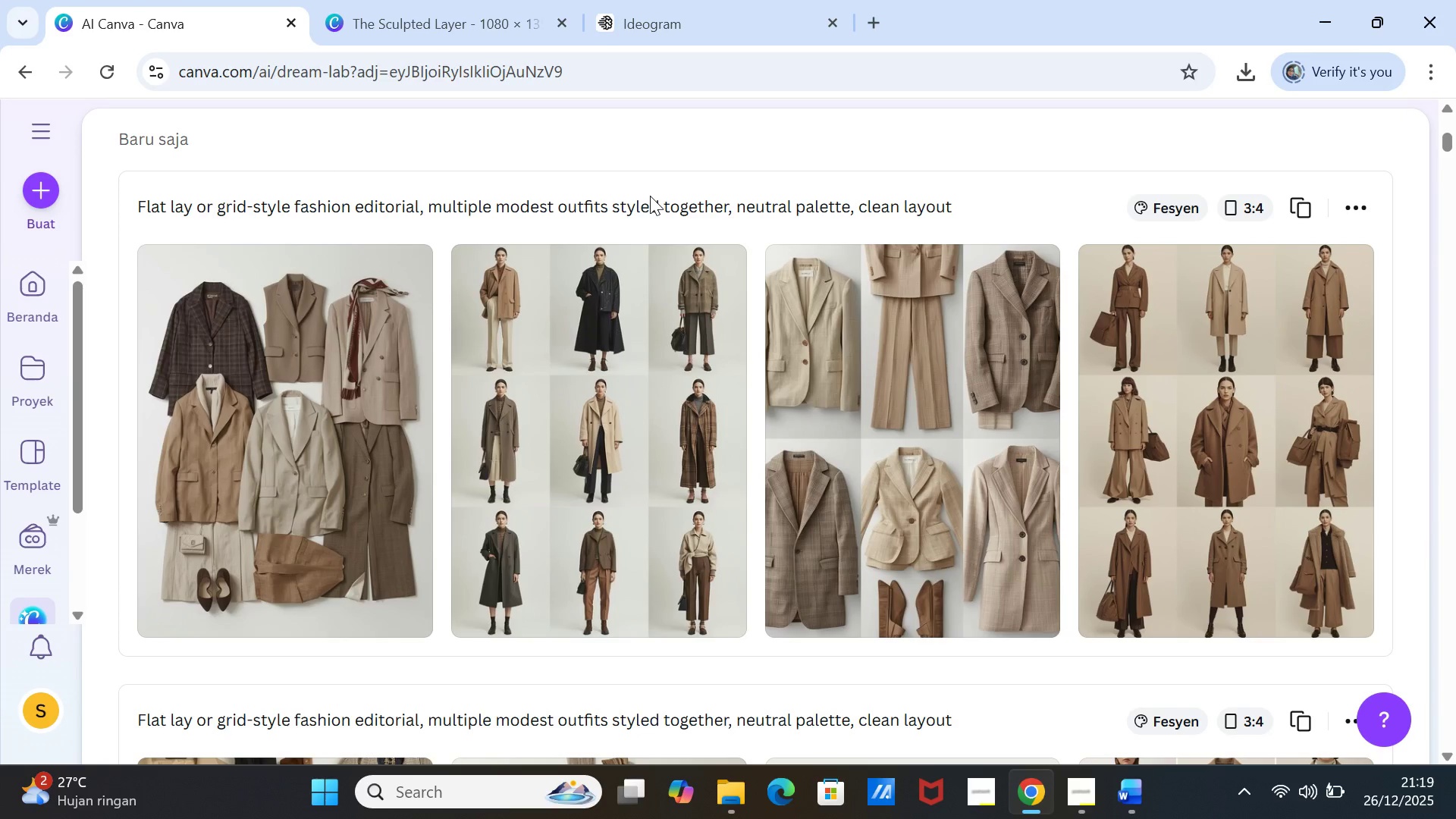 
scroll: coordinate [561, 388], scroll_direction: down, amount: 4.0
 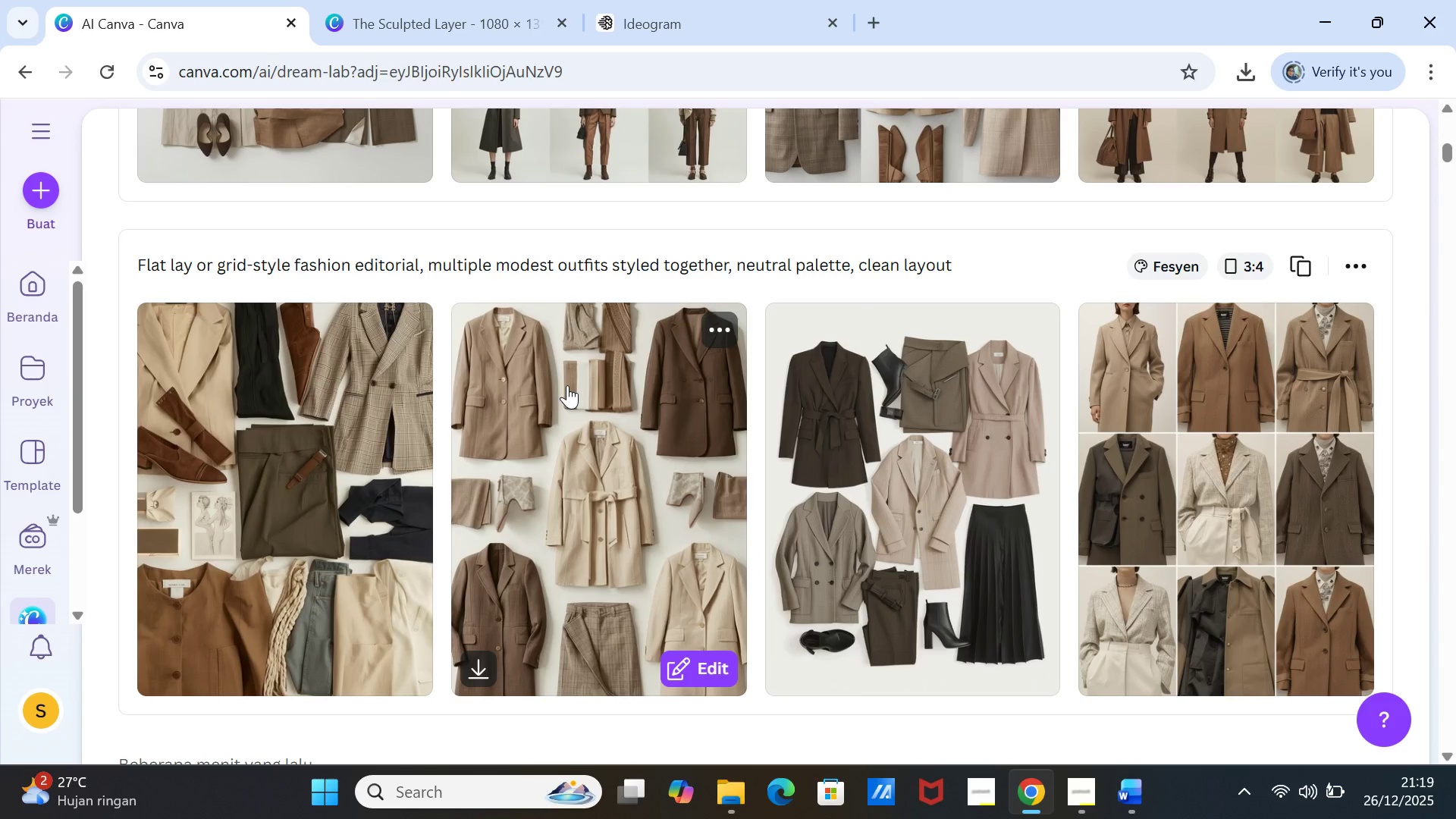 
wait(11.48)
 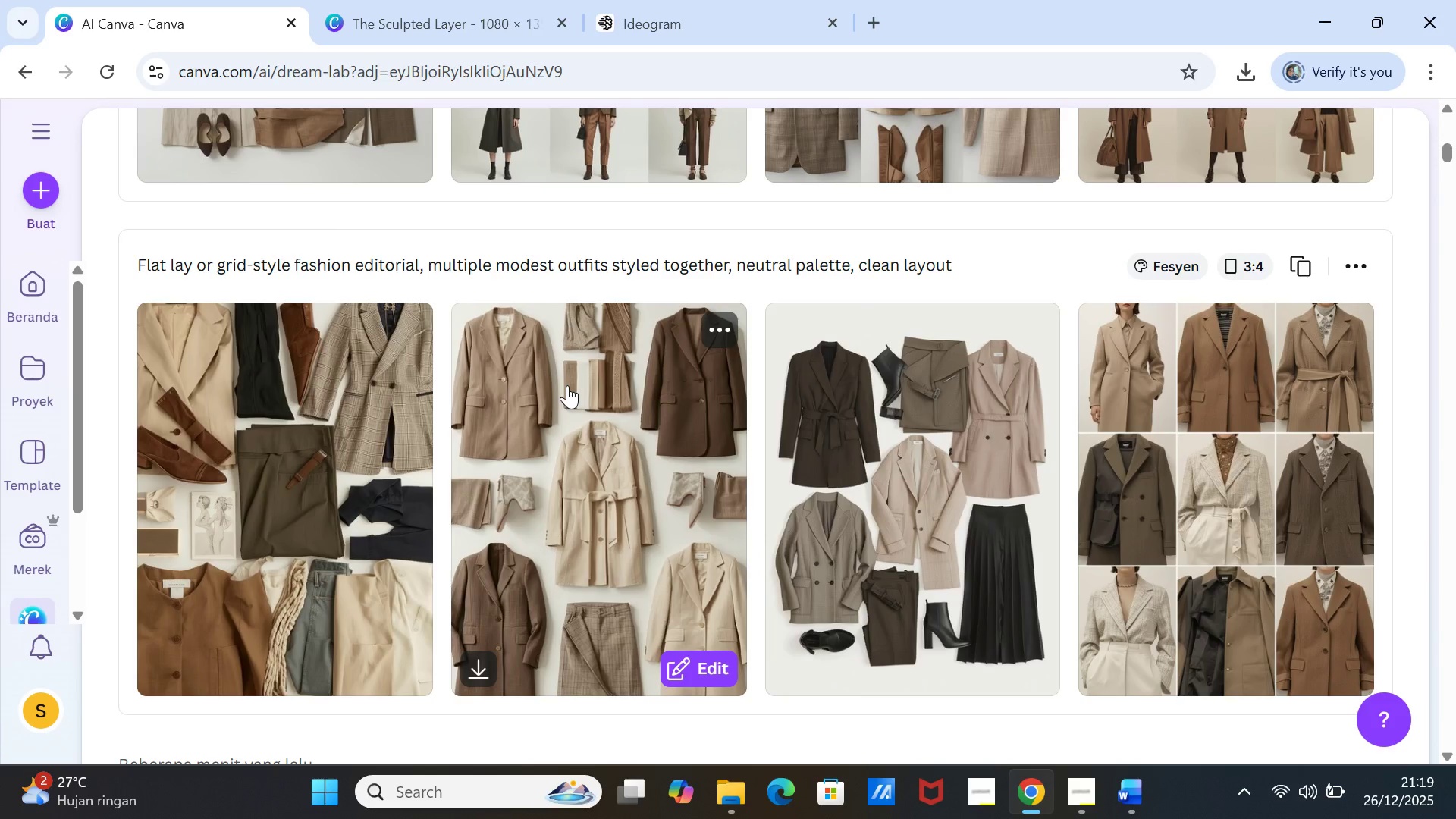 
left_click([1036, 325])
 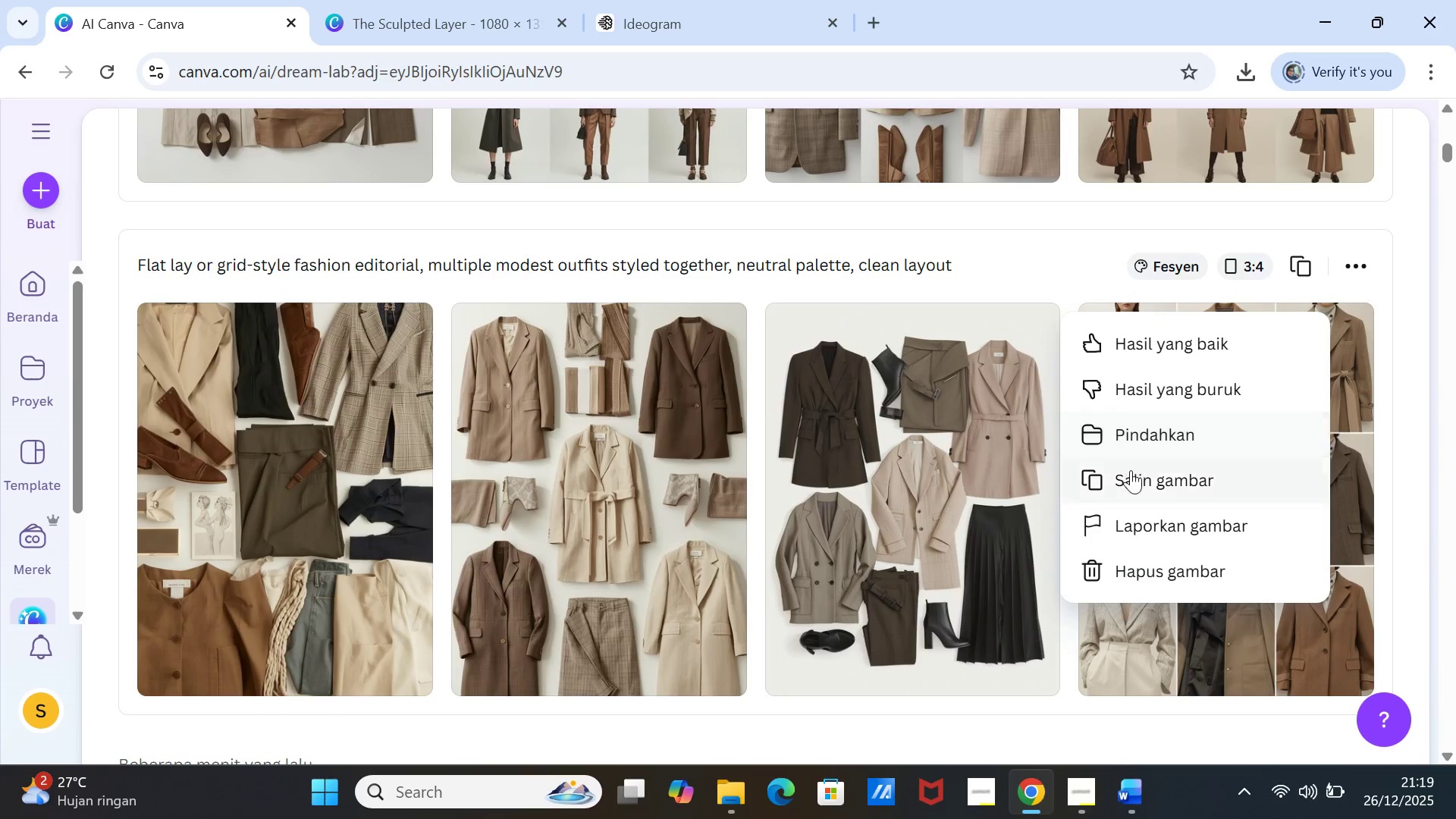 
left_click([1131, 472])
 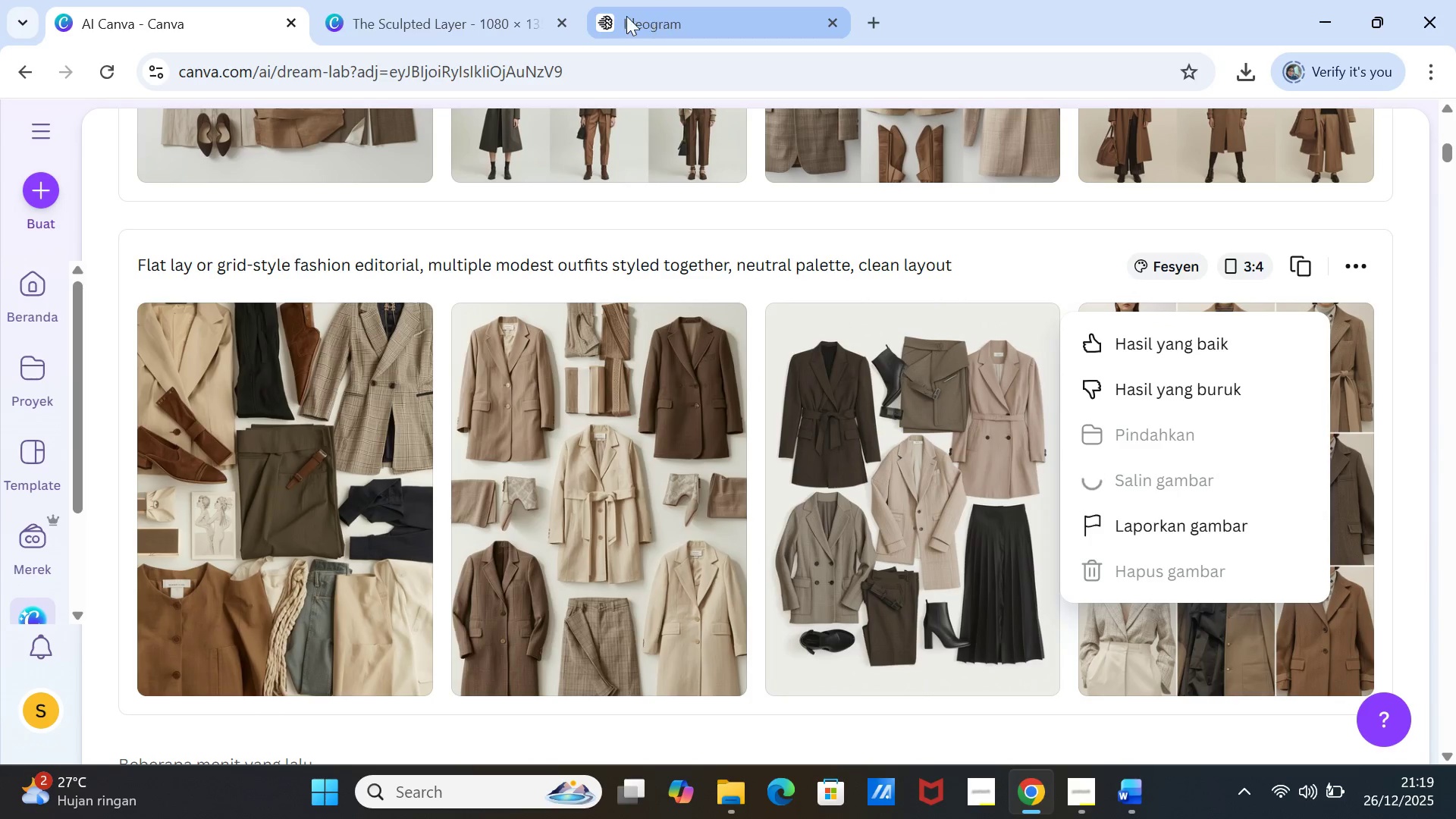 
left_click([440, 16])
 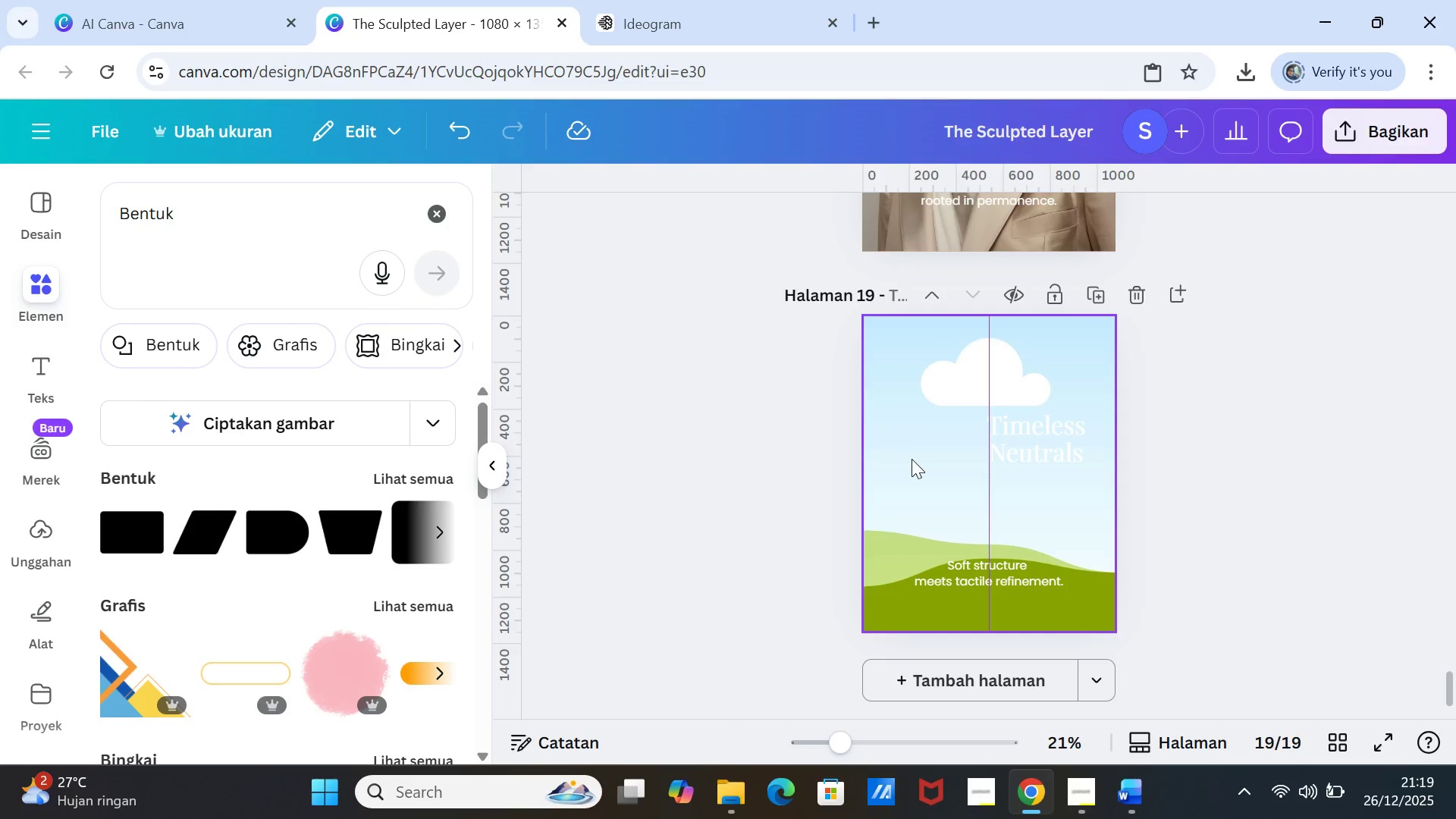 
right_click([912, 459])
 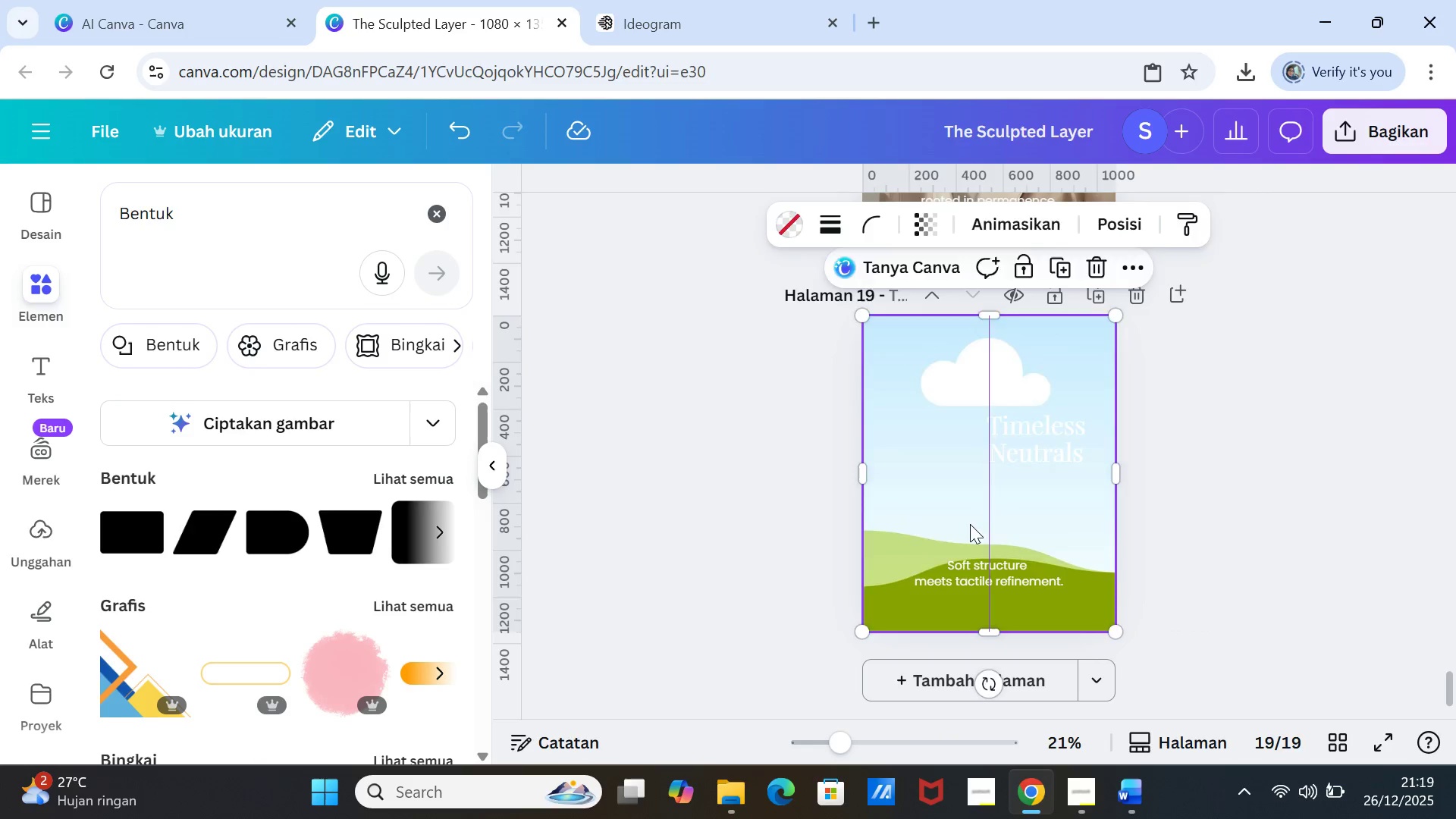 
left_click_drag(start_coordinate=[956, 474], to_coordinate=[952, 457])
 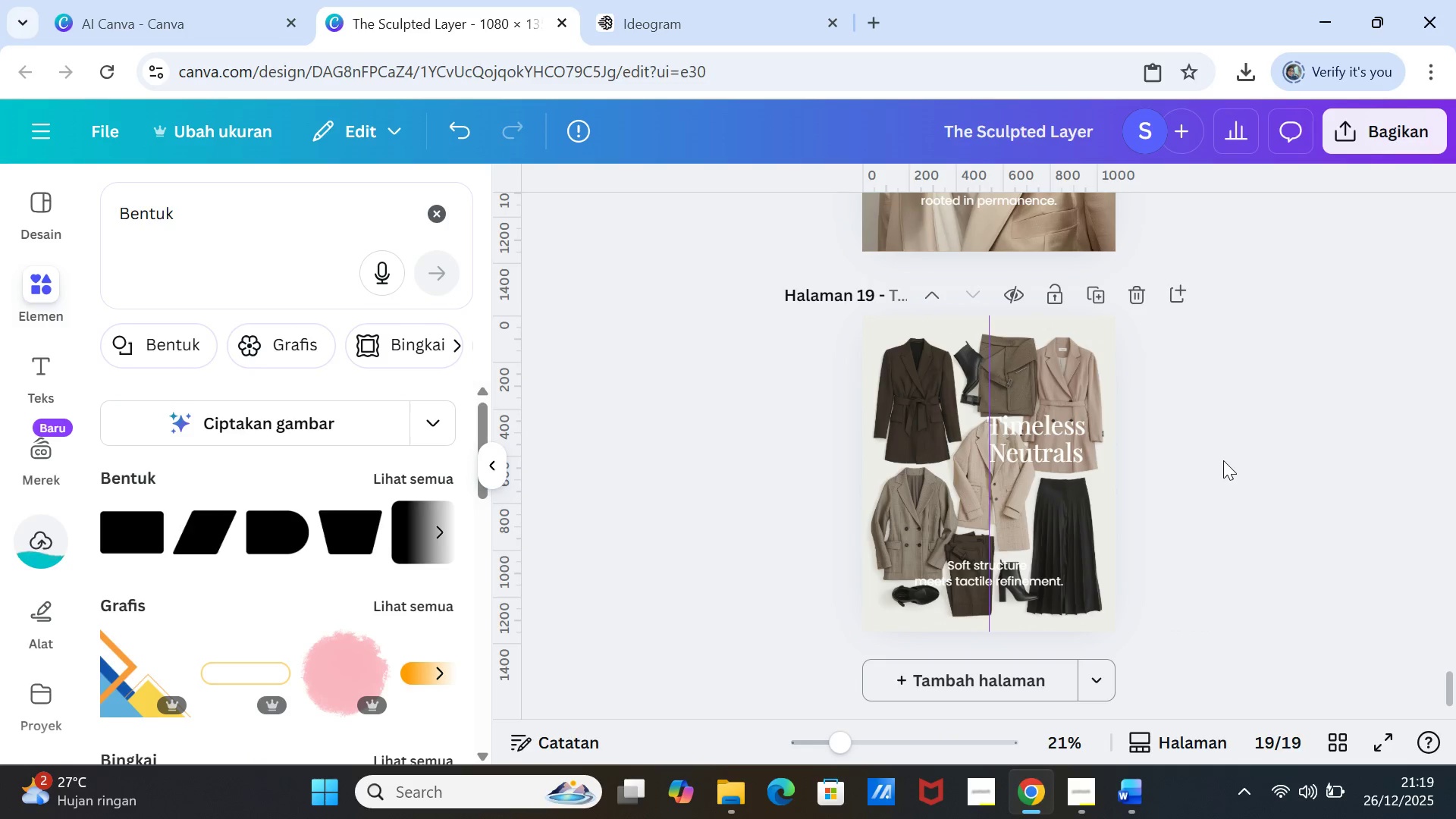 
left_click([1223, 460])
 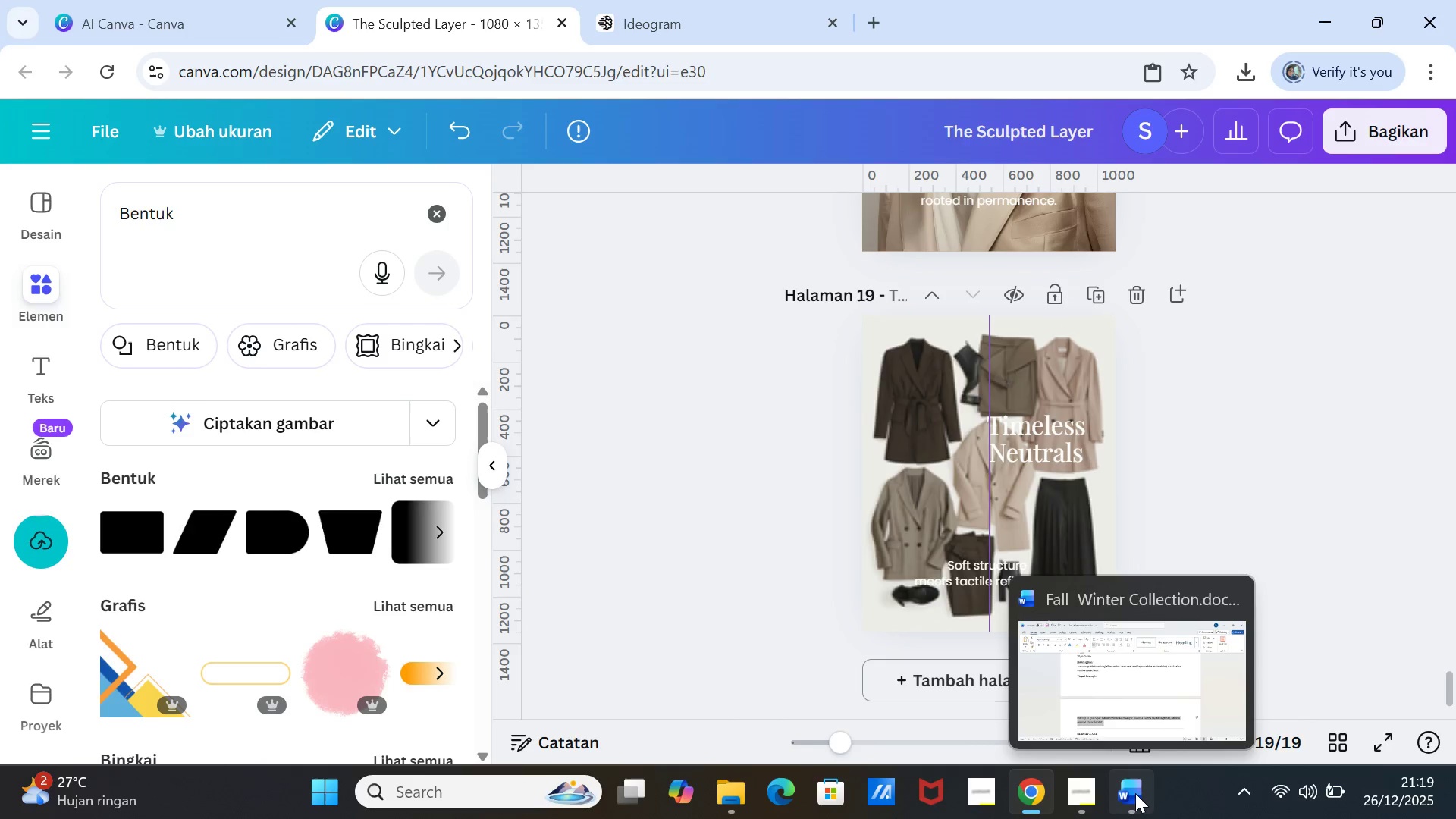 
left_click([1133, 794])
 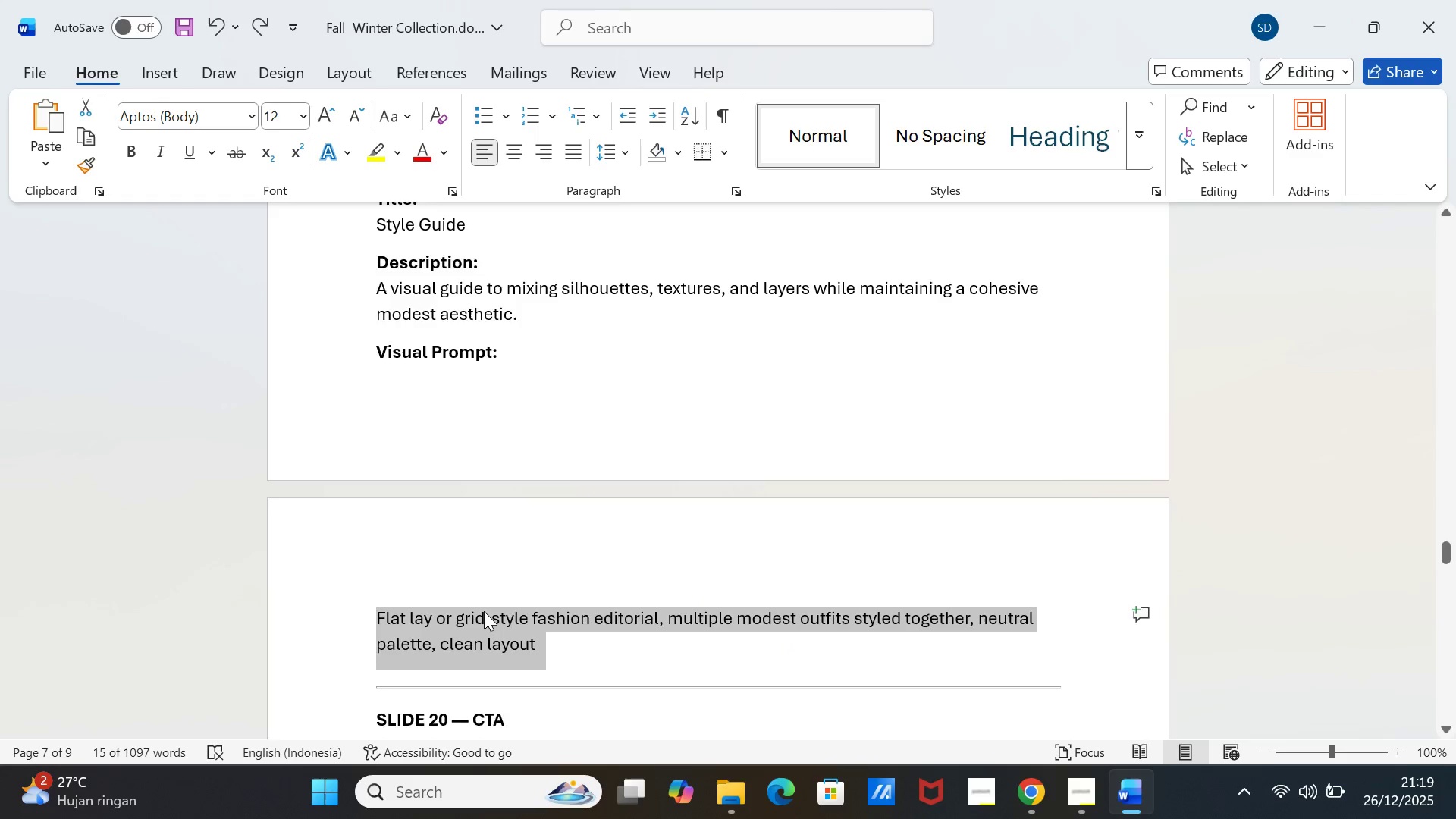 
scroll: coordinate [475, 599], scroll_direction: none, amount: 0.0
 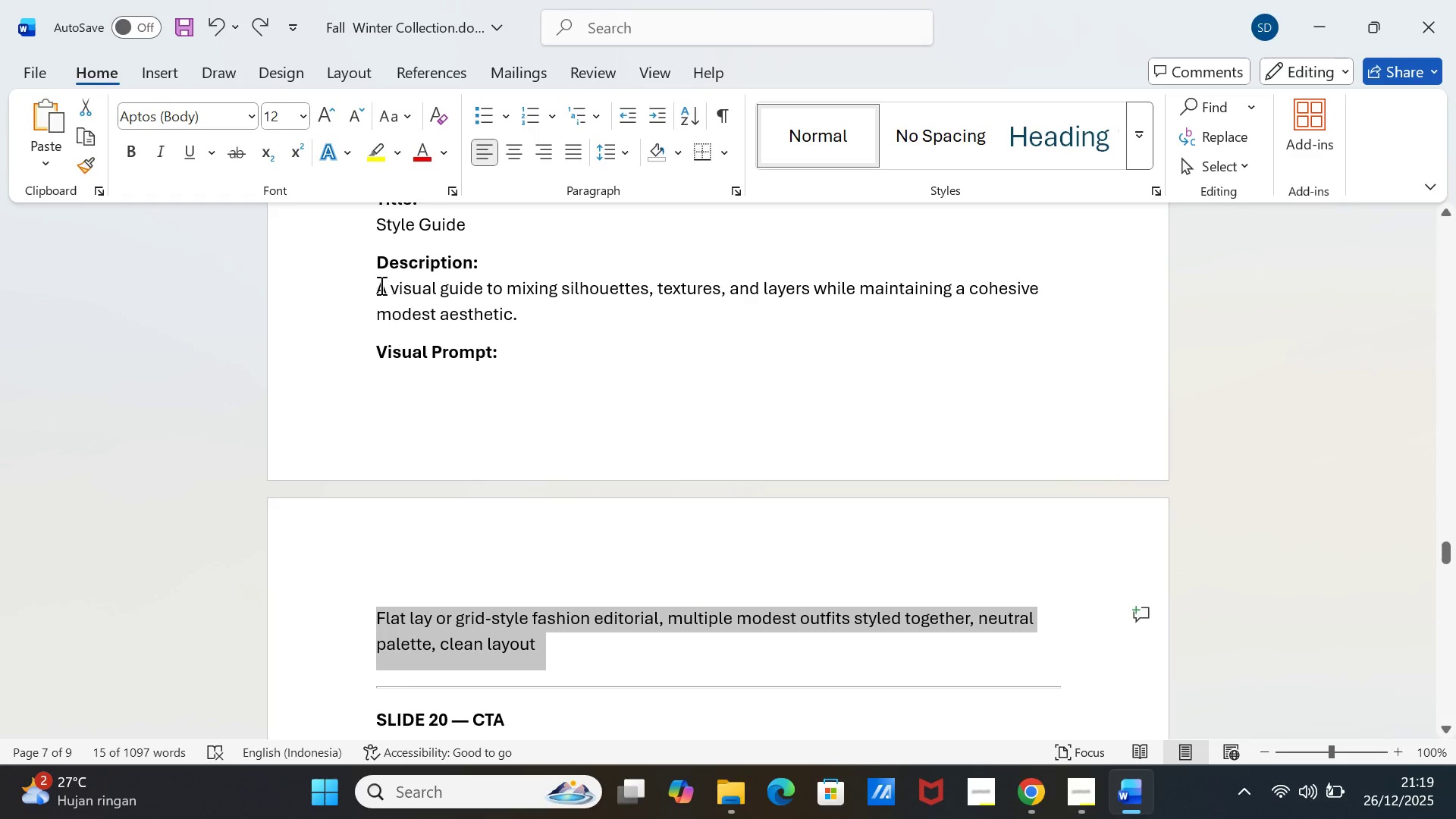 
scroll: coordinate [380, 285], scroll_direction: up, amount: 1.0
 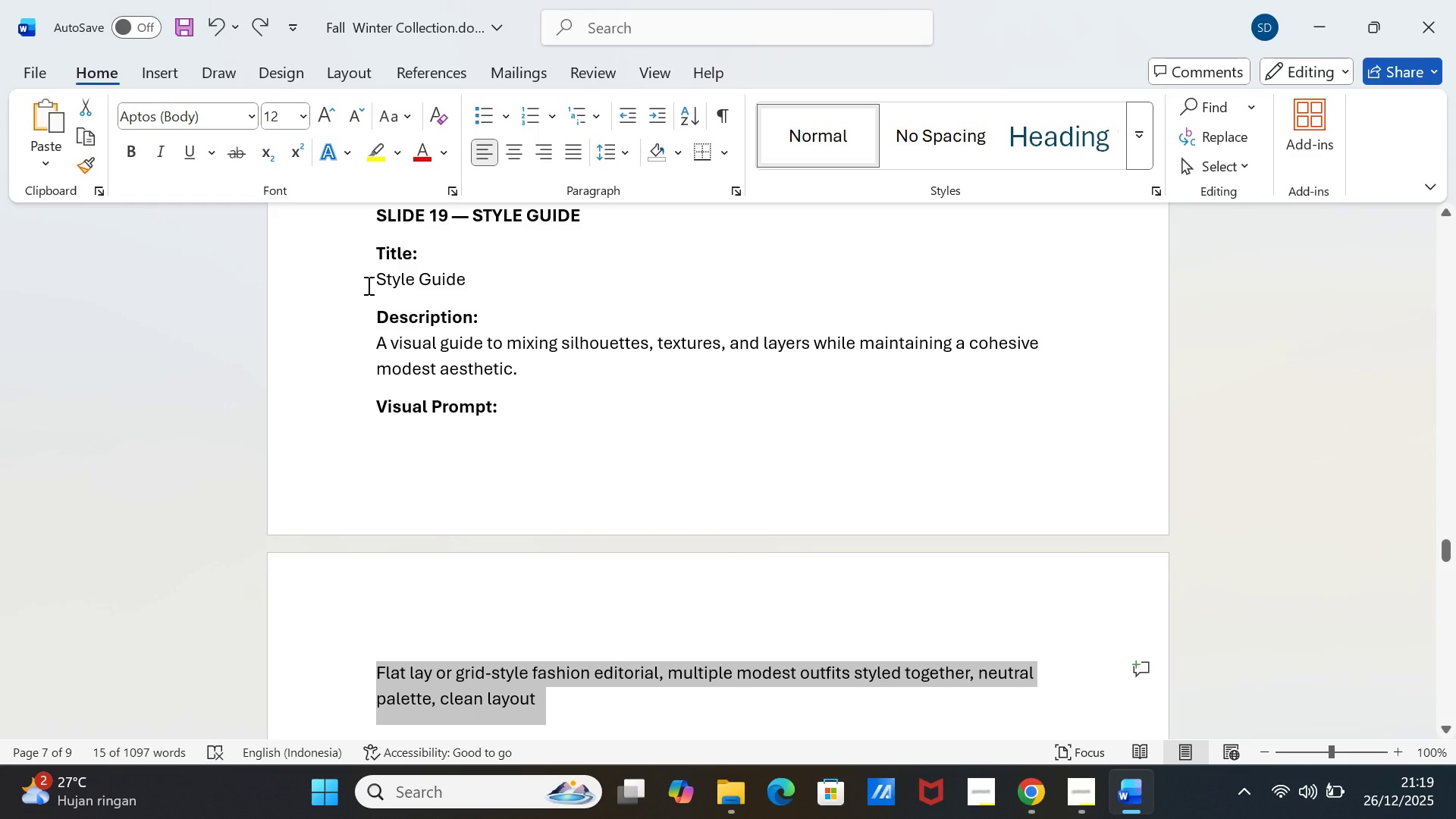 
left_click_drag(start_coordinate=[367, 285], to_coordinate=[463, 284])
 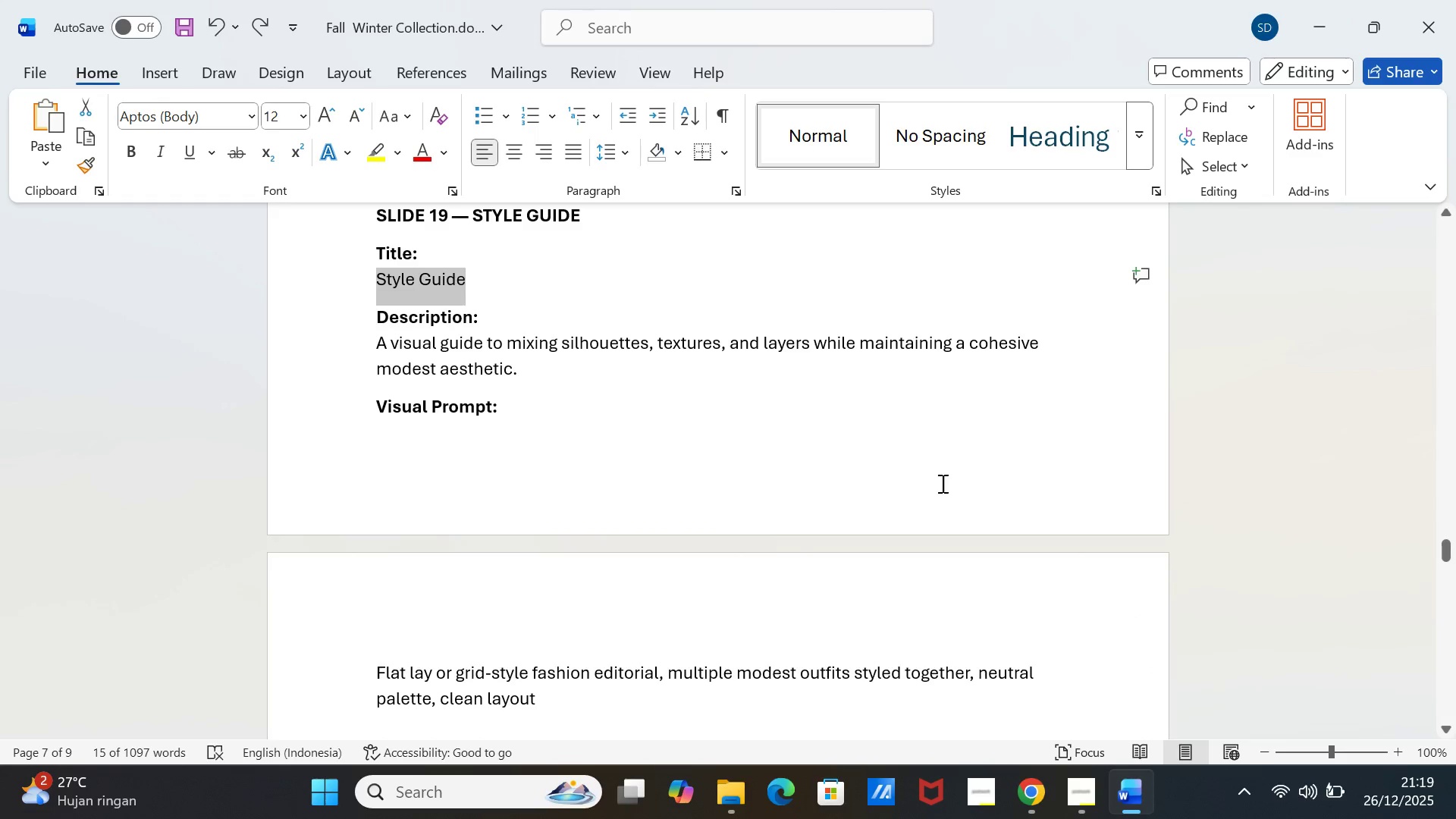 
key(Control+C)
 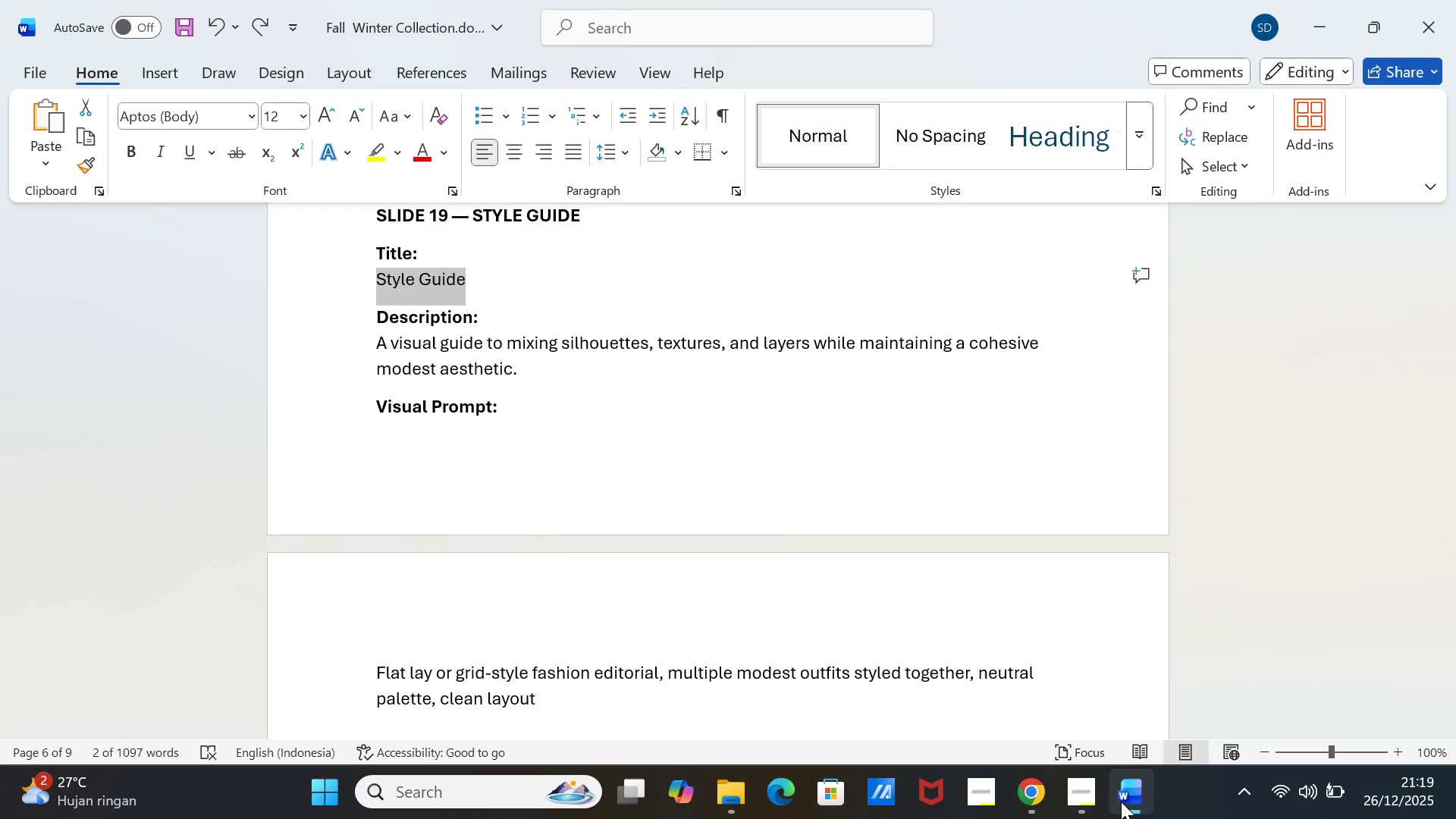 
left_click([1121, 802])
 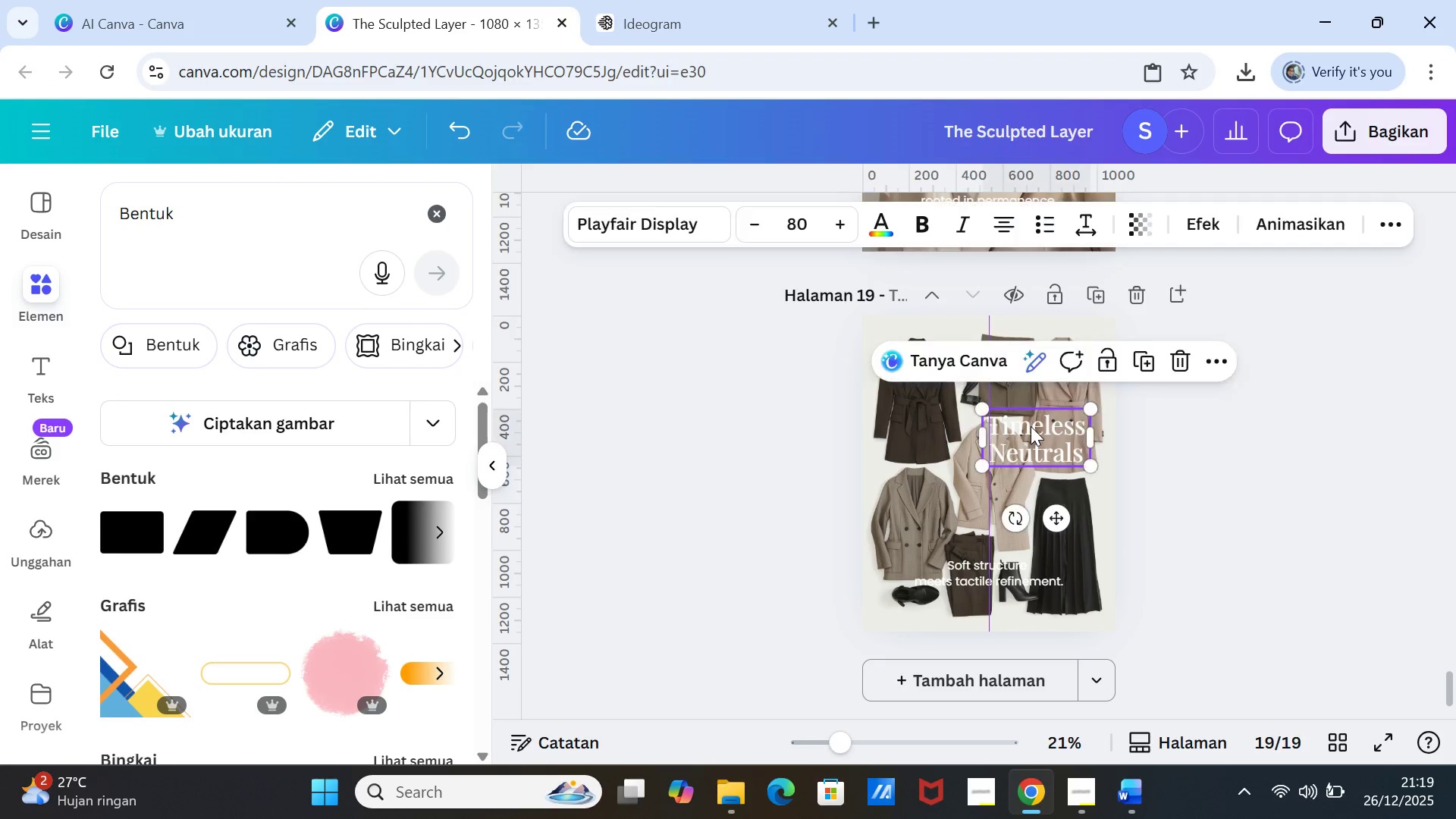 
double_click([1031, 426])
 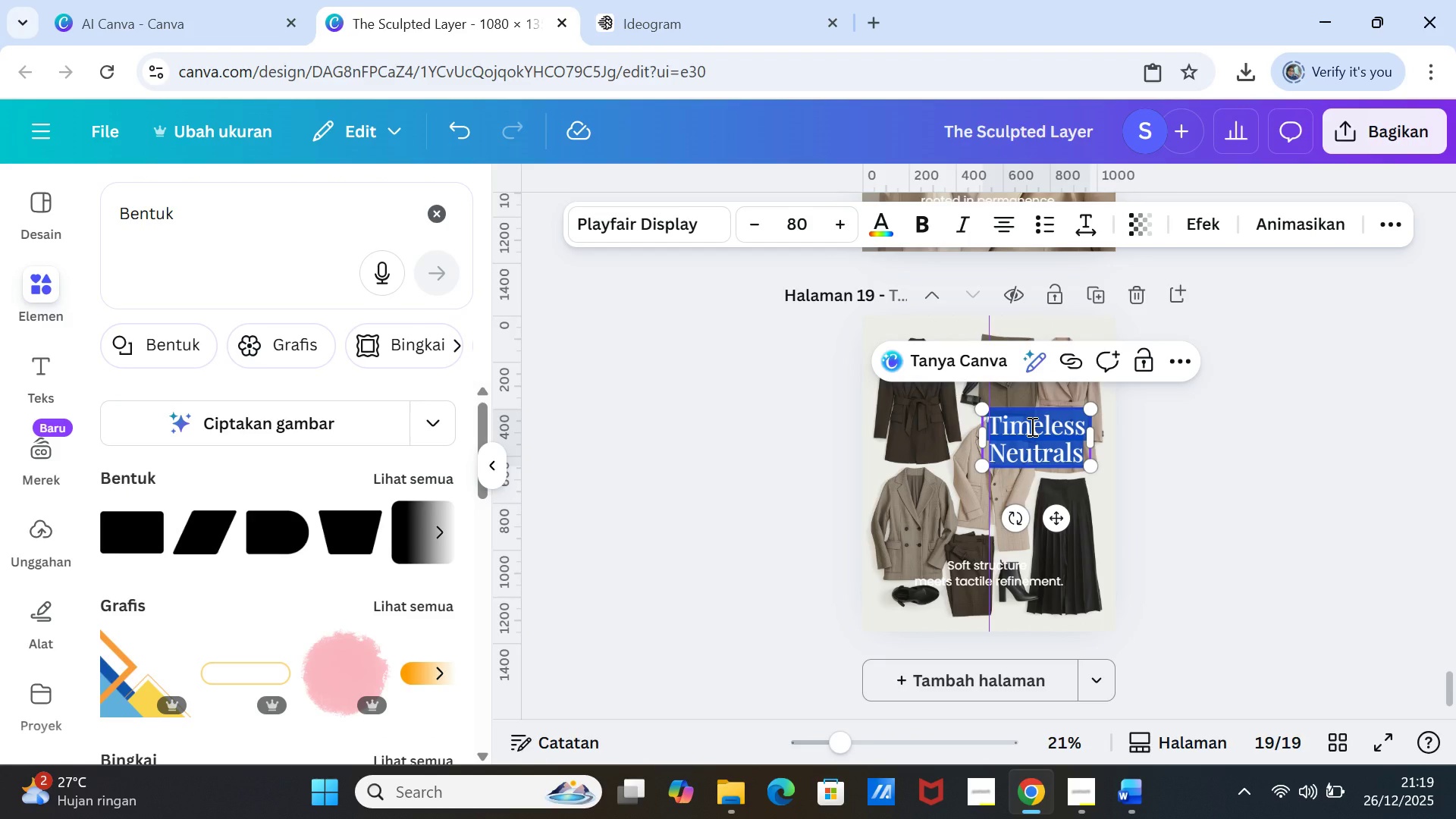 
key(Control+V)
 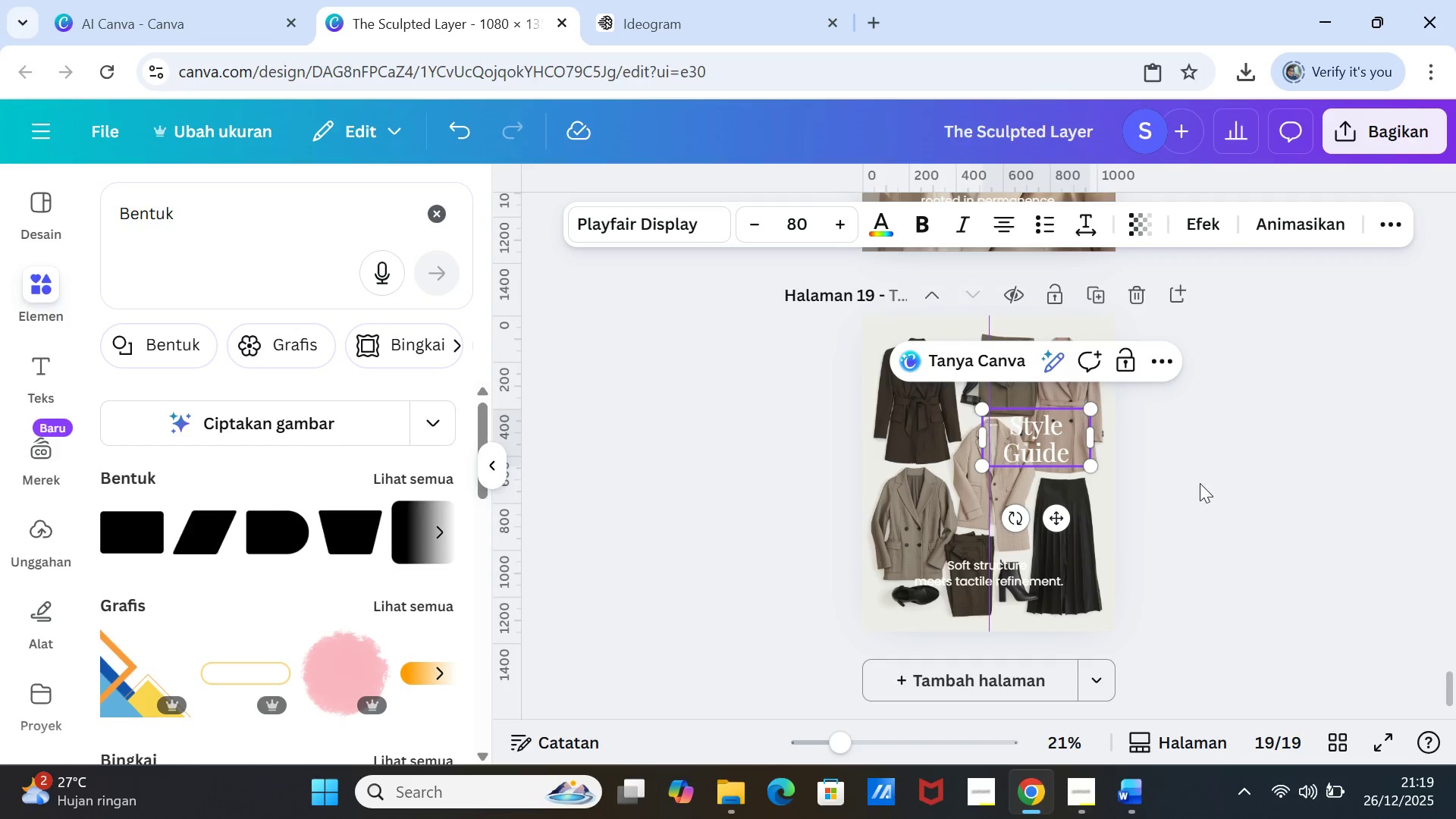 
left_click([1200, 483])
 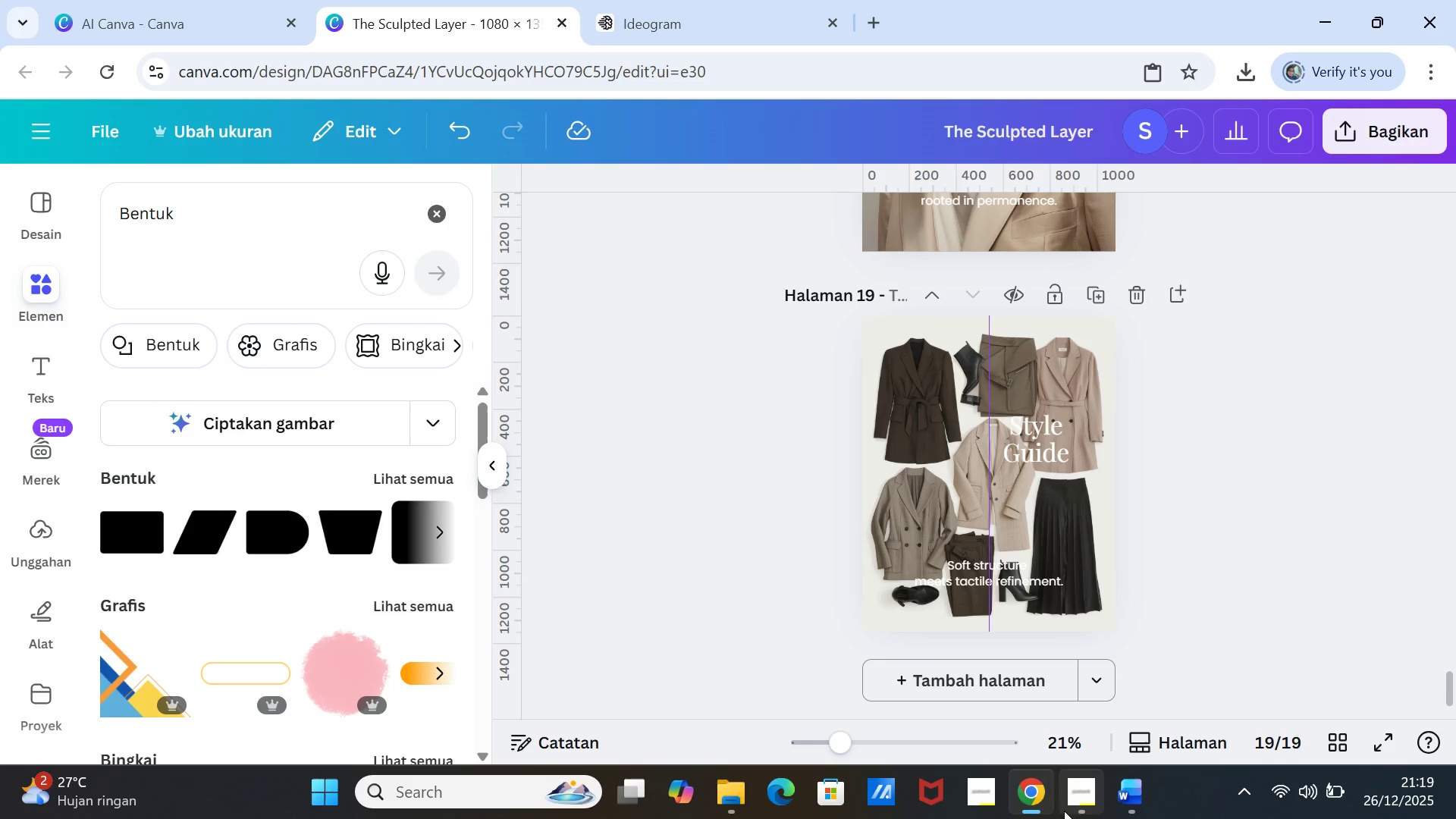 
left_click([1125, 795])
 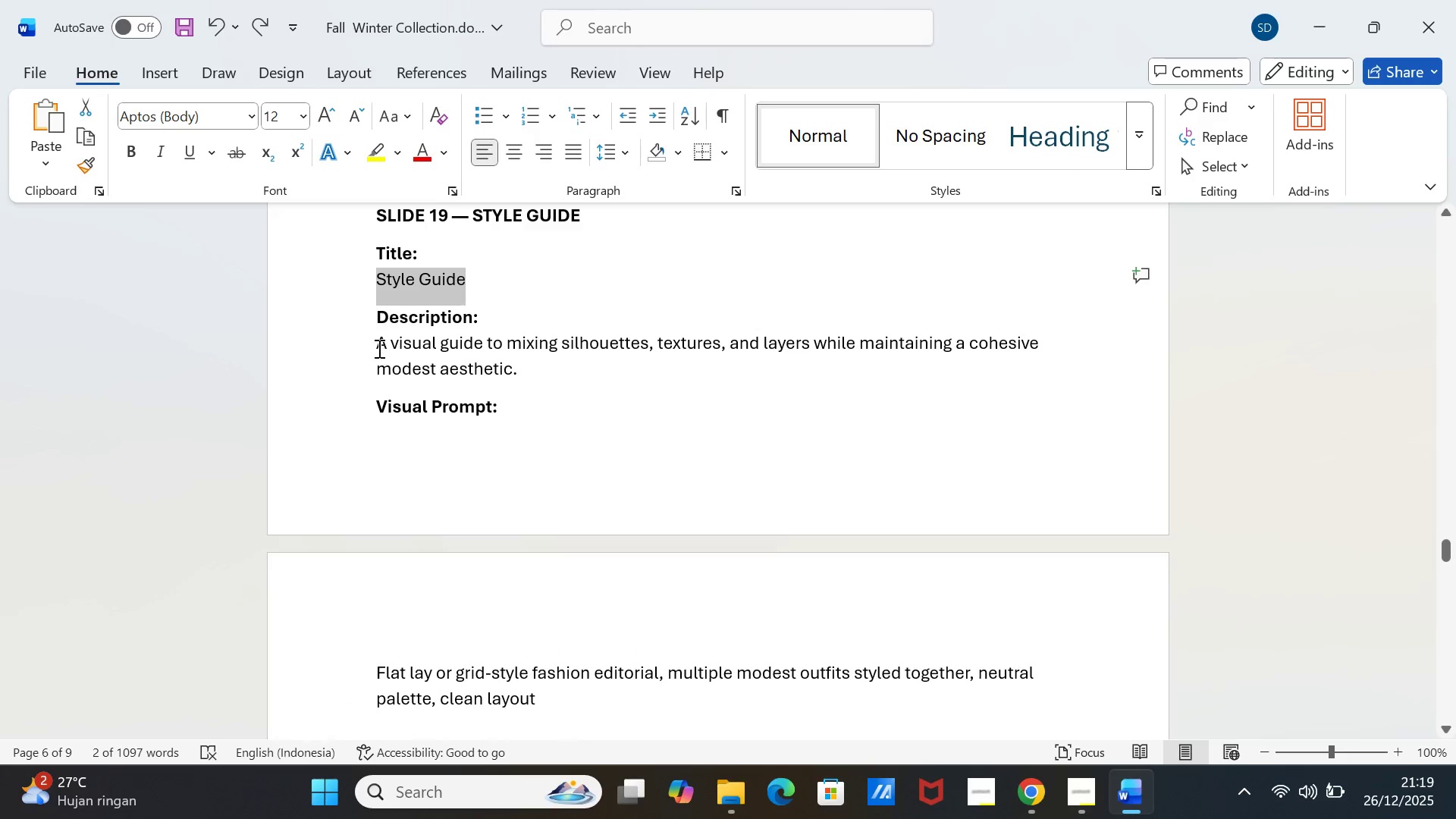 
left_click_drag(start_coordinate=[374, 344], to_coordinate=[517, 363])
 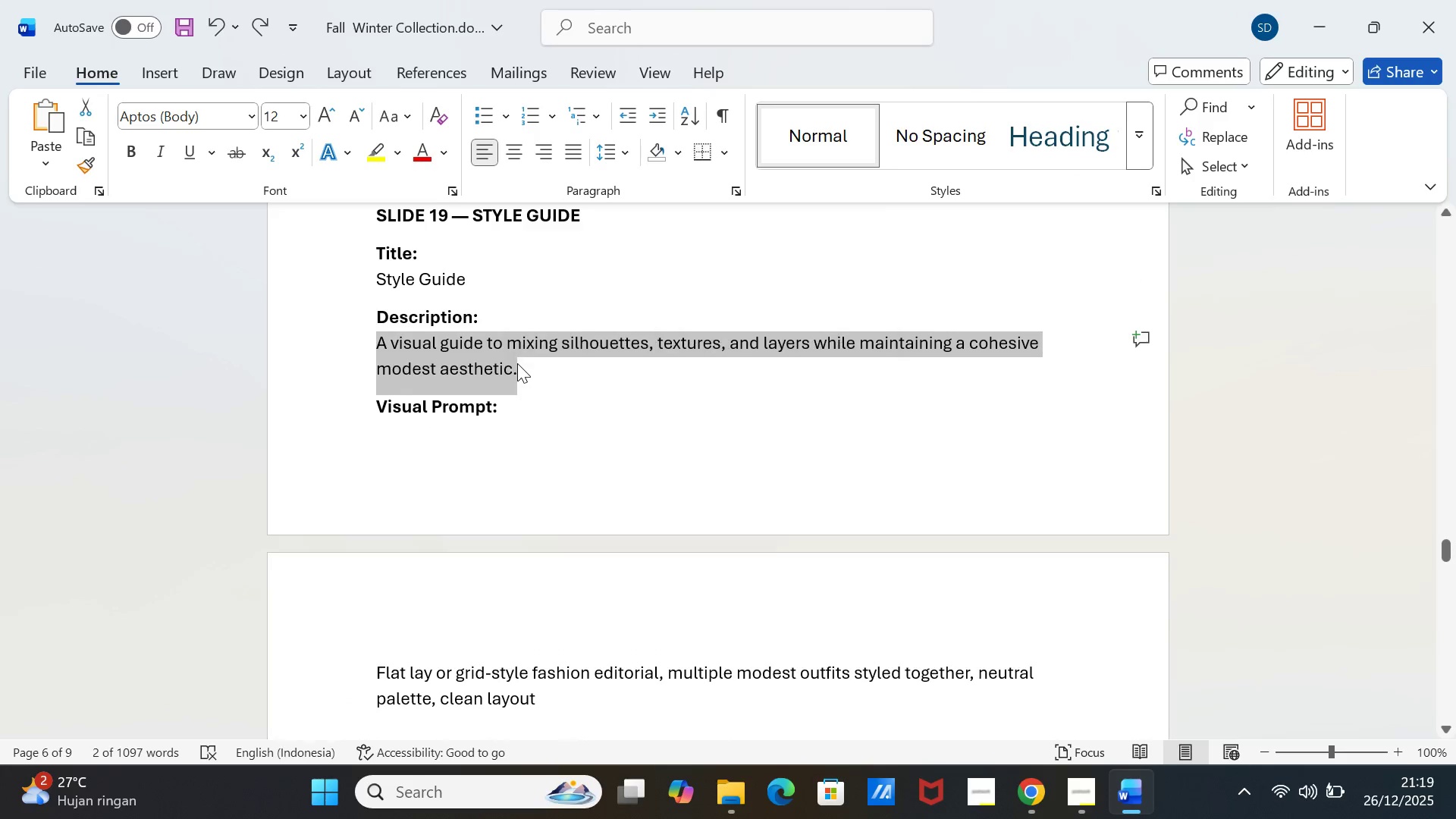 
key(Control+C)
 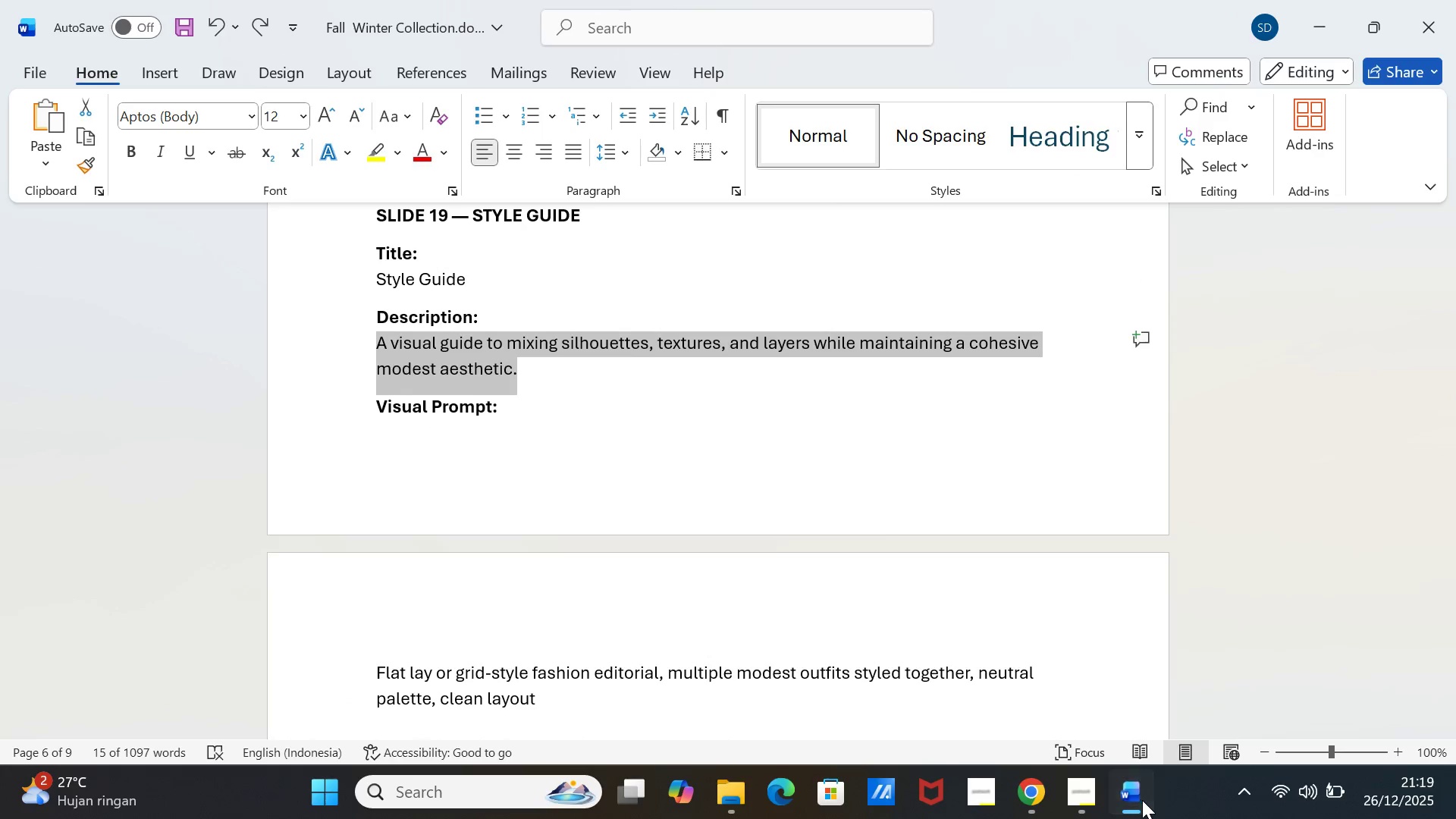 
left_click([1142, 800])
 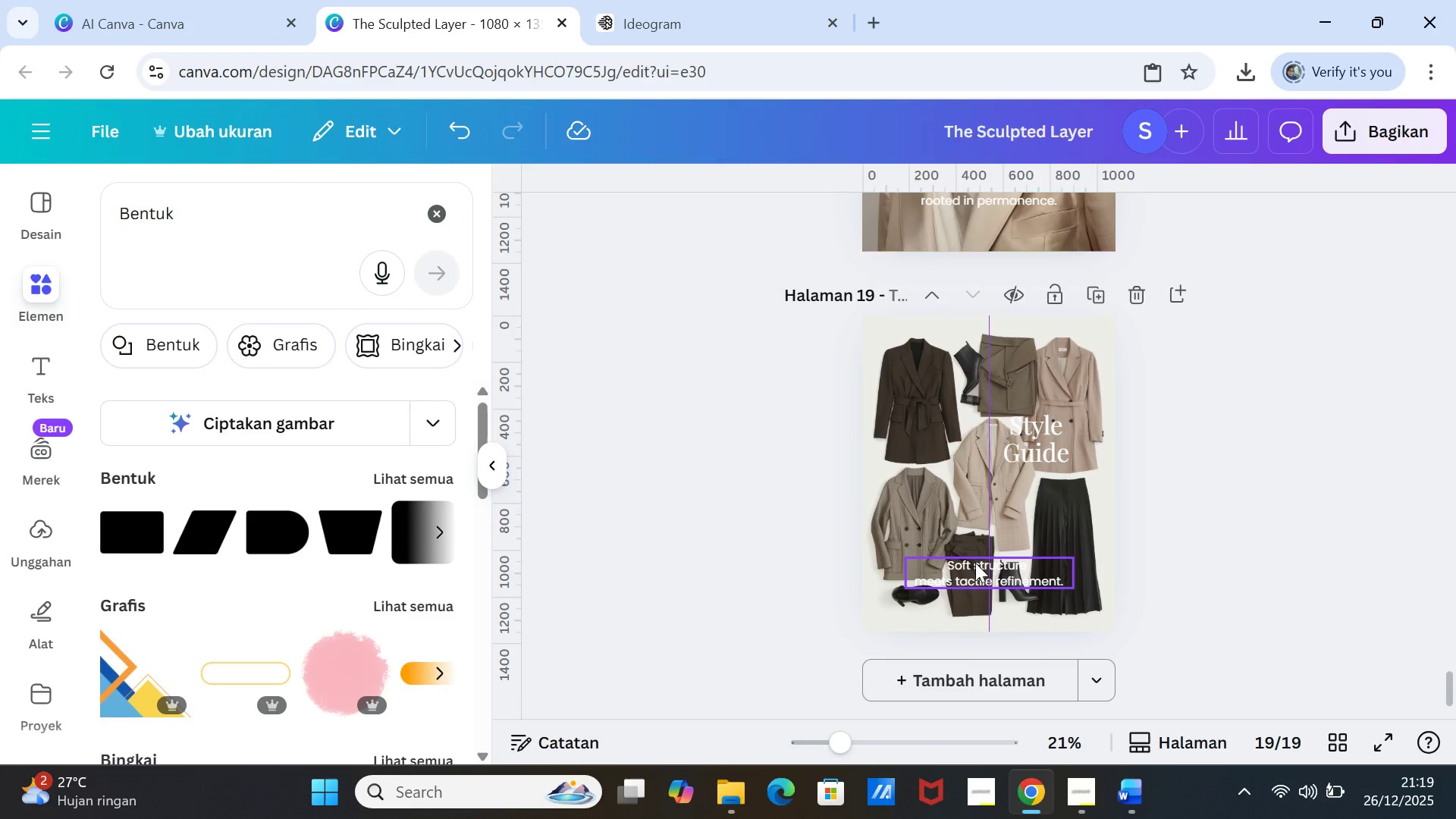 
double_click([975, 563])
 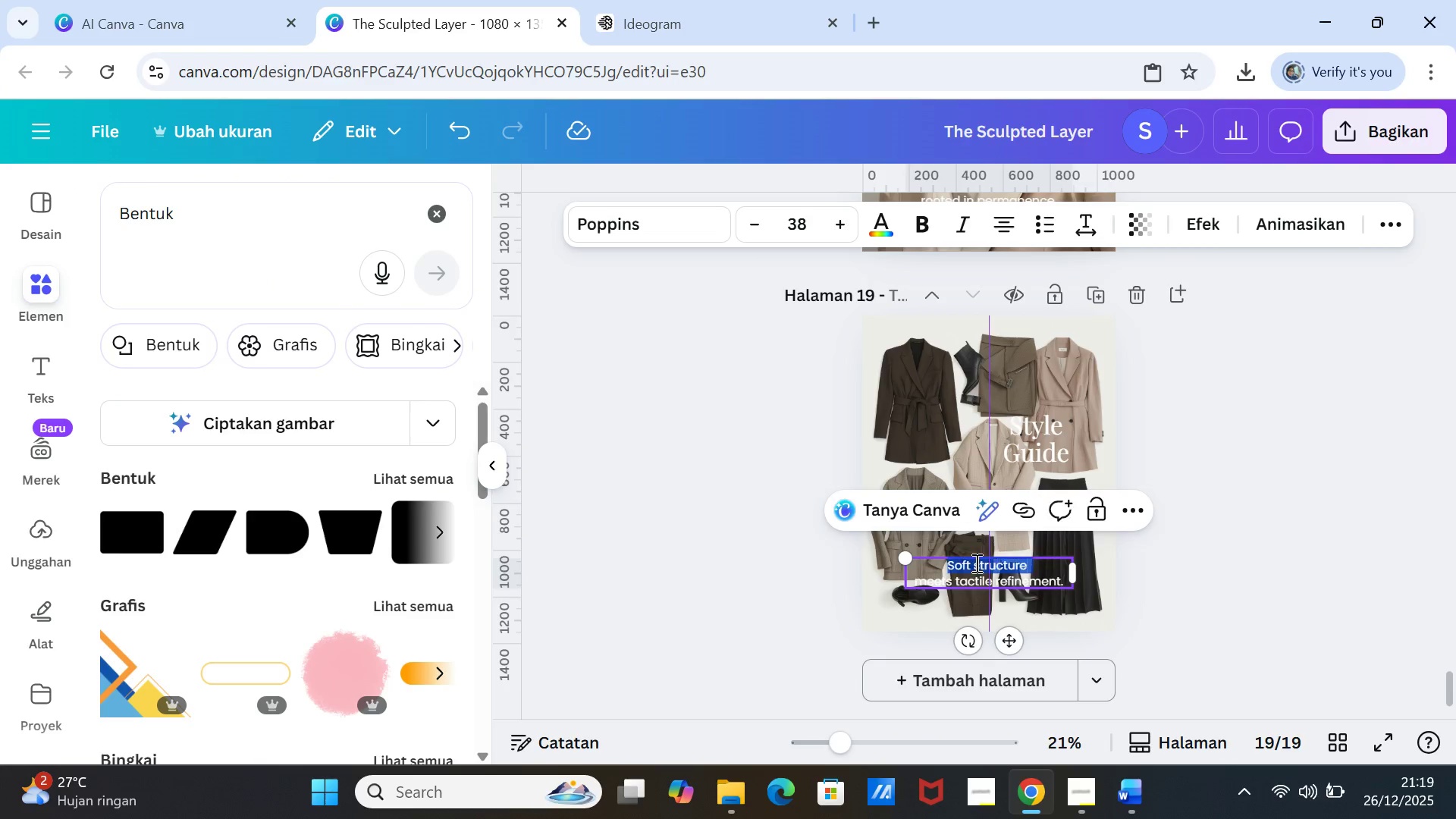 
triple_click([975, 563])
 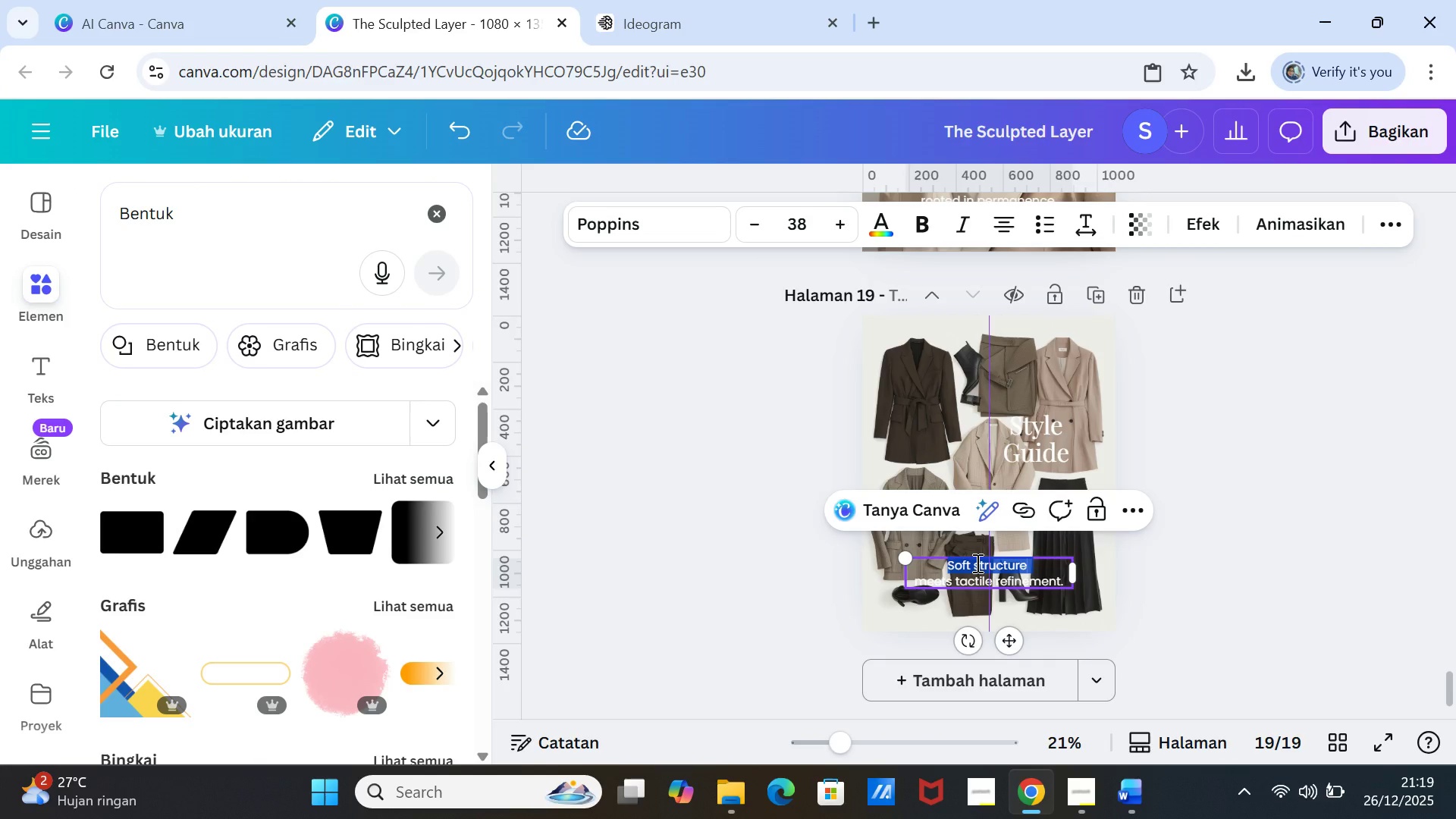 
key(Shift+ArrowDown)
 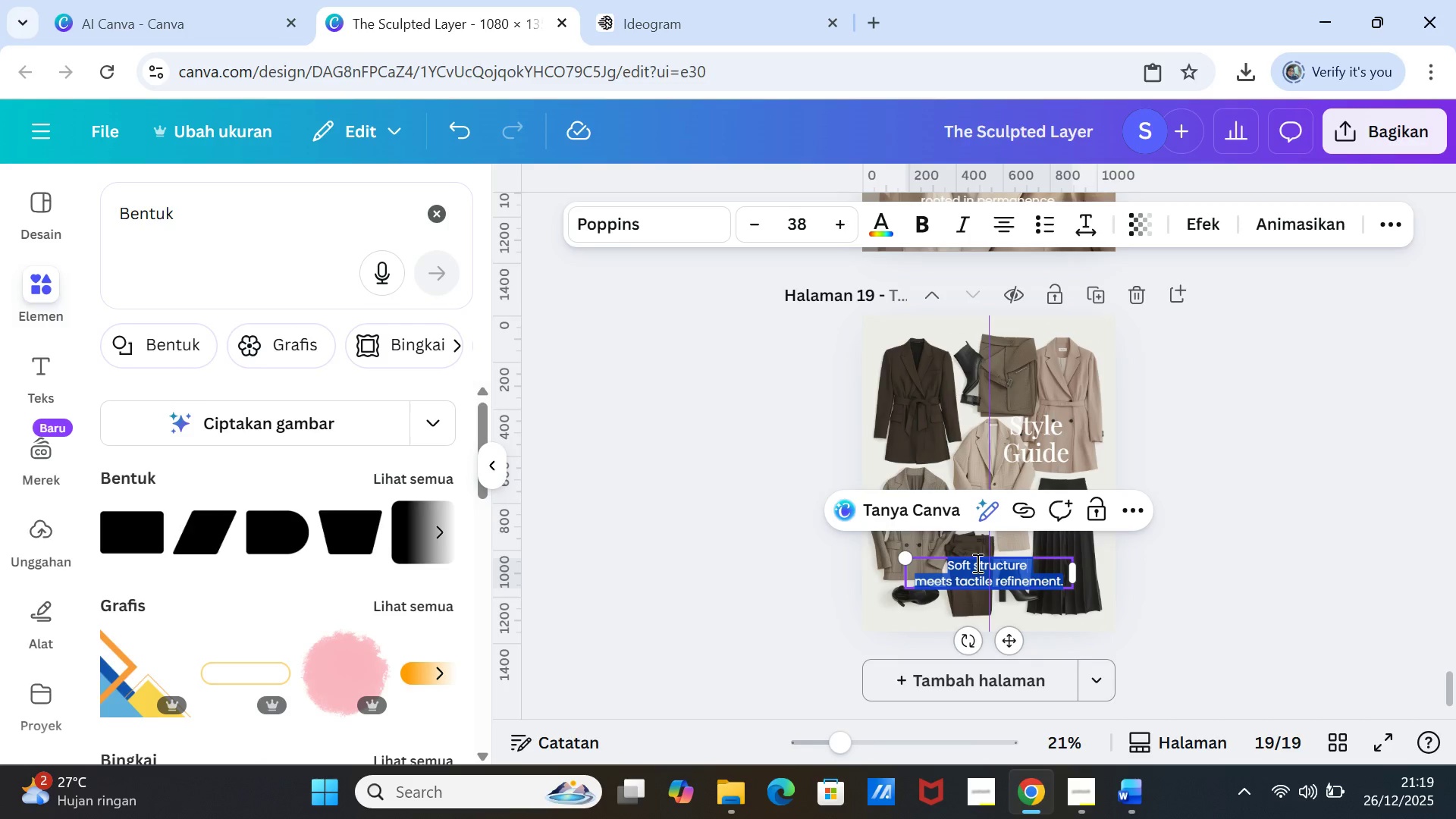 
key(Control+V)
 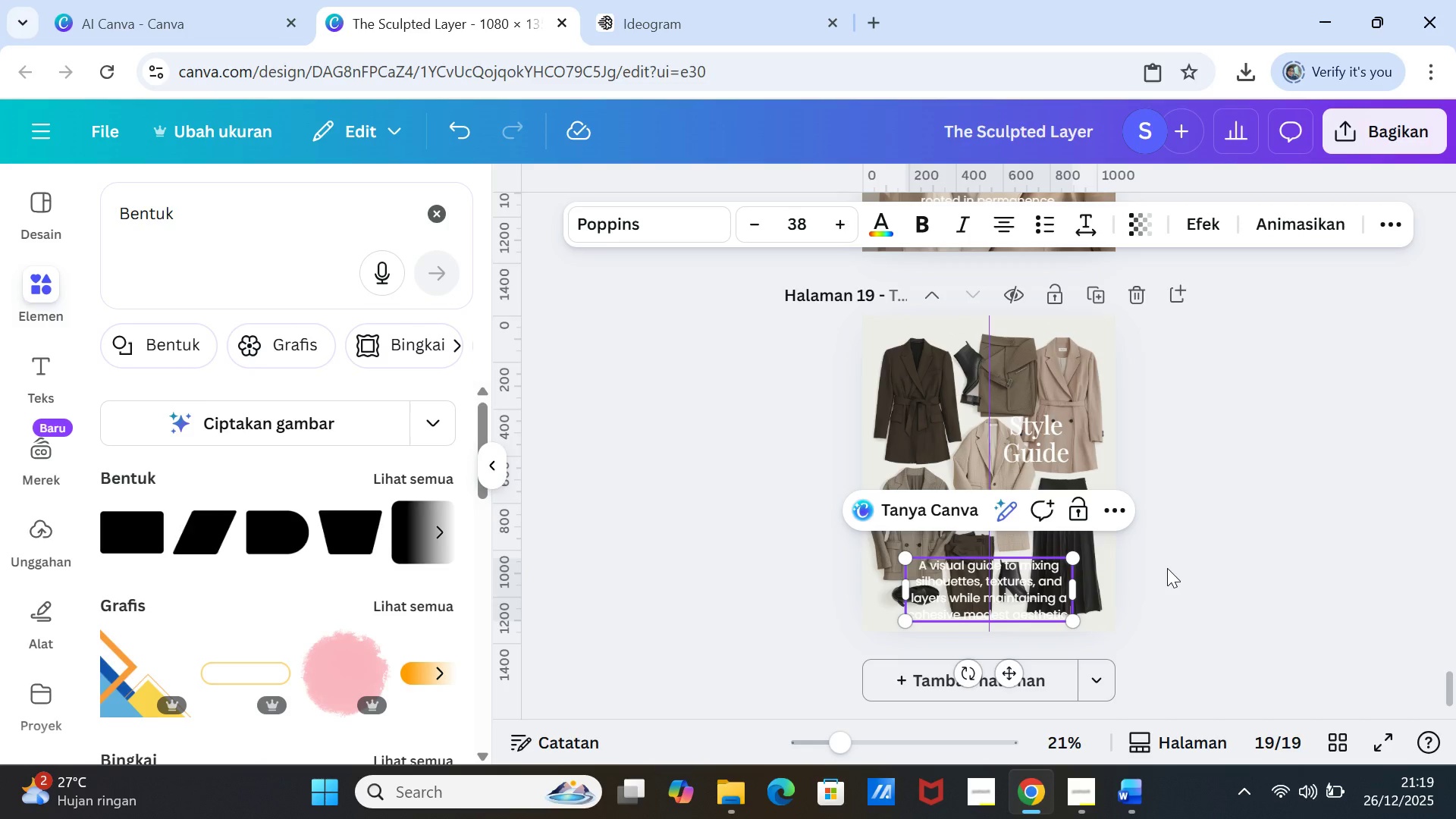 
left_click([1175, 564])
 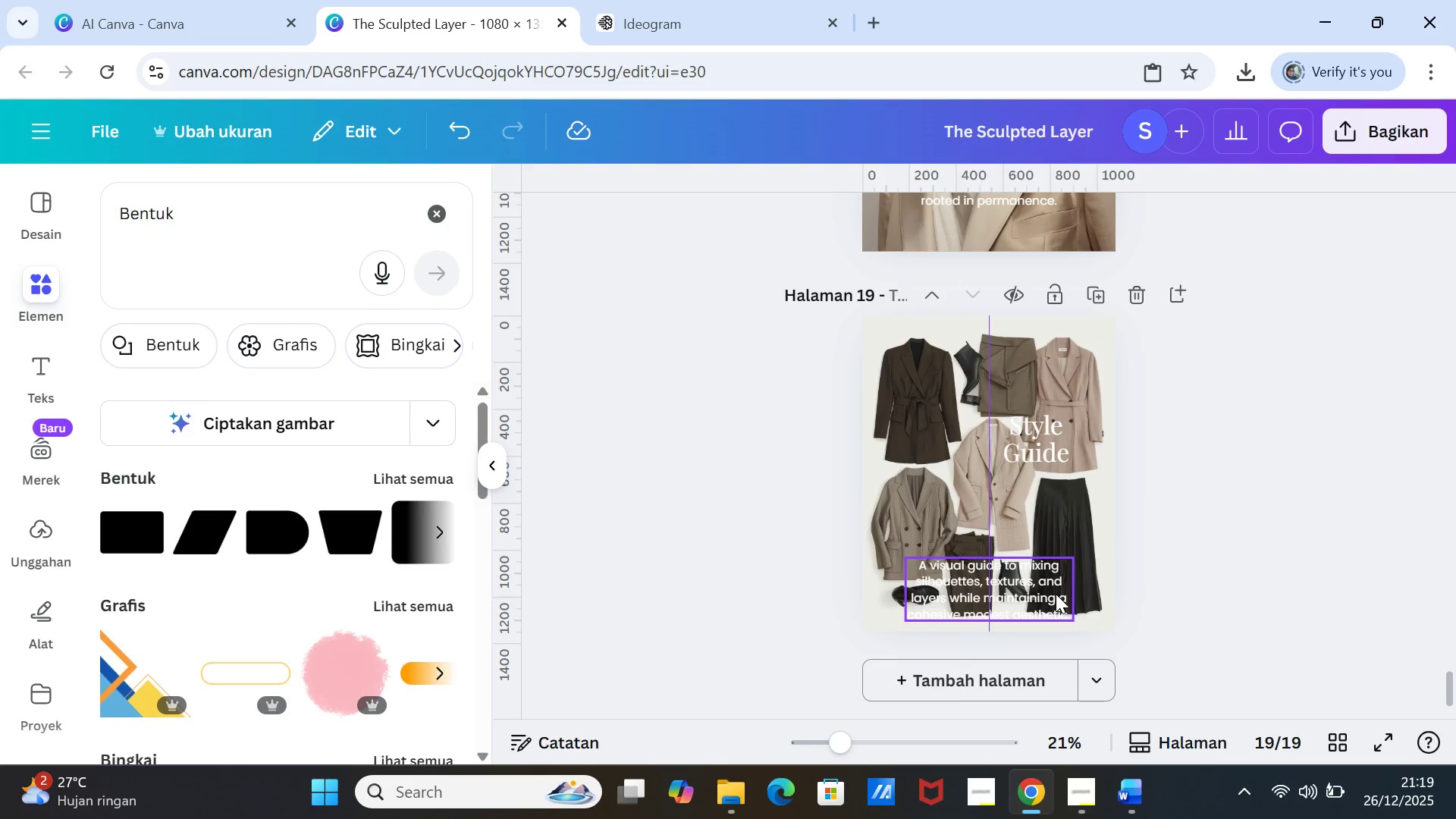 
left_click_drag(start_coordinate=[1056, 594], to_coordinate=[1055, 585])
 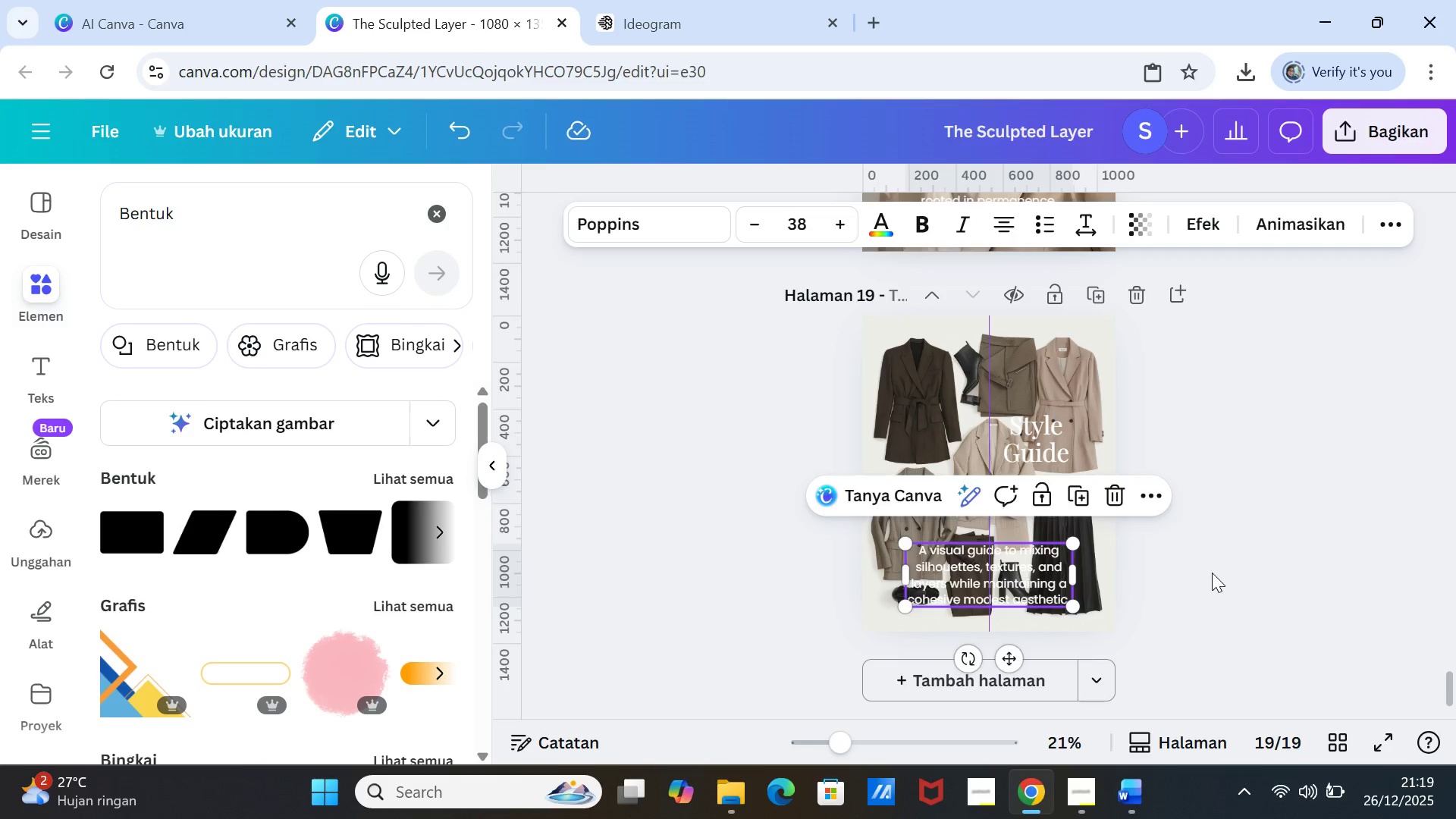 
left_click([1212, 573])
 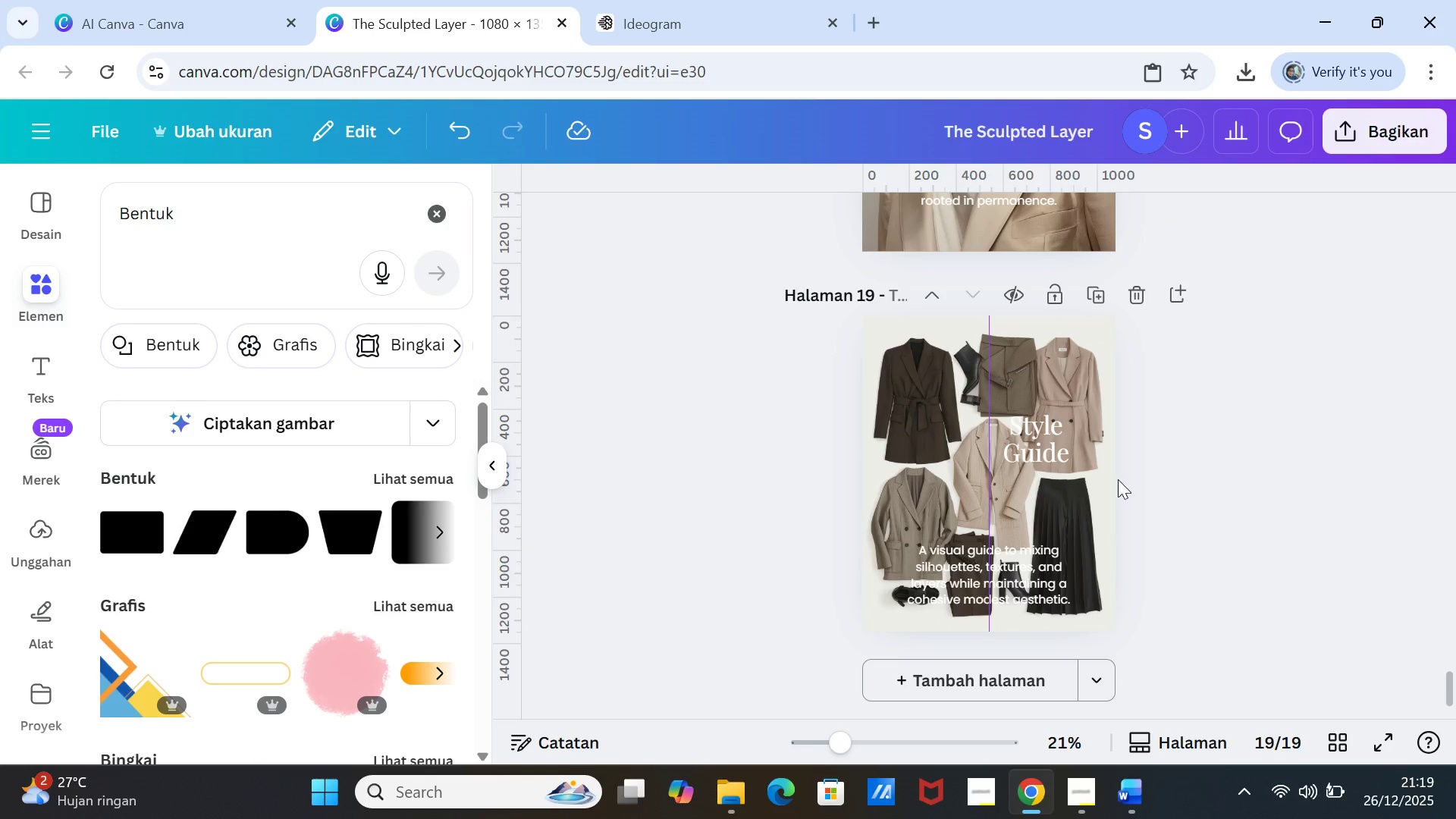 
left_click([1085, 457])
 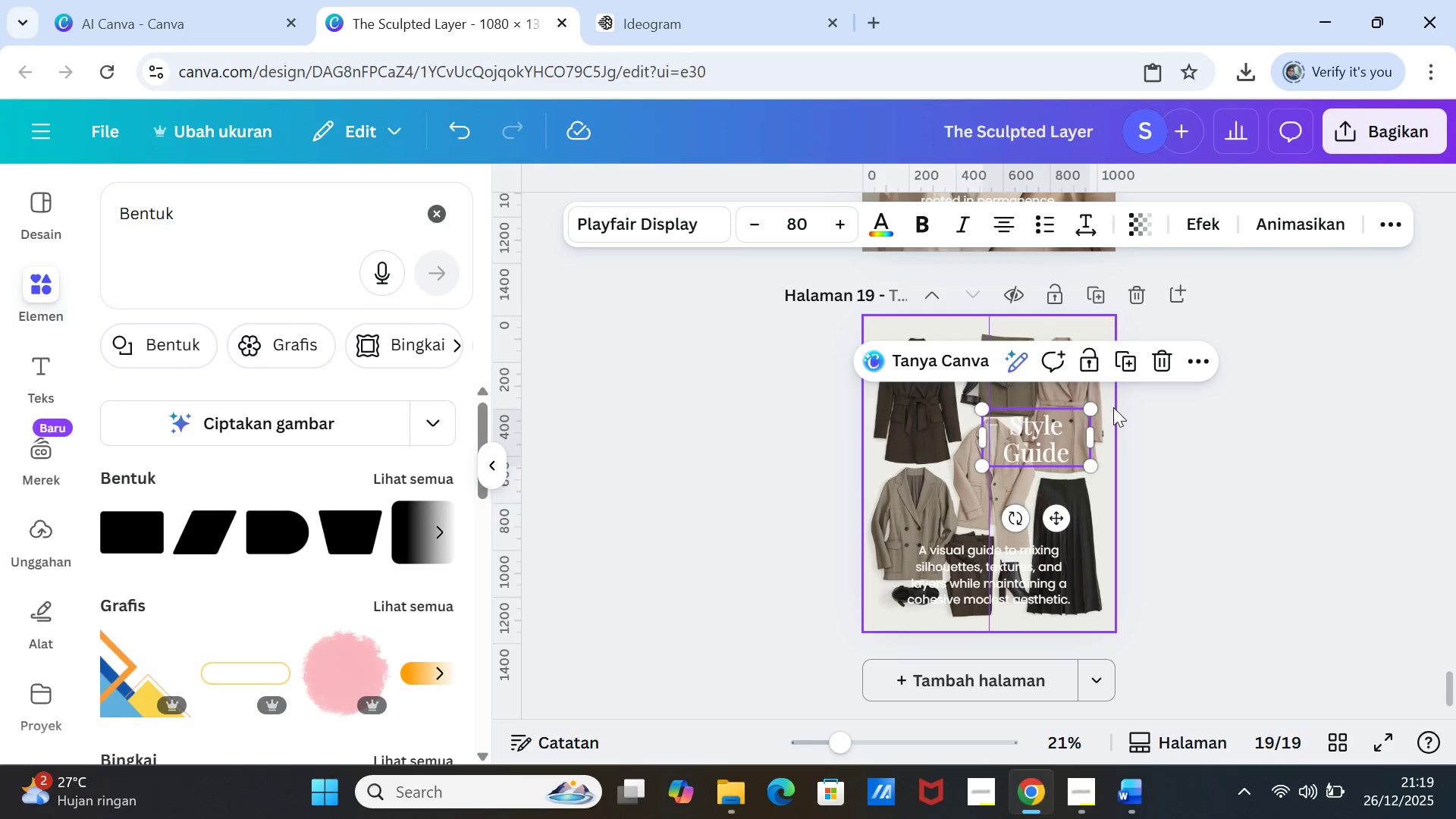 
left_click([1113, 407])
 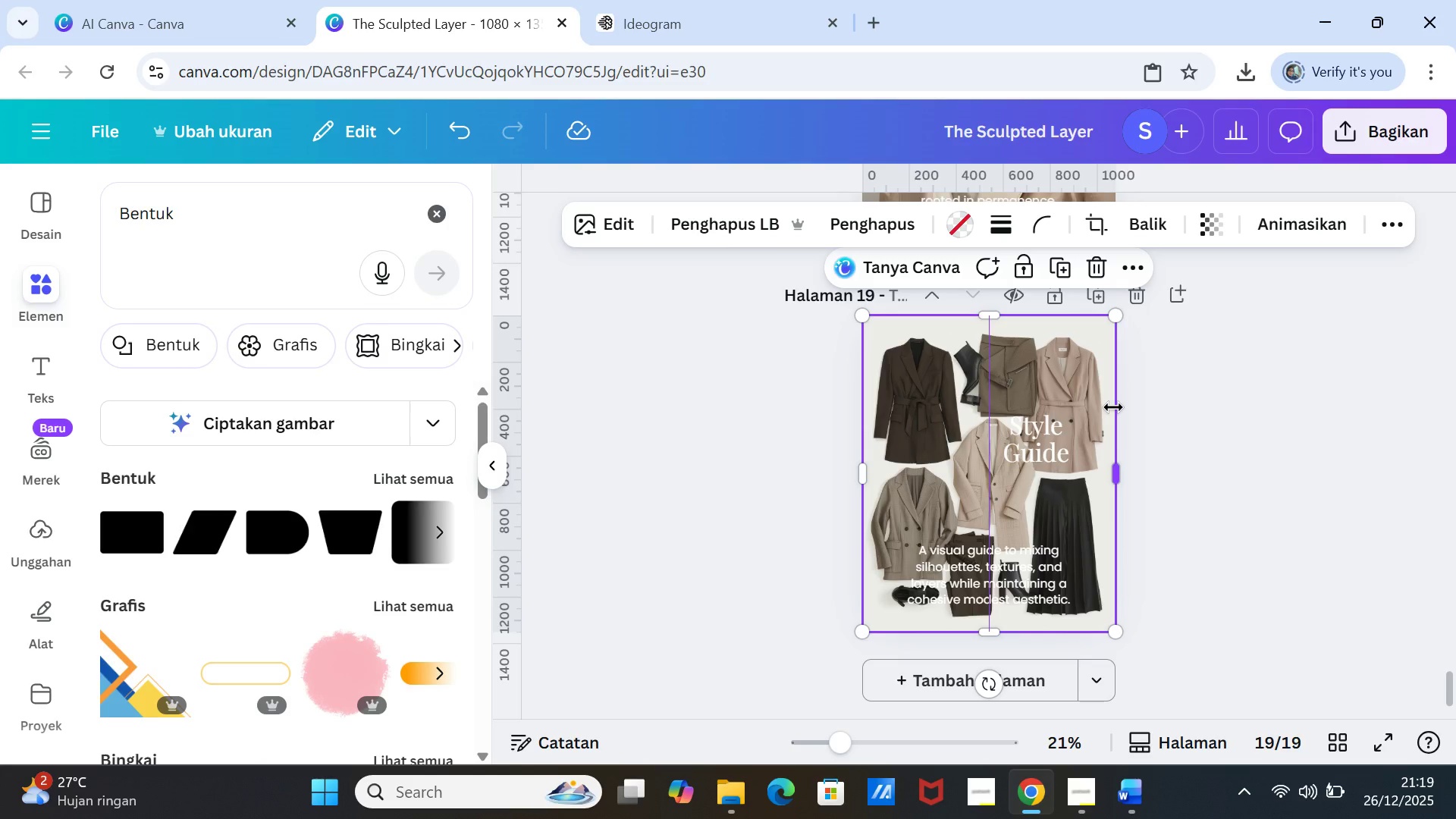 
key(Delete)
 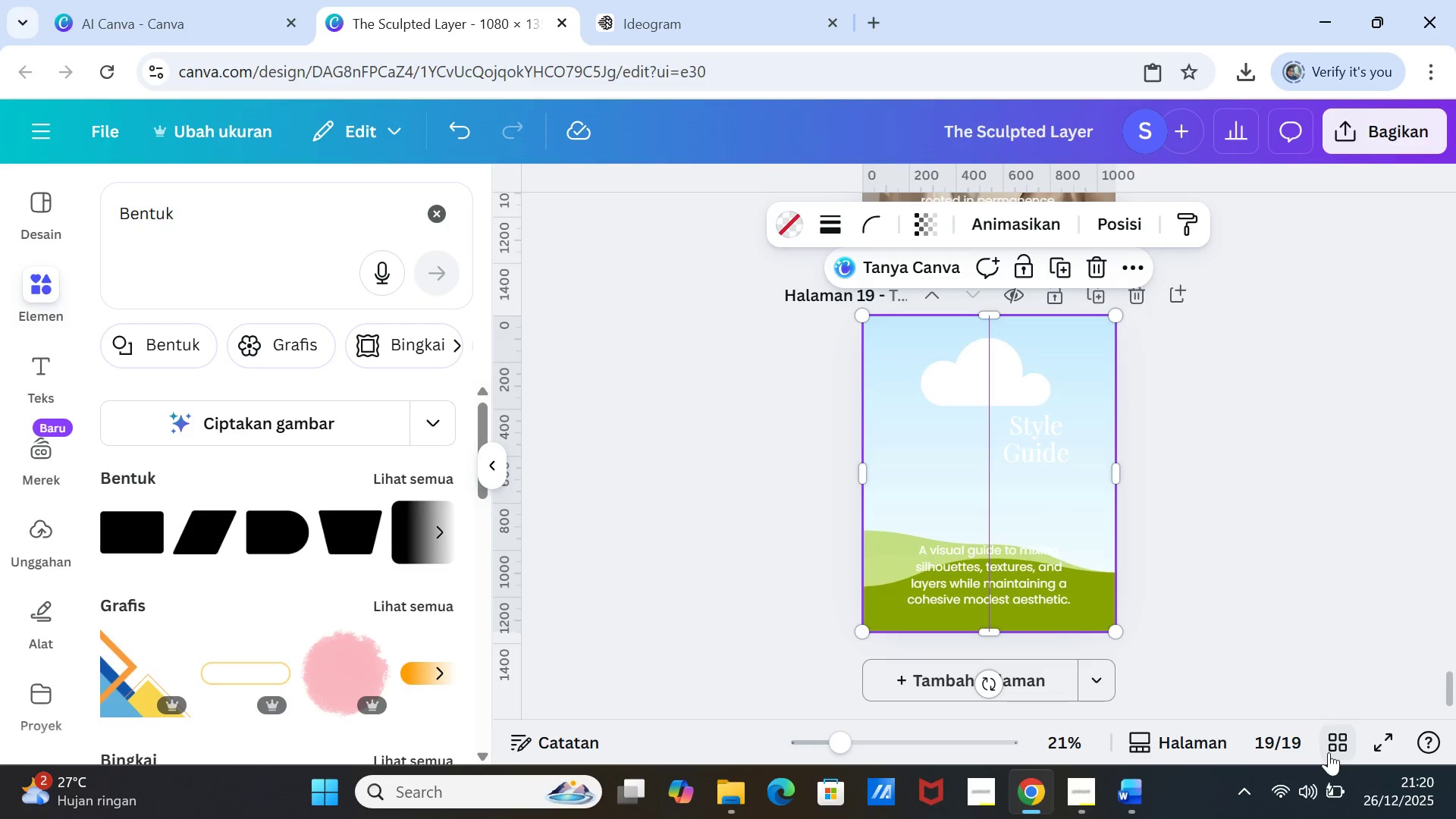 
left_click([1131, 792])
 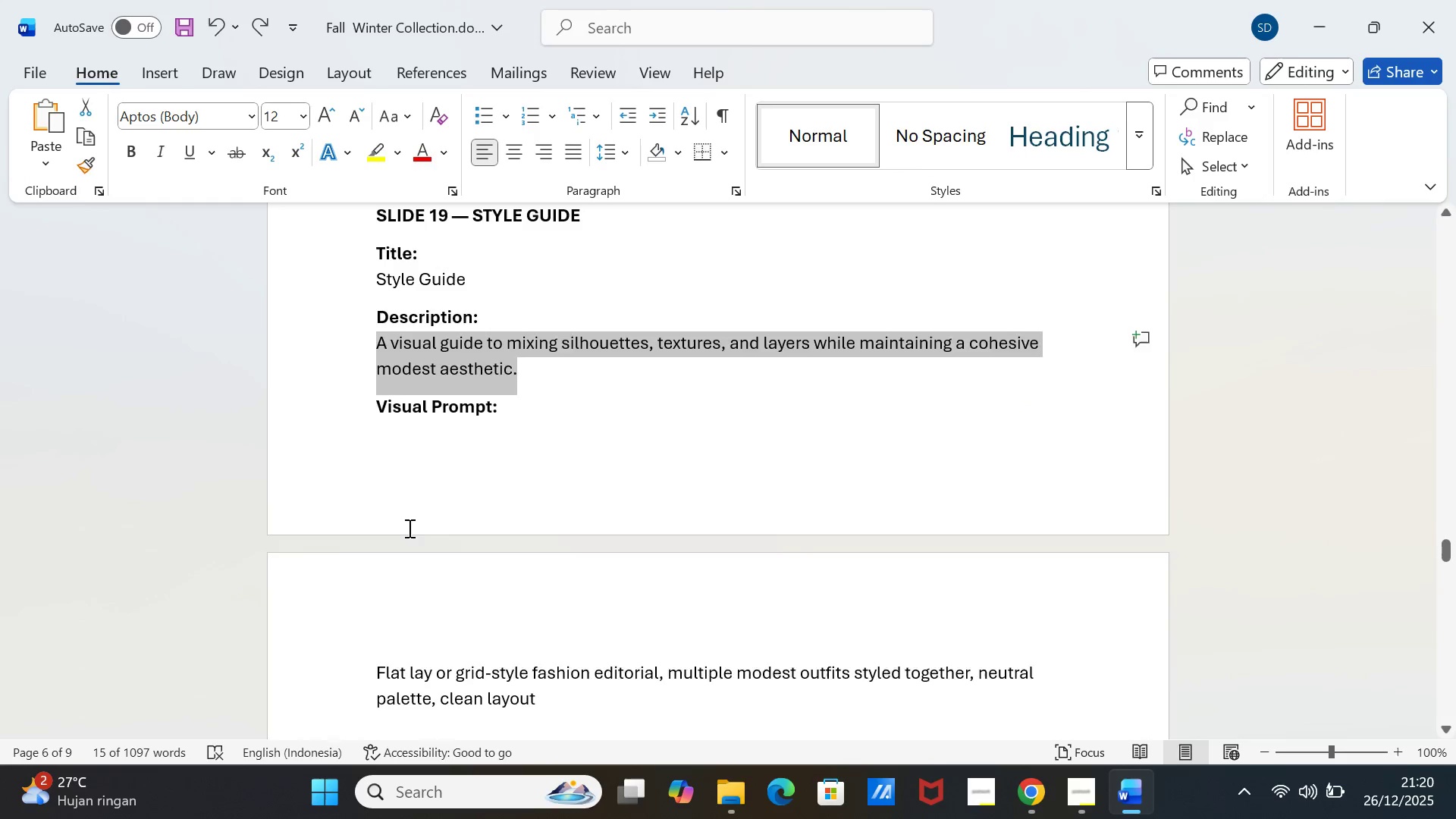 
scroll: coordinate [410, 544], scroll_direction: down, amount: 3.0
 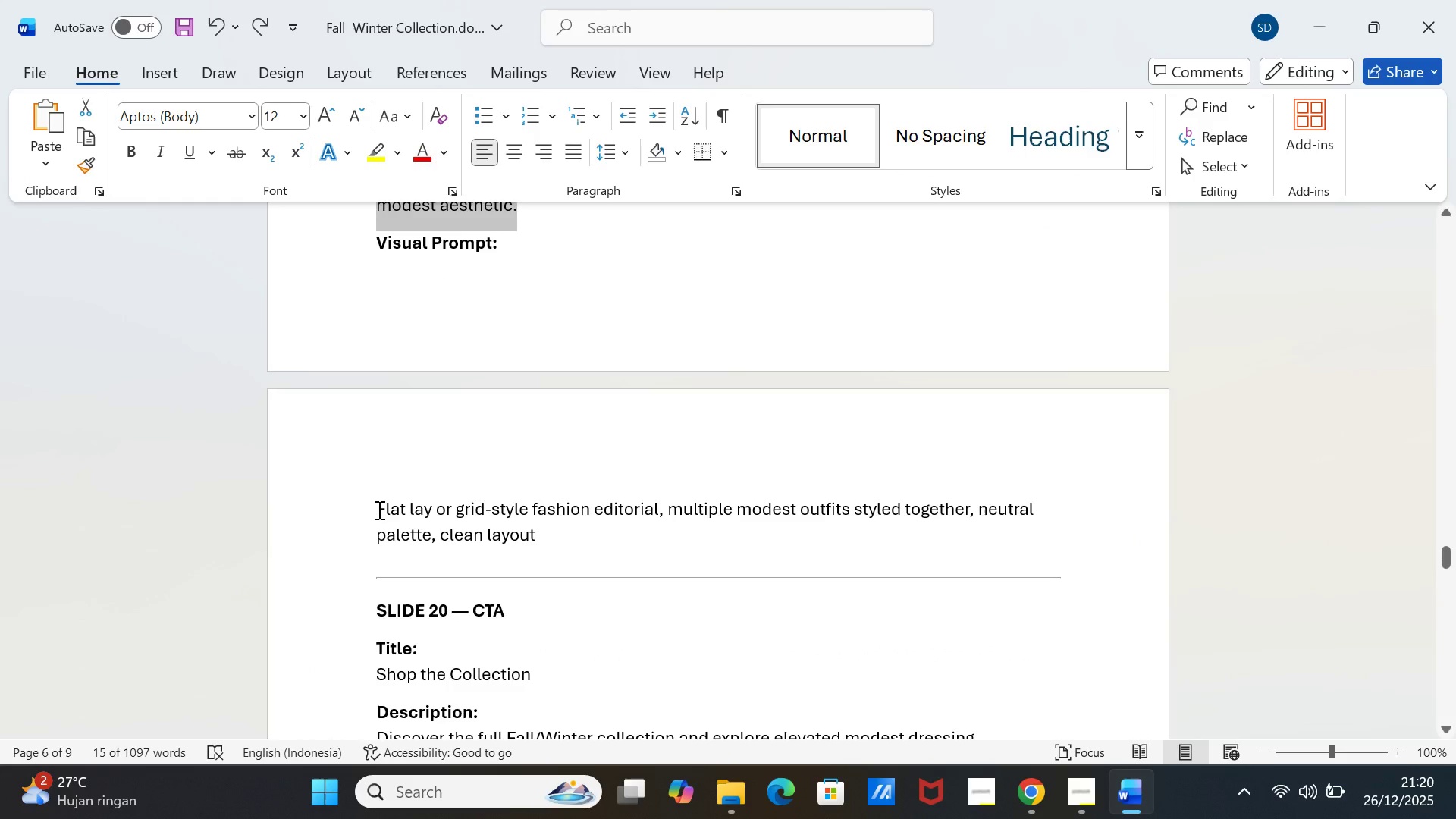 
left_click_drag(start_coordinate=[378, 510], to_coordinate=[555, 529])
 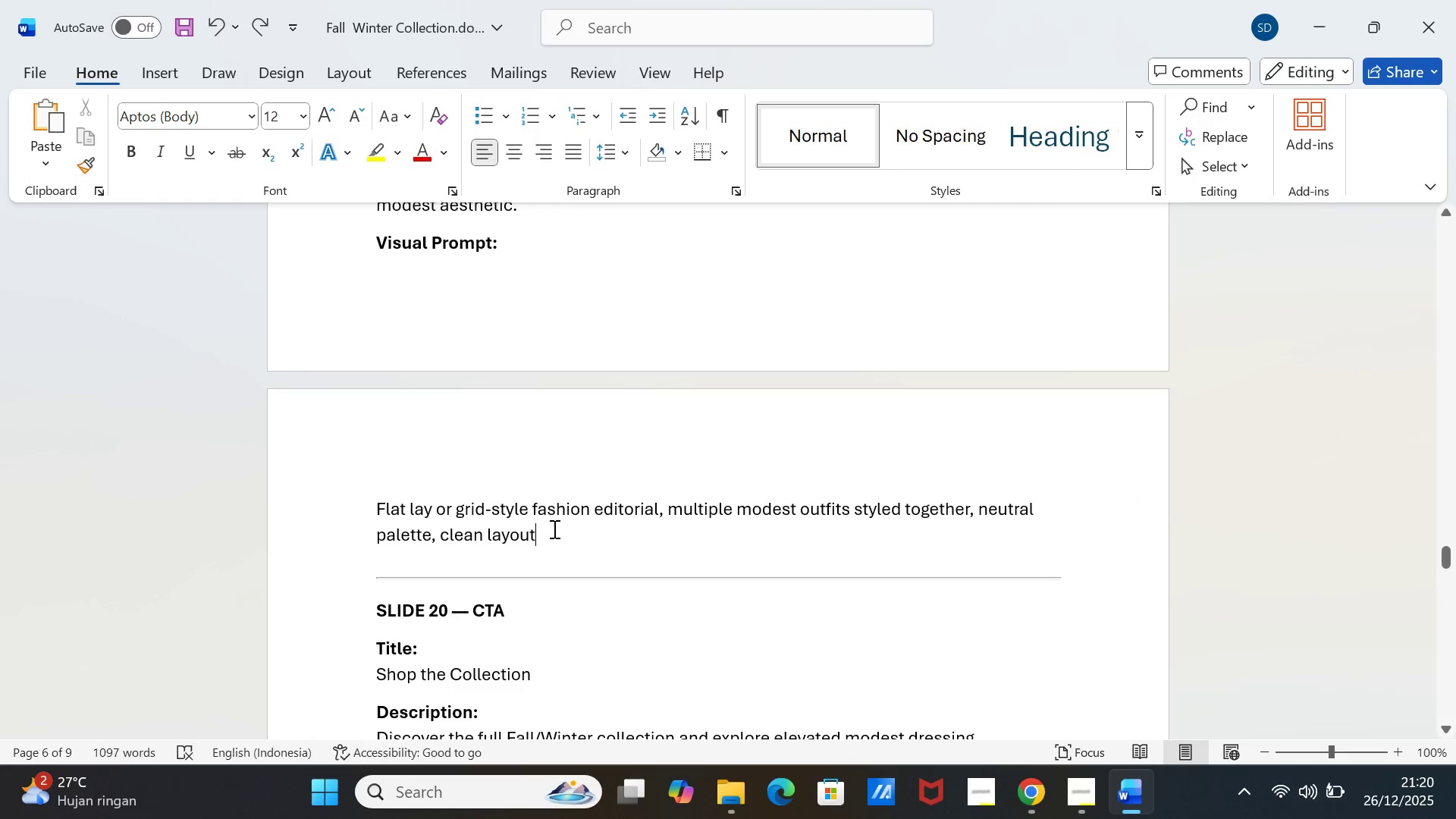 
double_click([553, 529])
 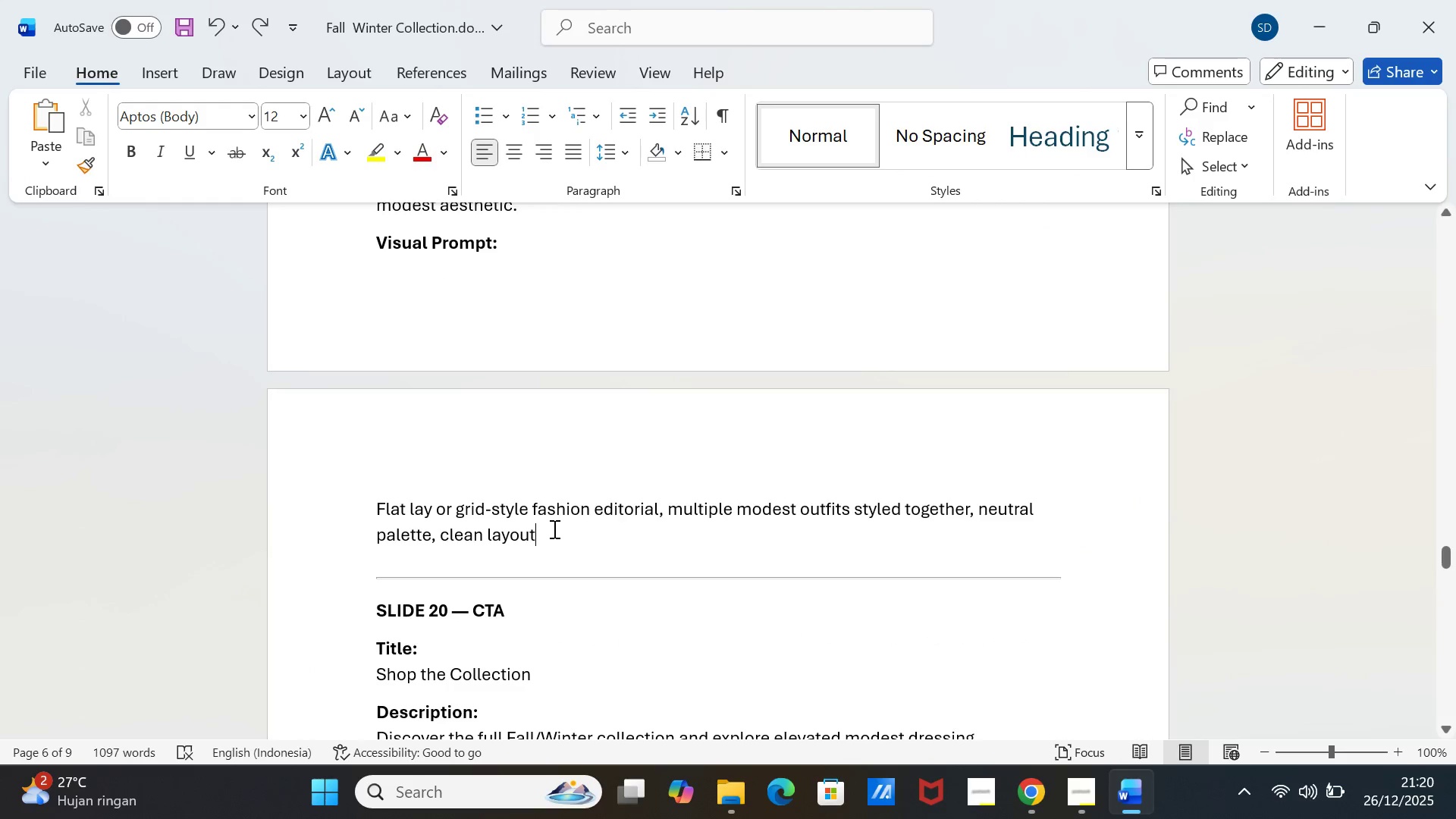 
triple_click([553, 529])
 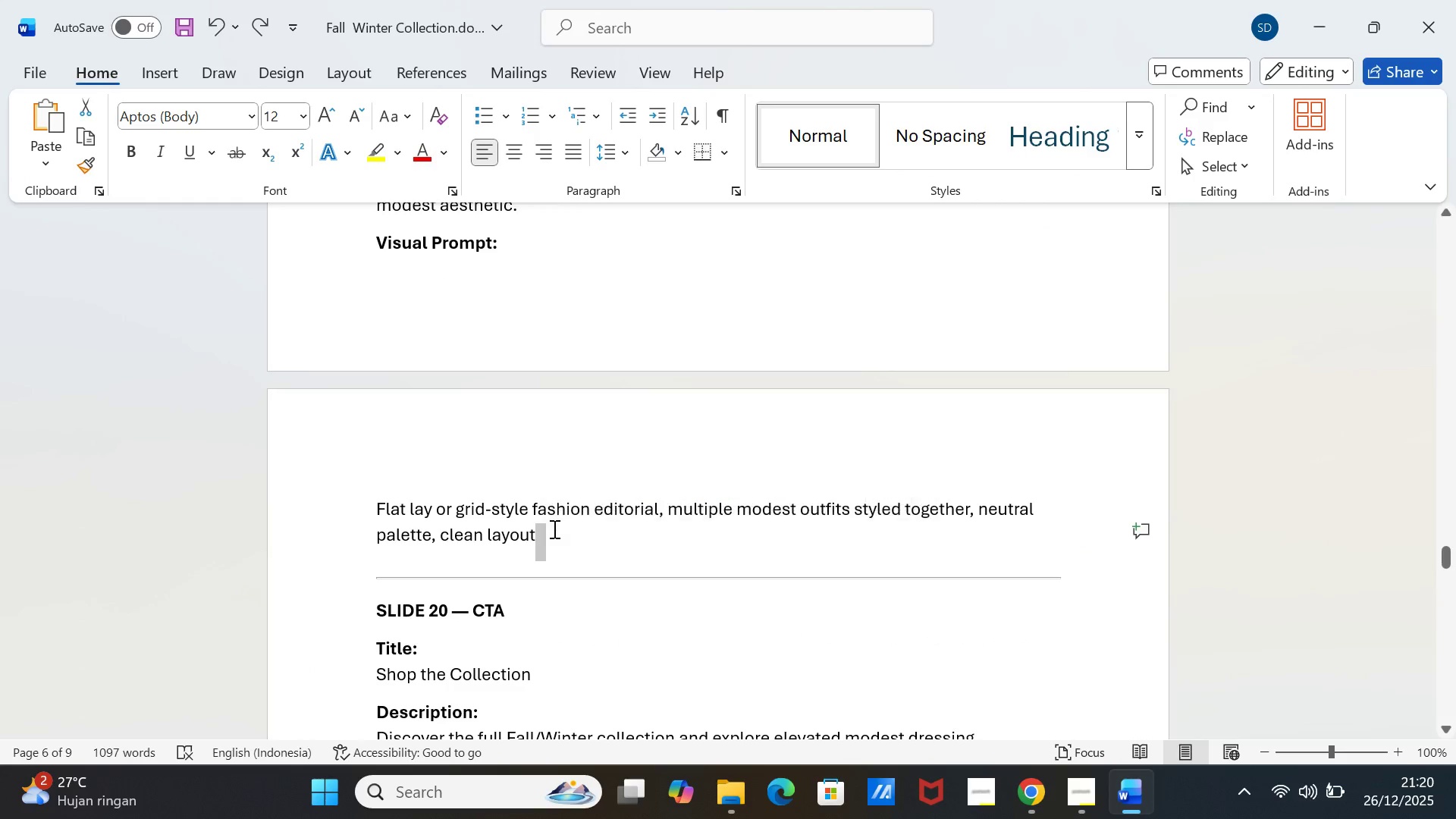 
left_click_drag(start_coordinate=[553, 529], to_coordinate=[538, 500])
 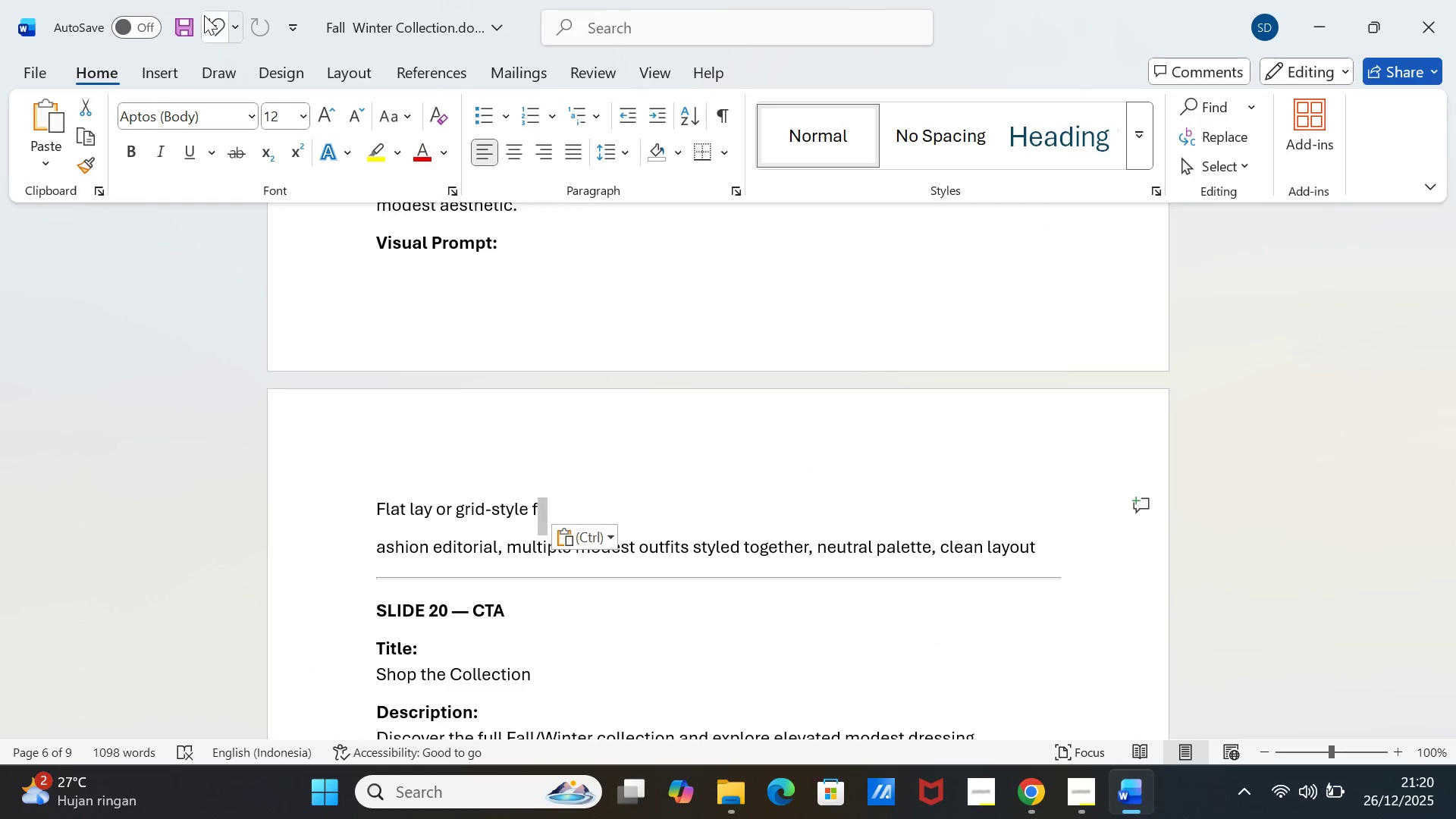 
left_click([204, 16])
 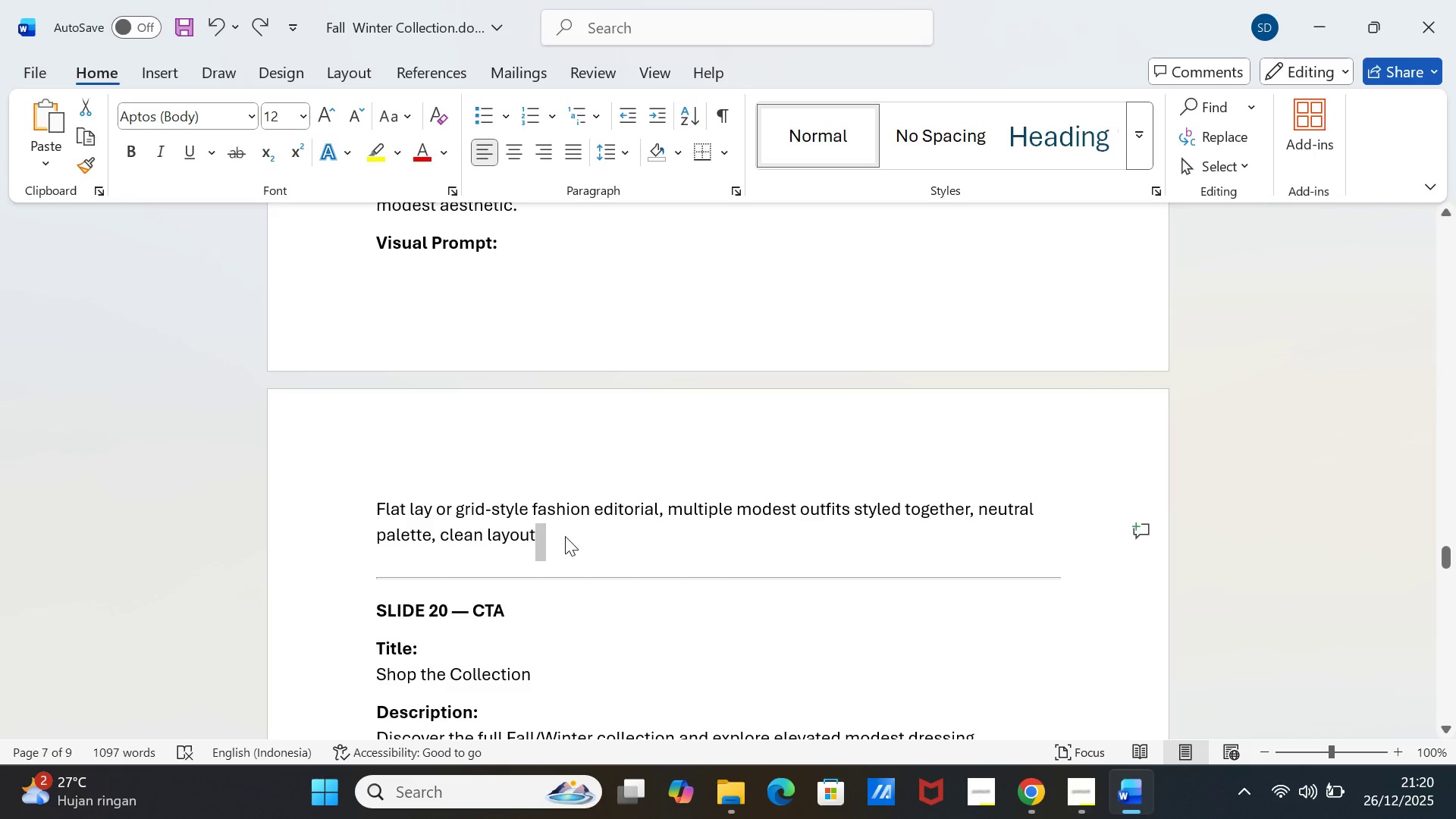 
left_click([570, 539])
 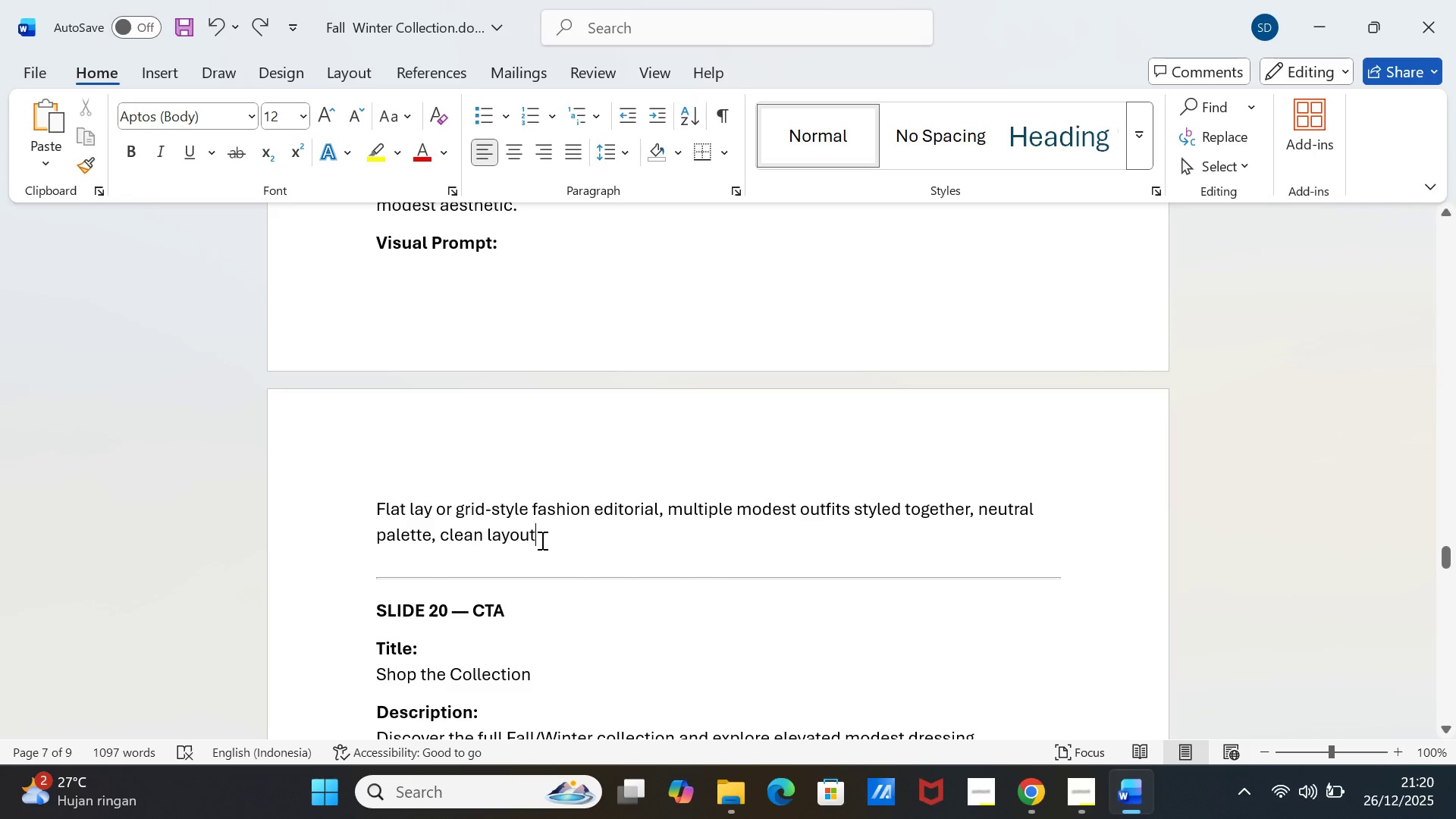 
left_click_drag(start_coordinate=[541, 540], to_coordinate=[386, 503])
 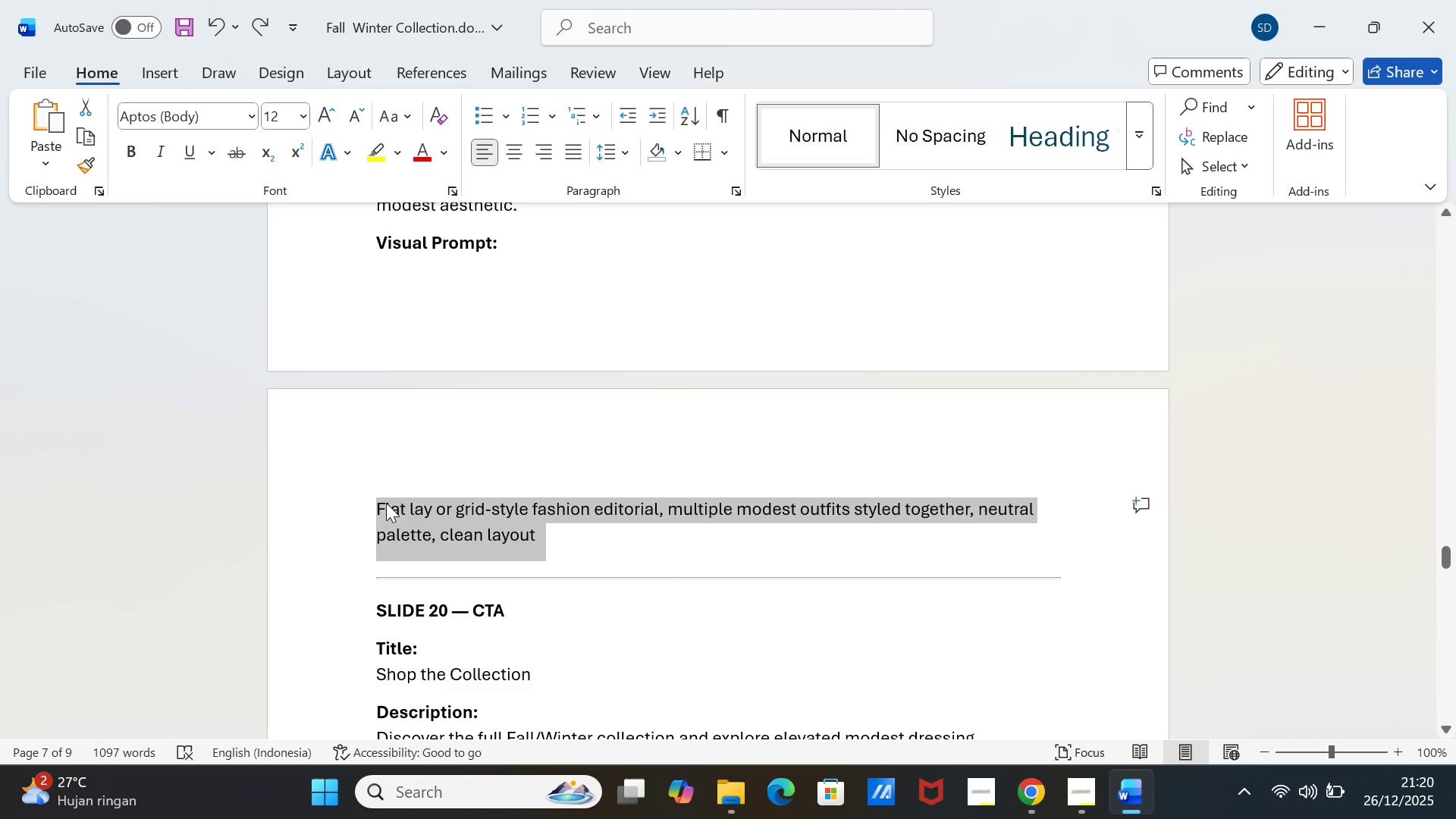 
key(Control+C)
 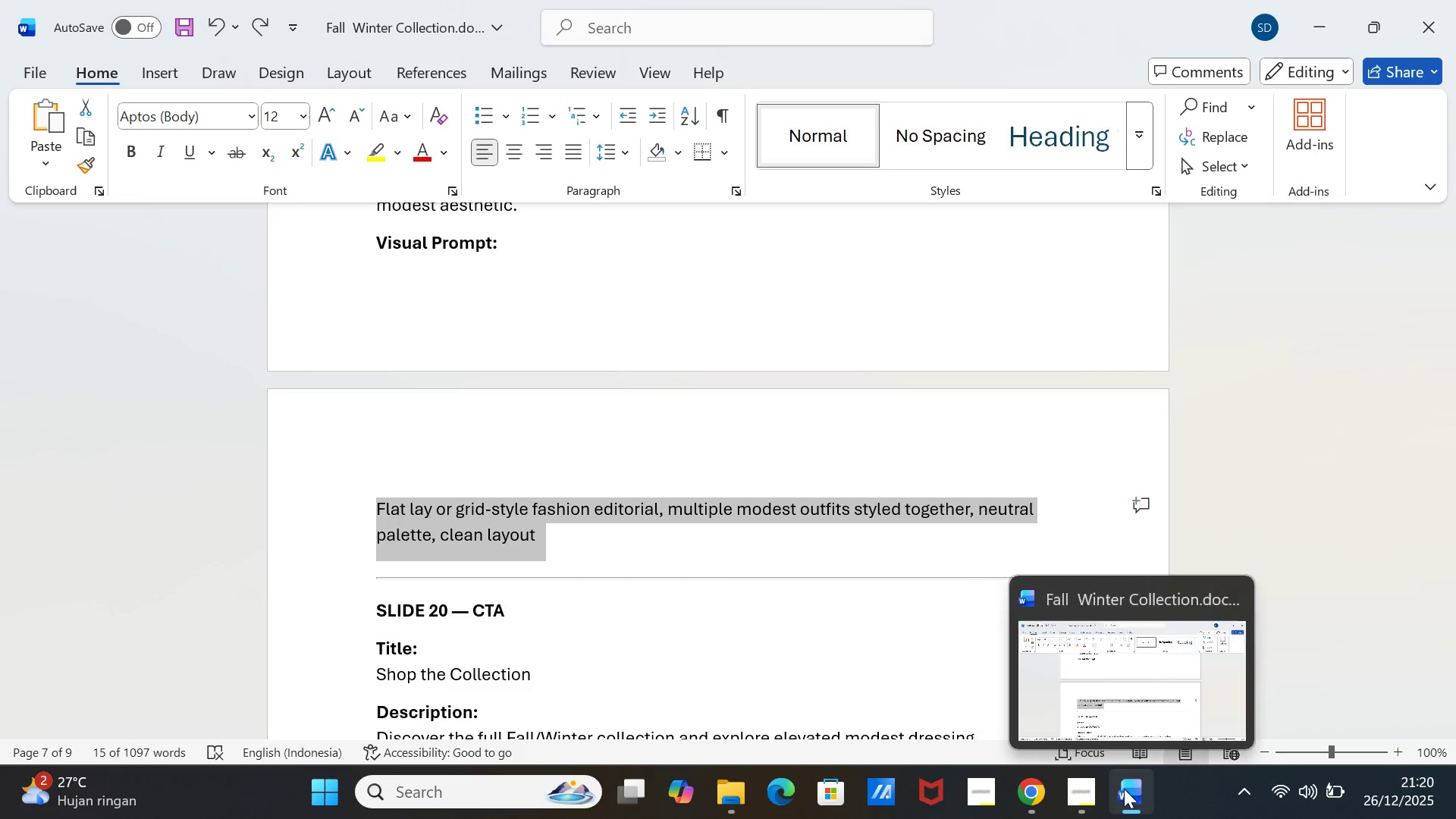 
left_click([1124, 789])
 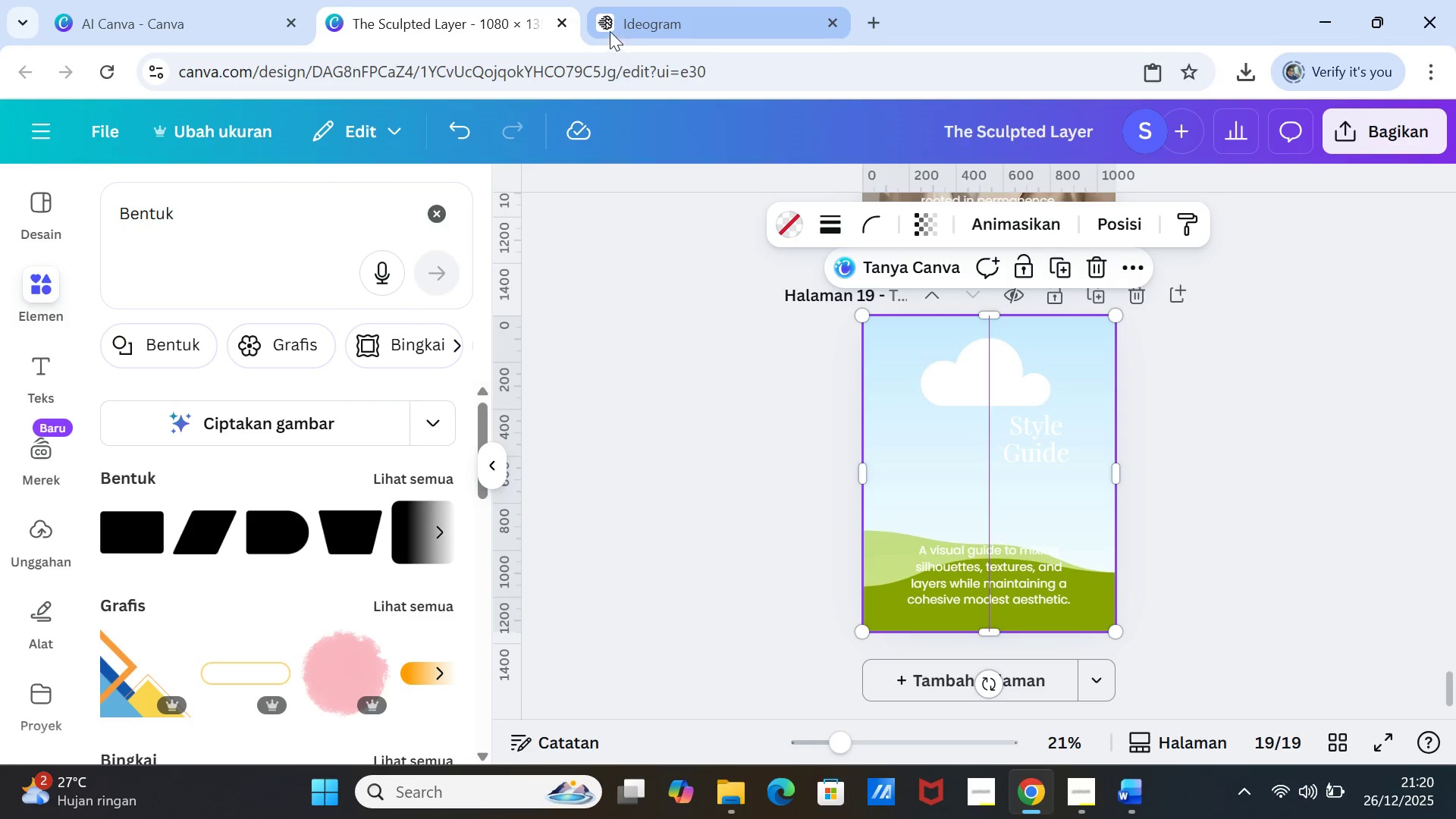 
left_click([621, 15])
 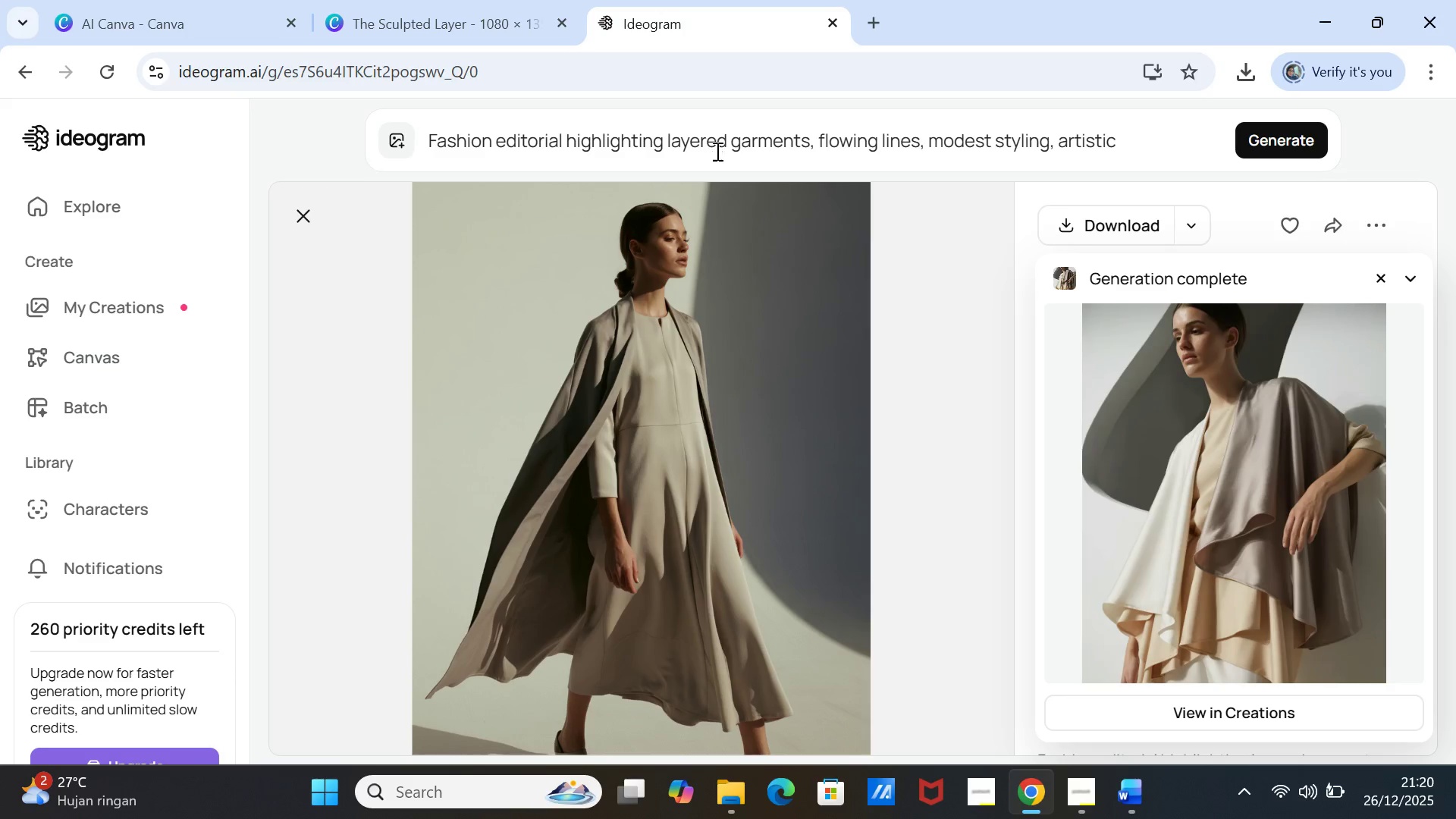 
left_click([717, 146])
 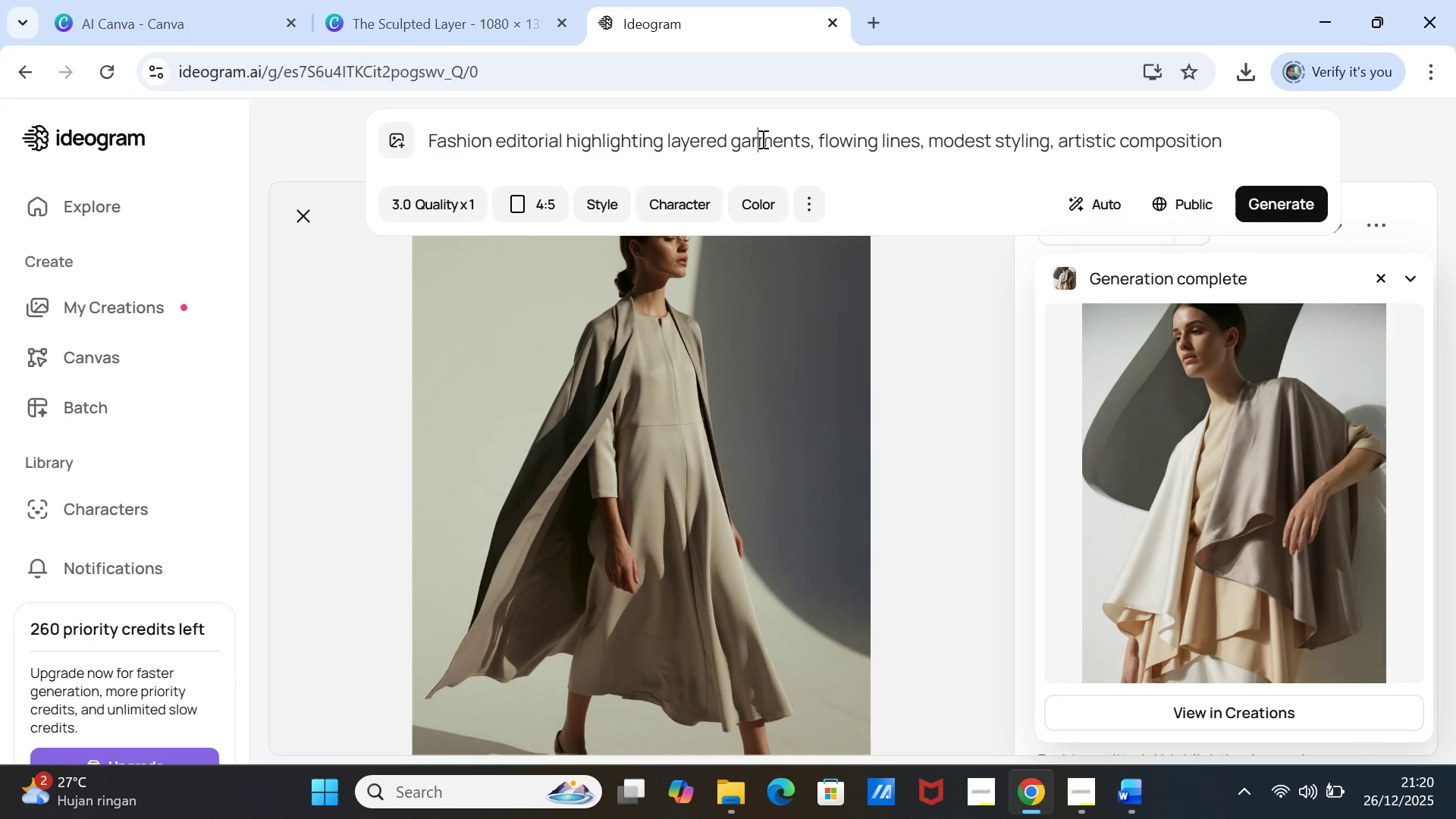 
double_click([761, 139])
 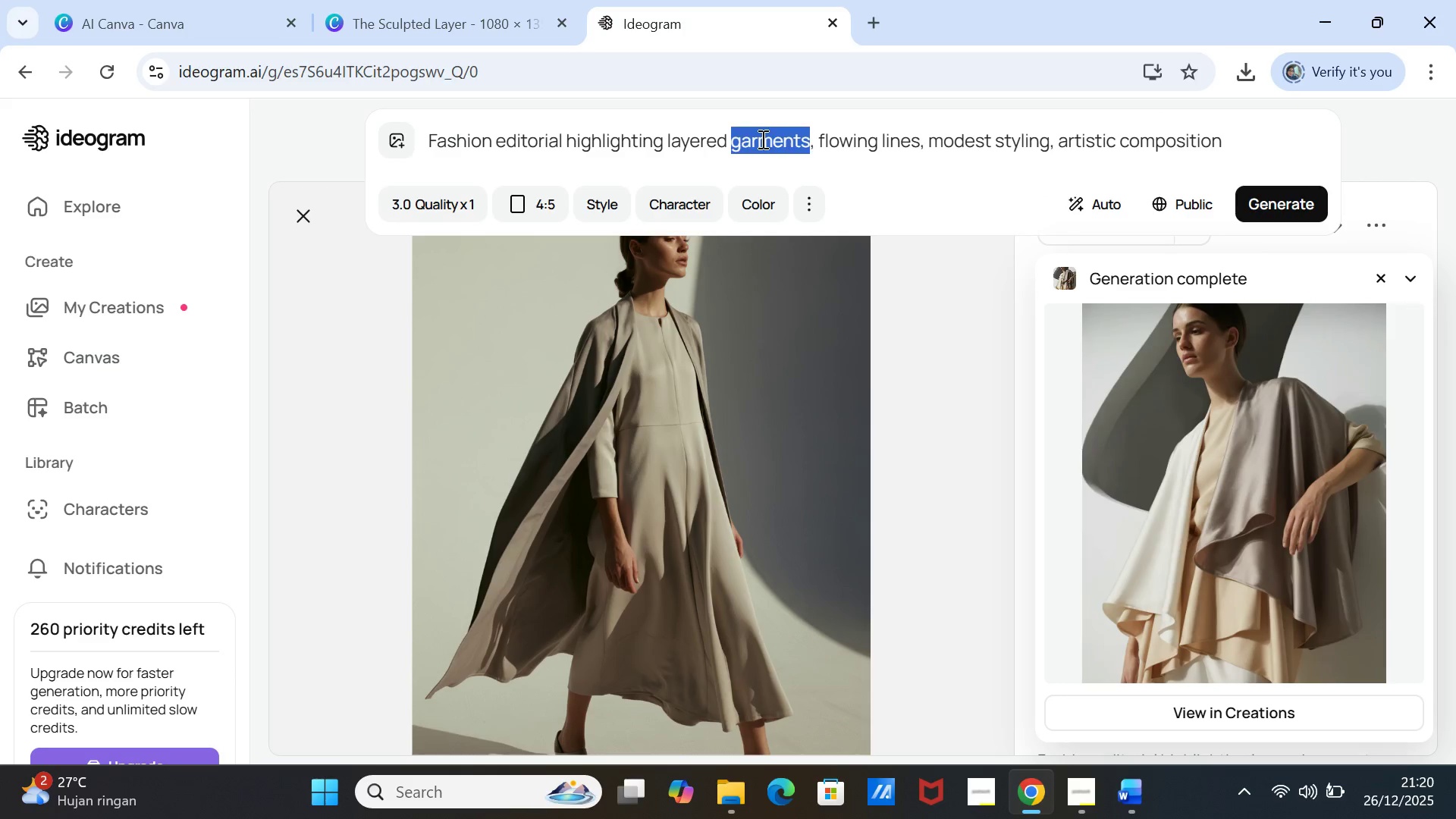 
left_click([761, 139])
 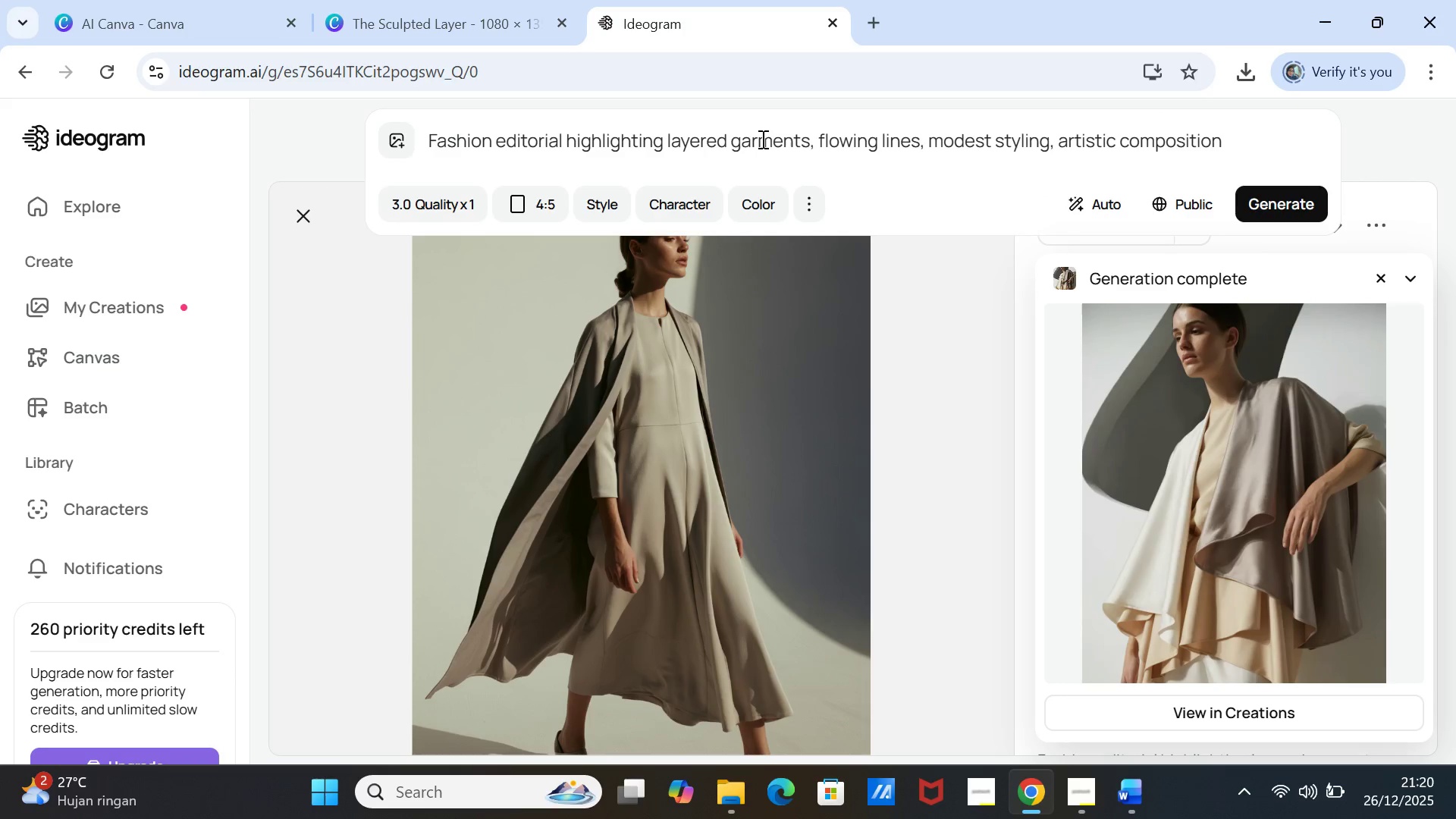 
double_click([761, 139])
 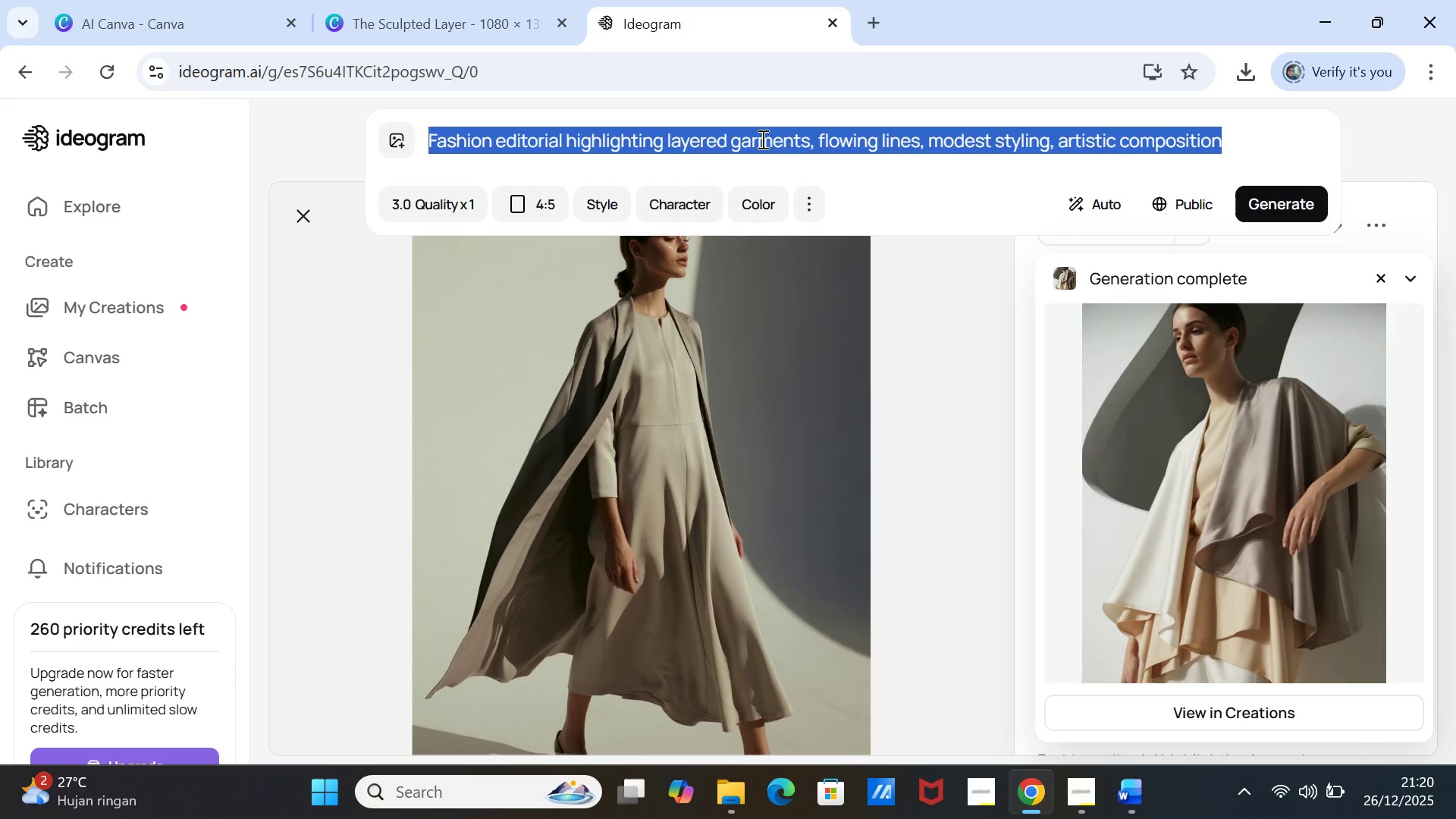 
triple_click([761, 139])
 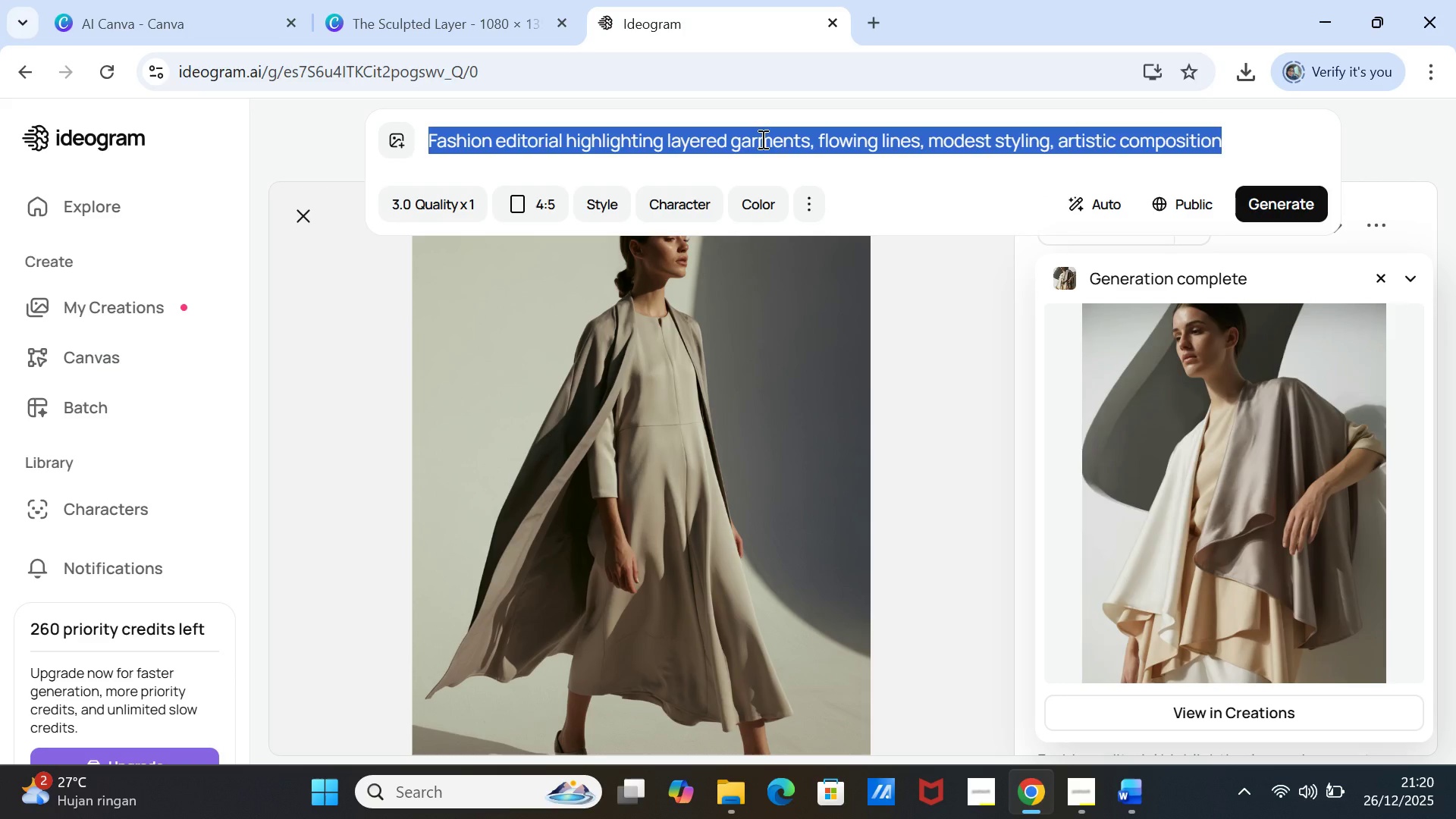 
key(Control+V)
 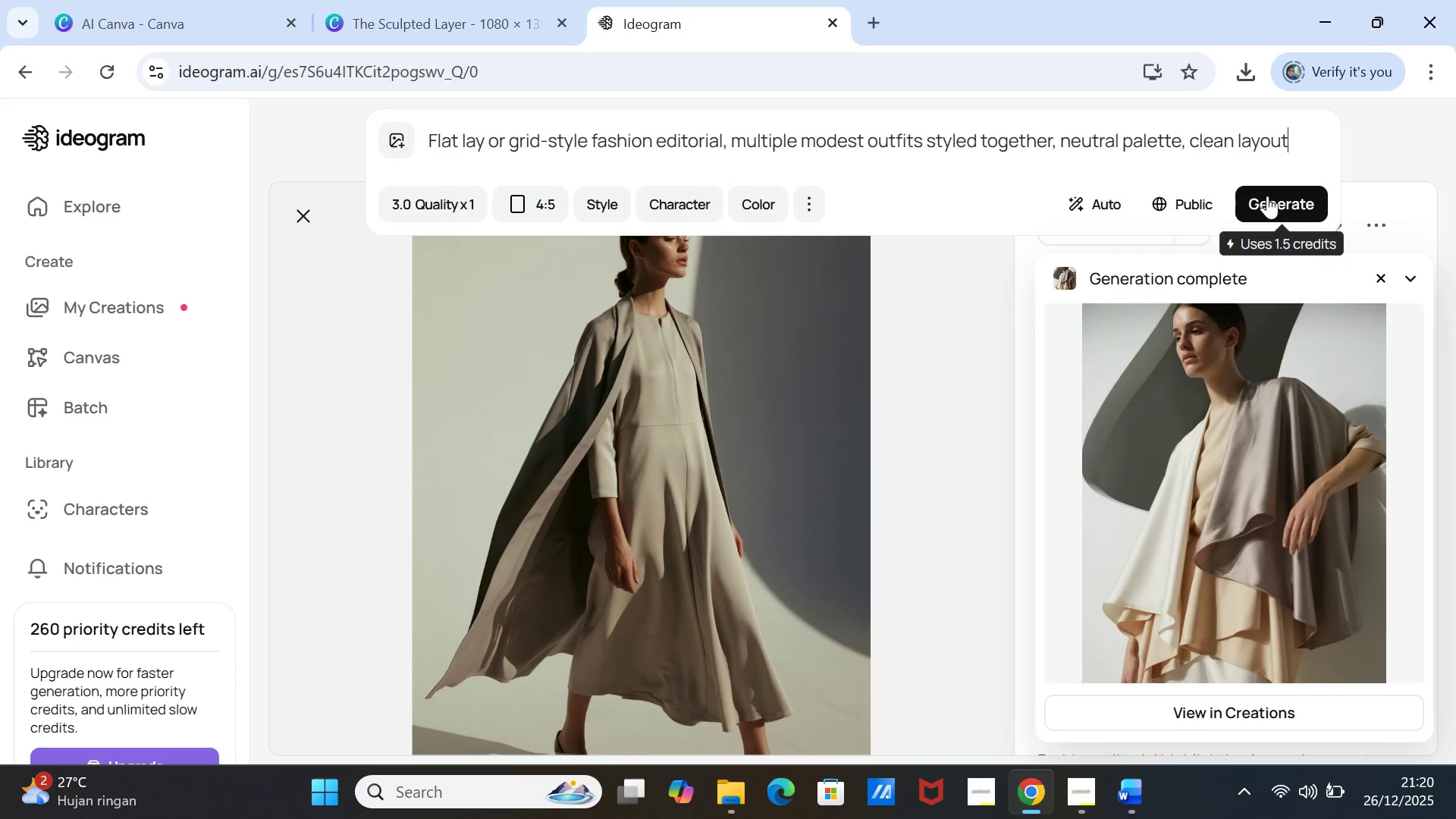 
left_click([1267, 196])
 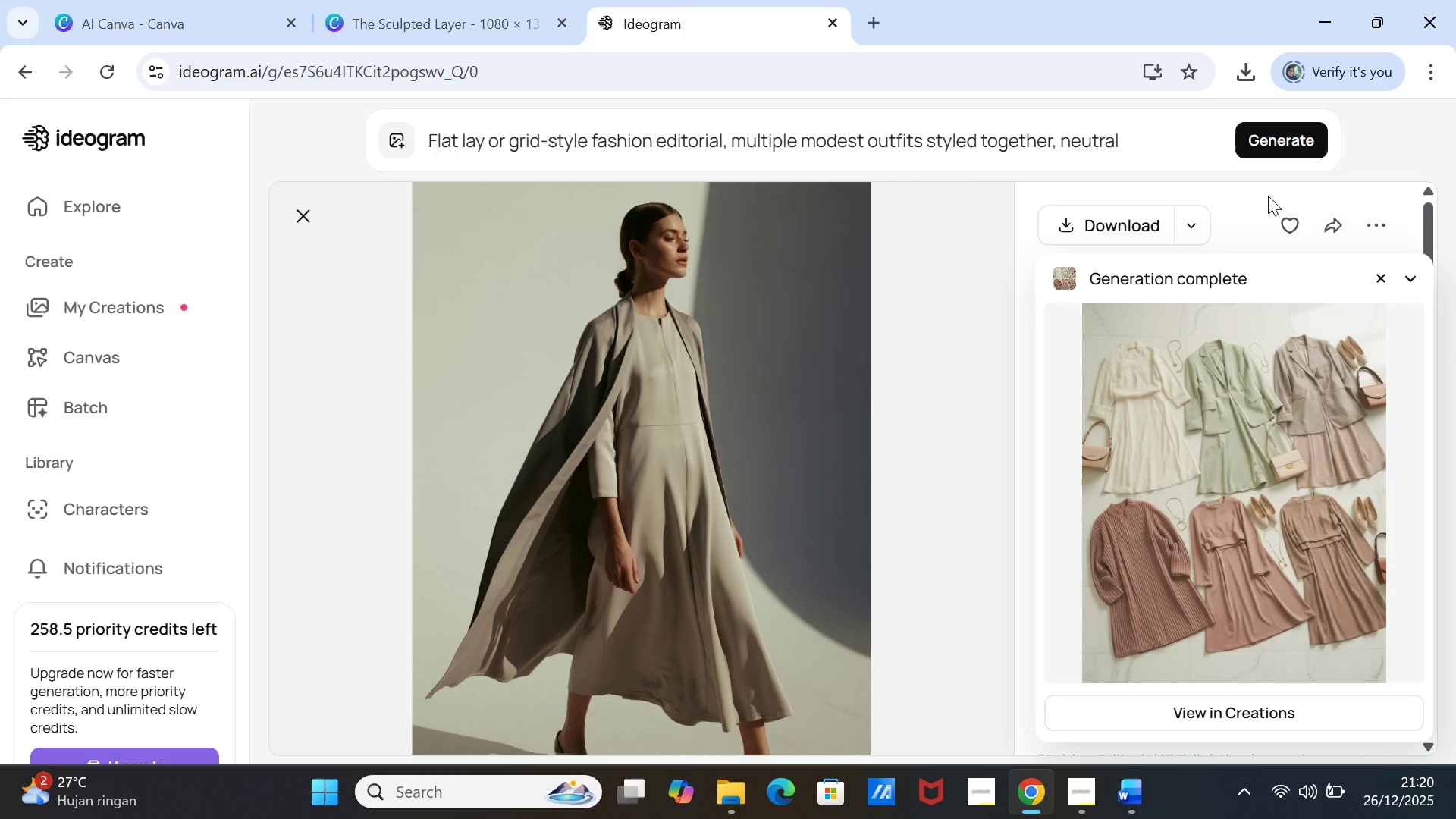 
wait(25.76)
 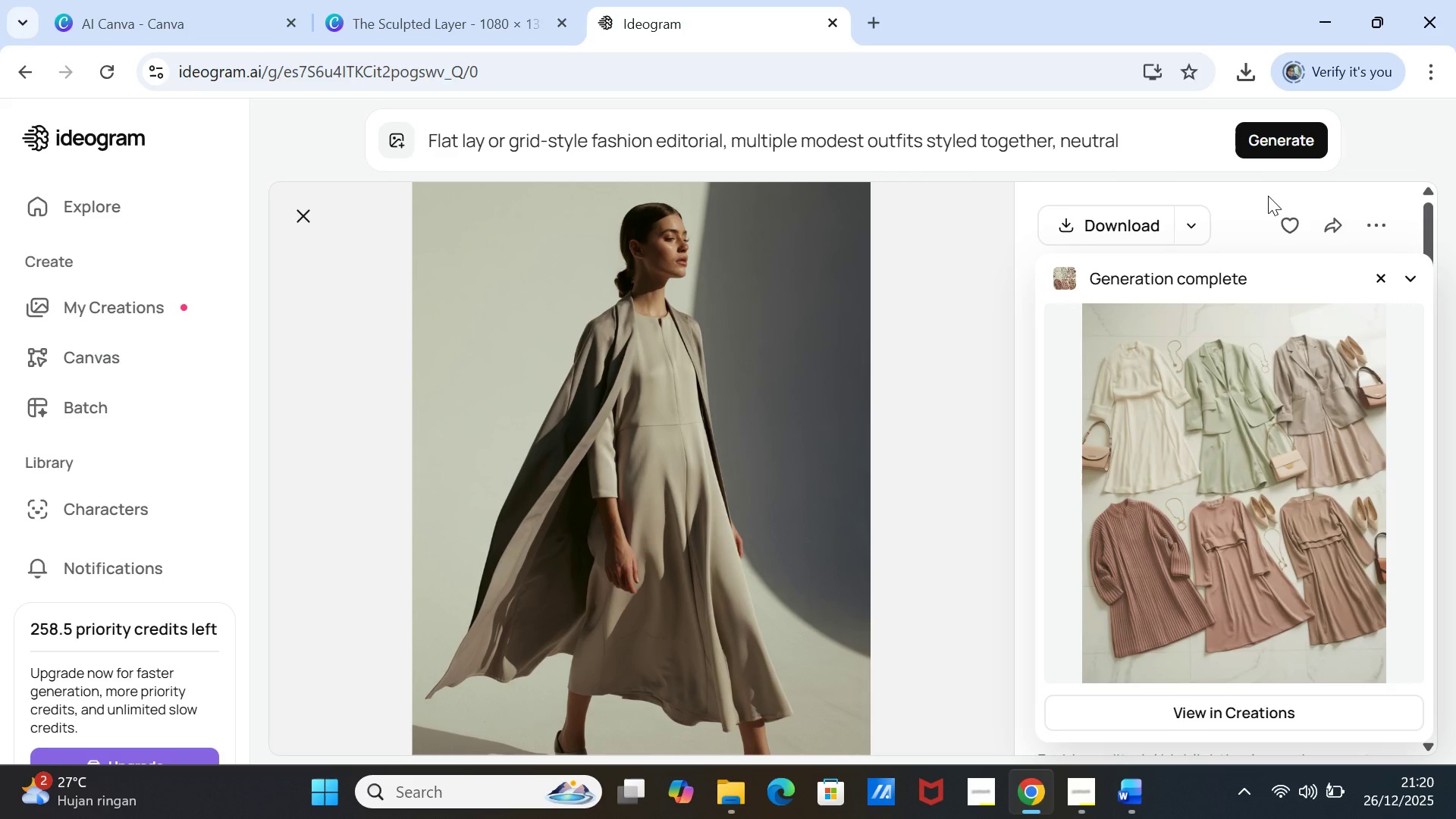 
left_click([166, 4])
 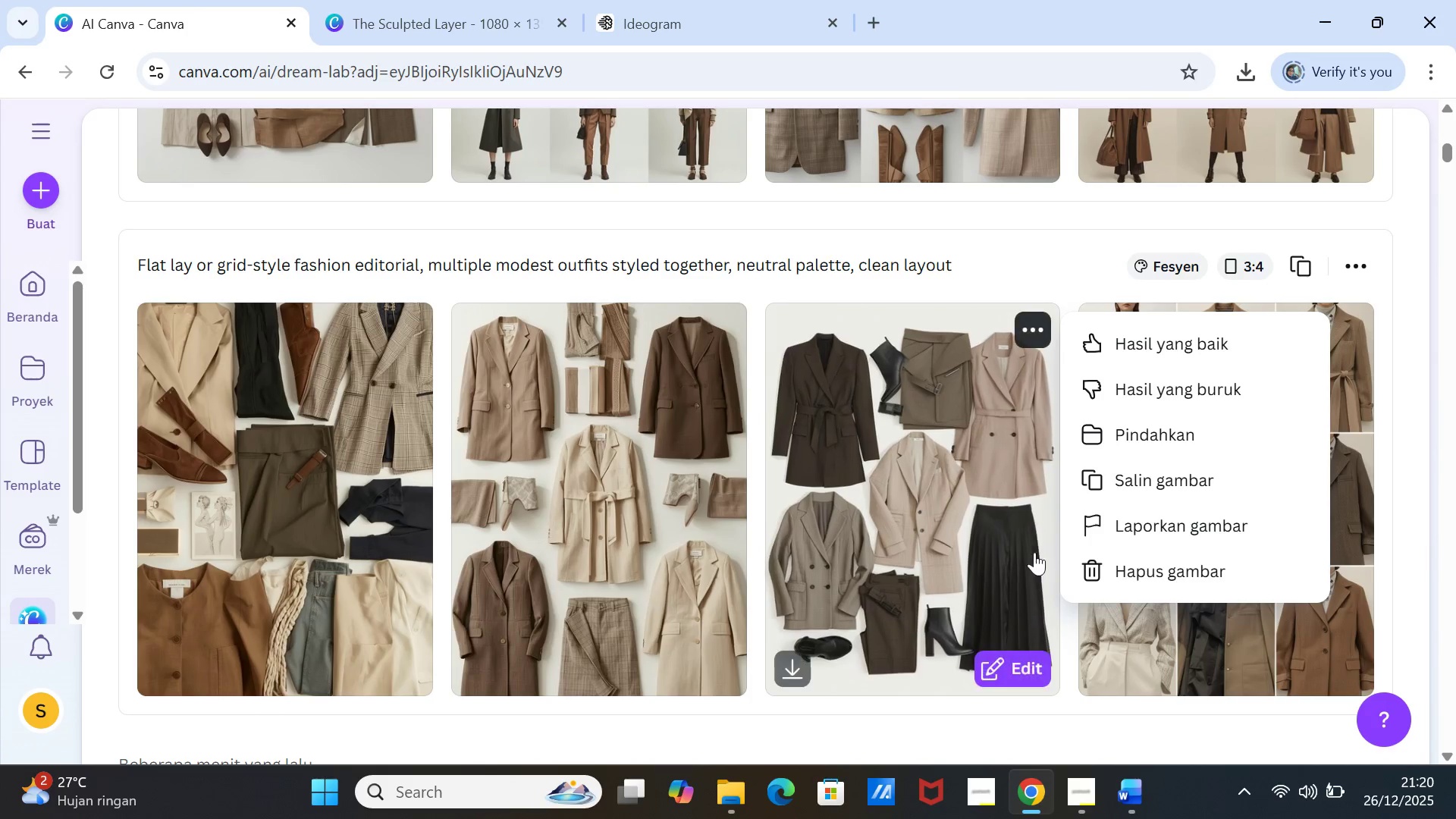 
mouse_move([1018, 557])
 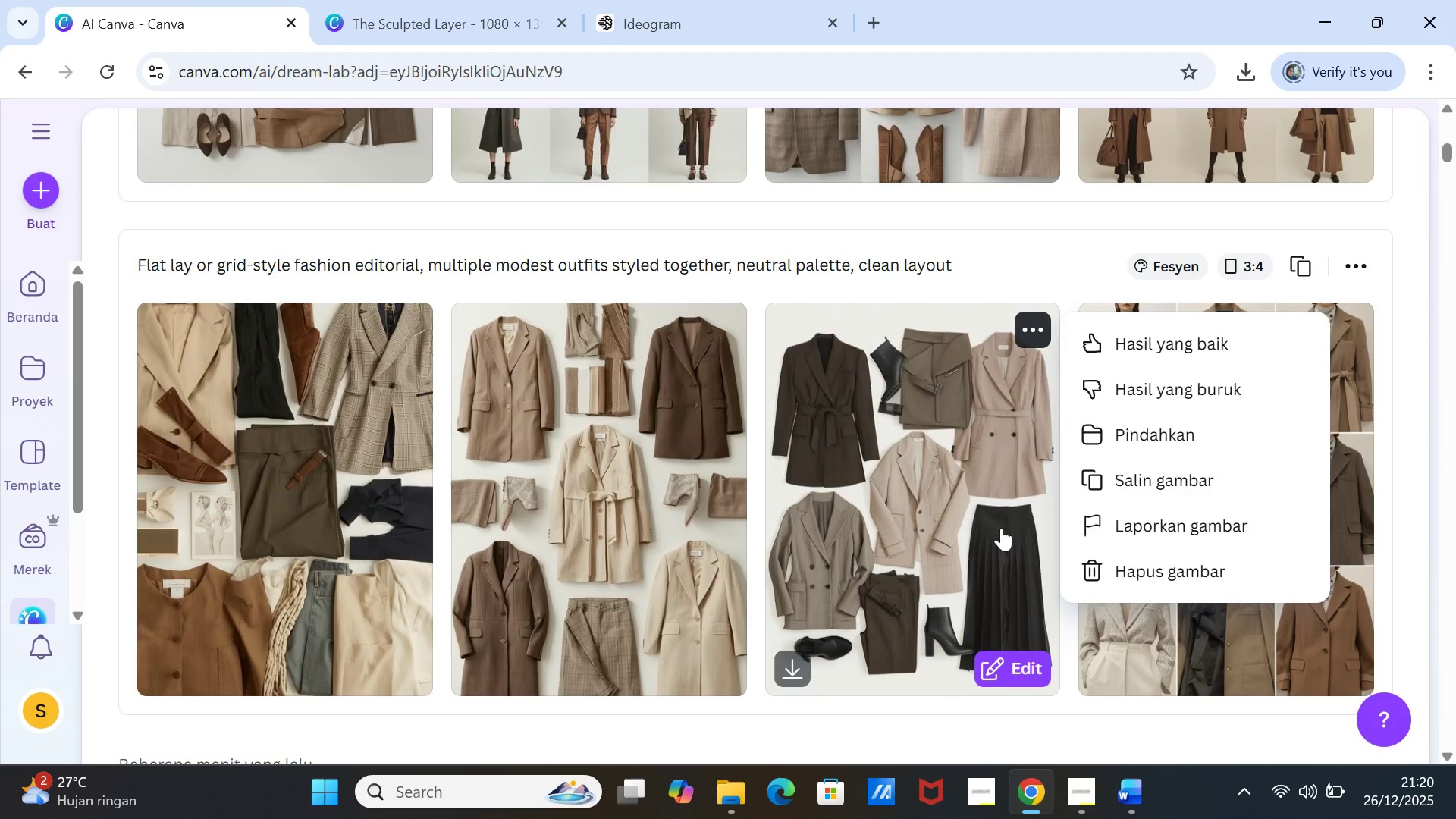 
scroll: coordinate [1001, 528], scroll_direction: up, amount: 6.0
 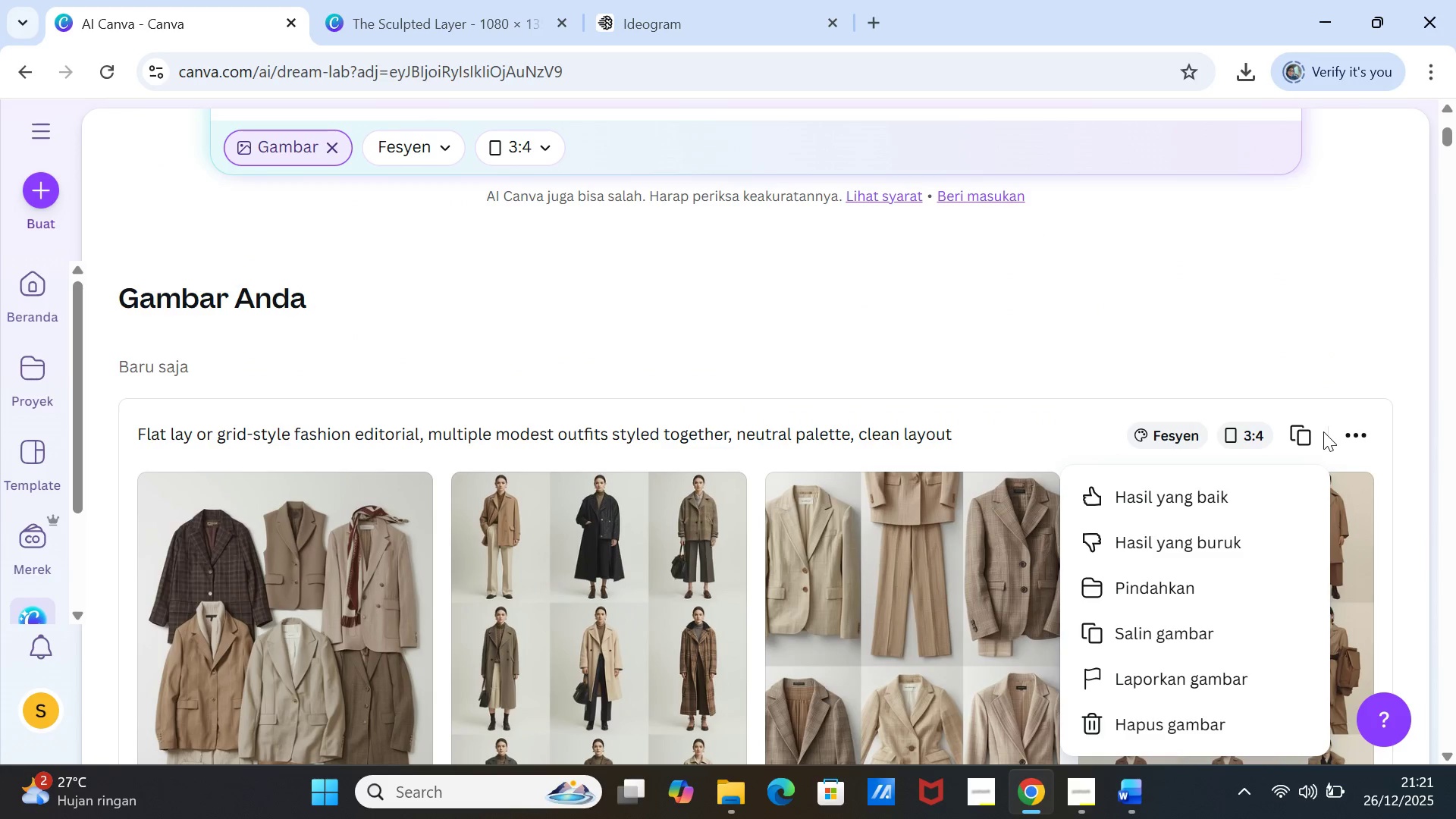 
left_click([1304, 433])
 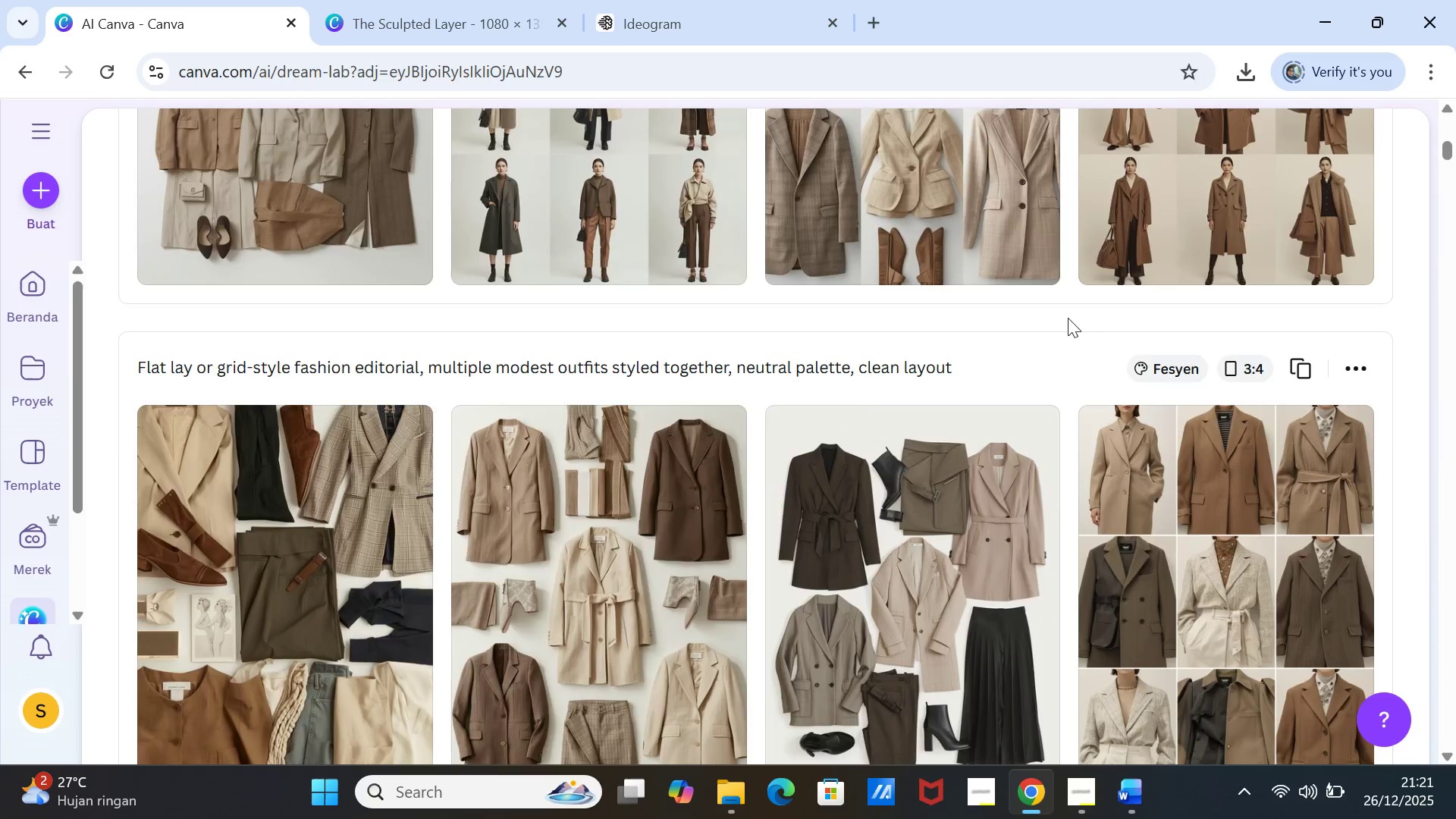 
scroll: coordinate [1148, 338], scroll_direction: up, amount: 7.0
 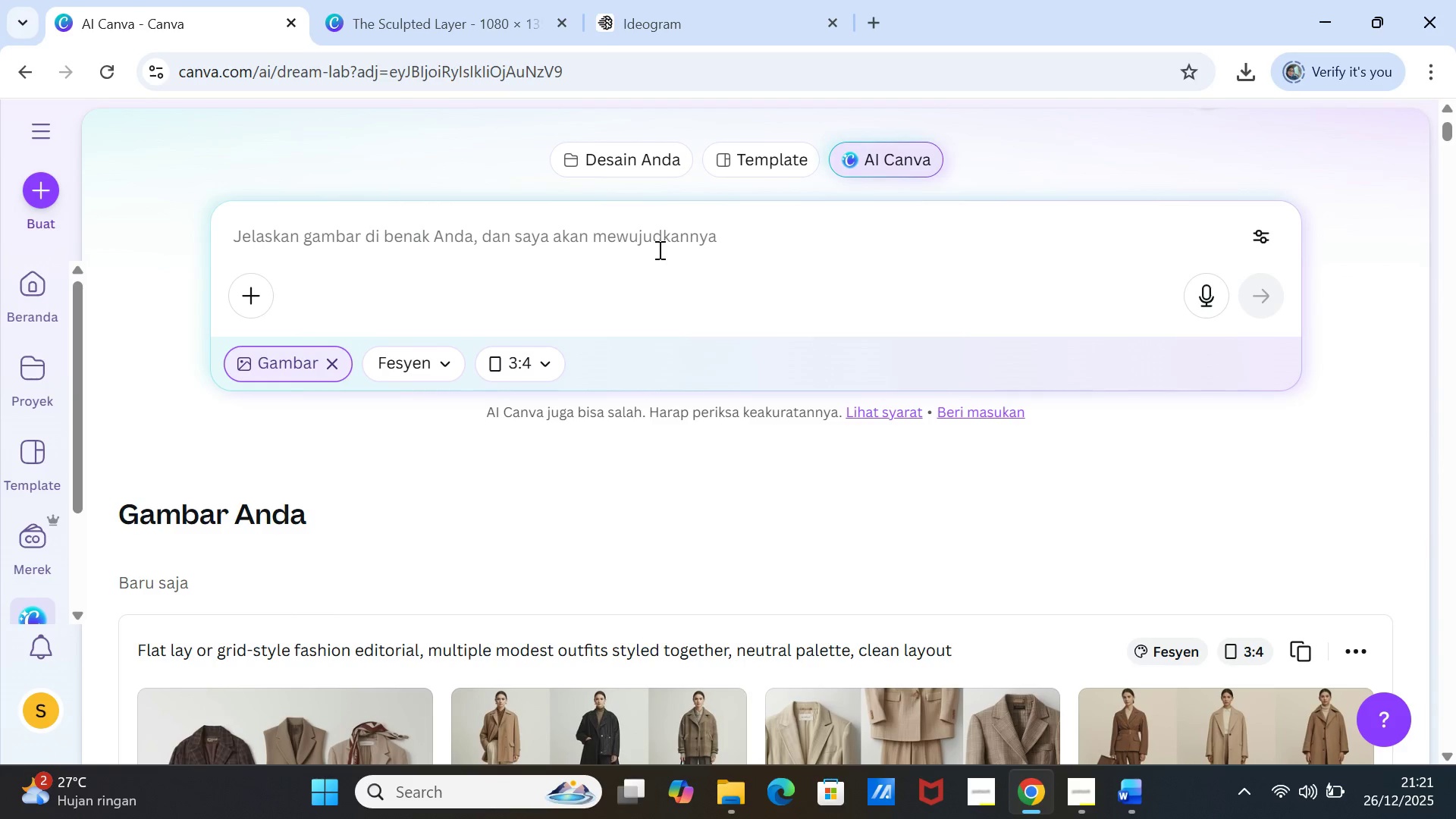 
left_click([658, 243])
 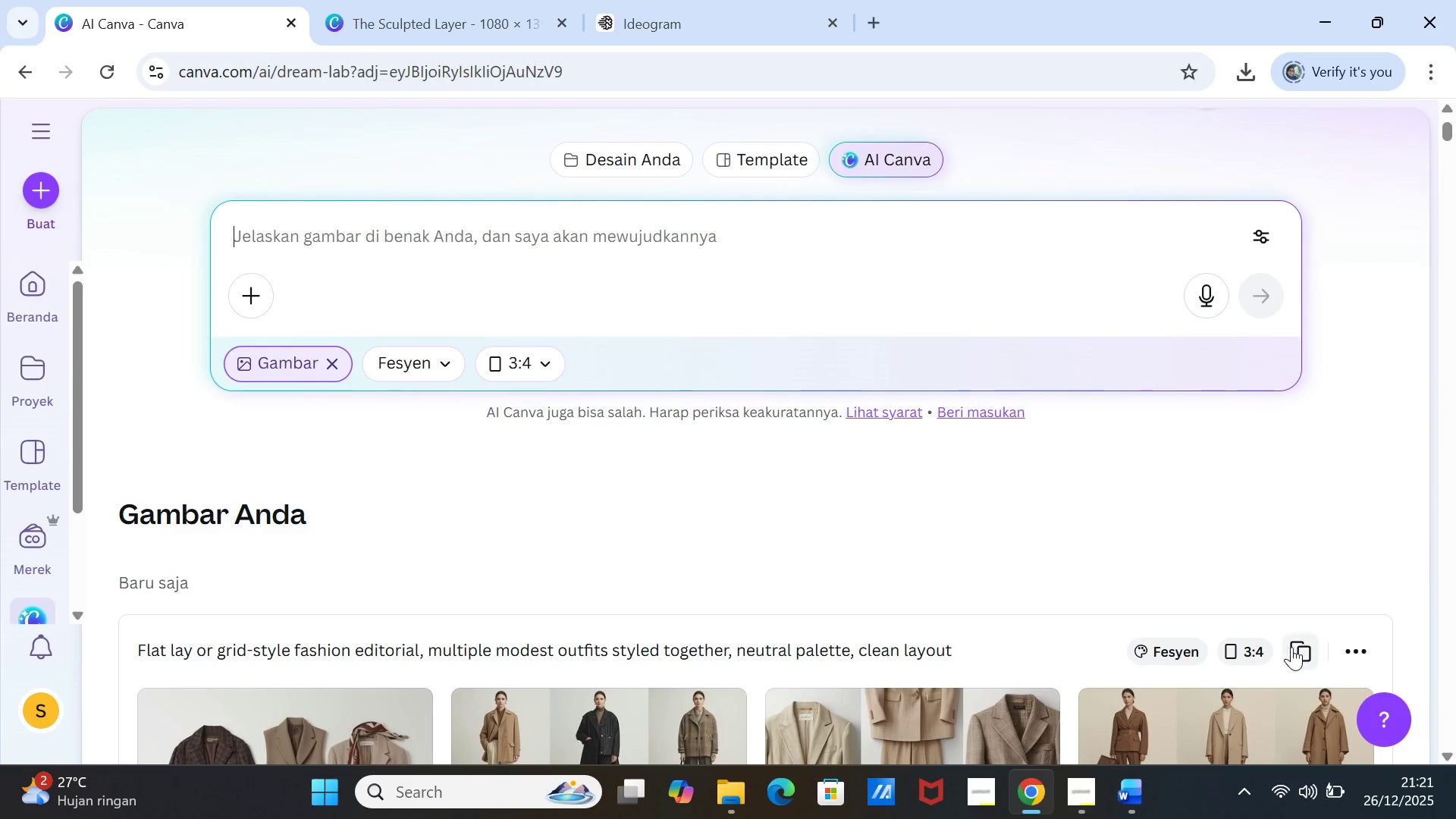 
left_click([1297, 648])
 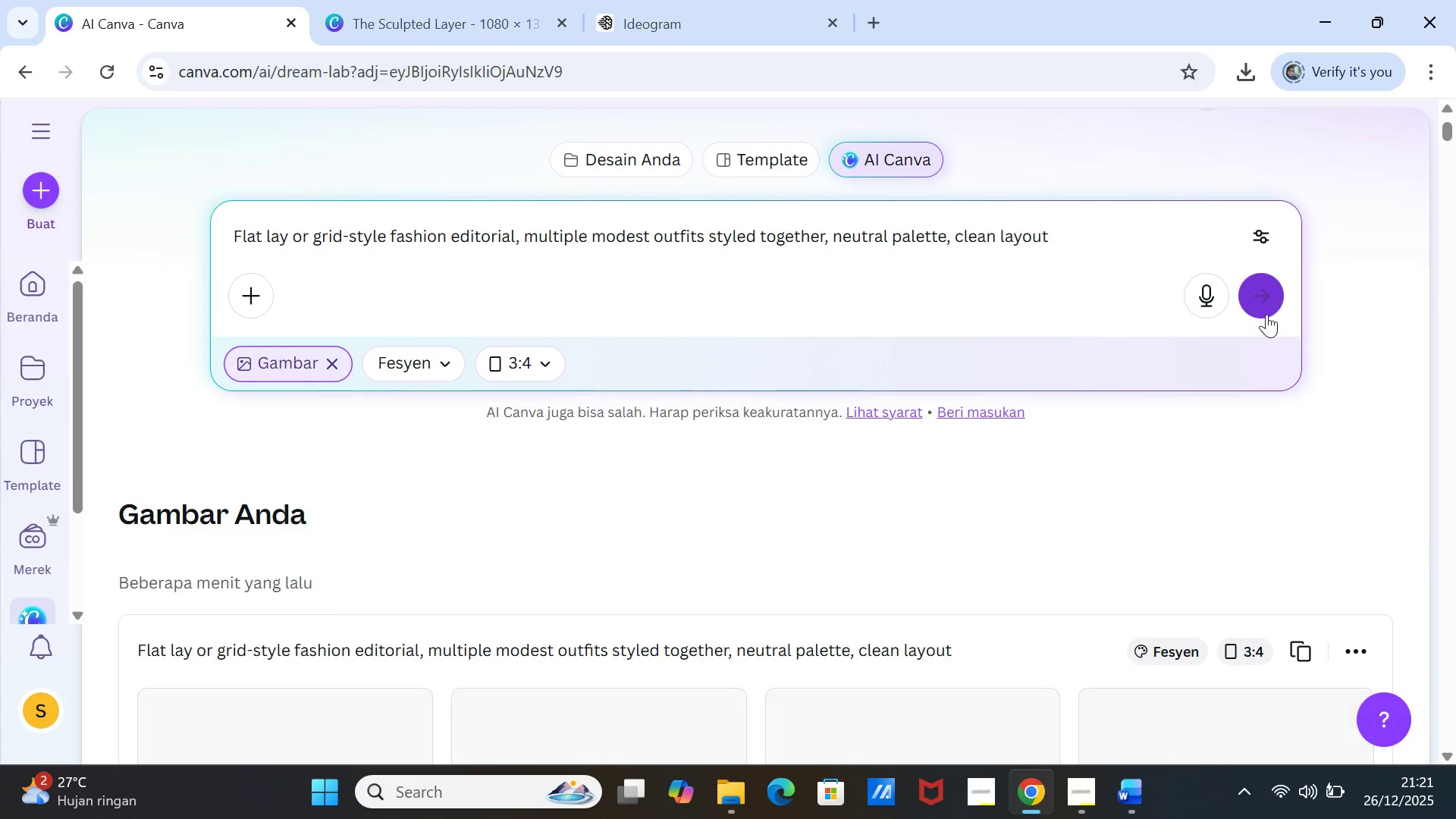 
left_click([1266, 298])
 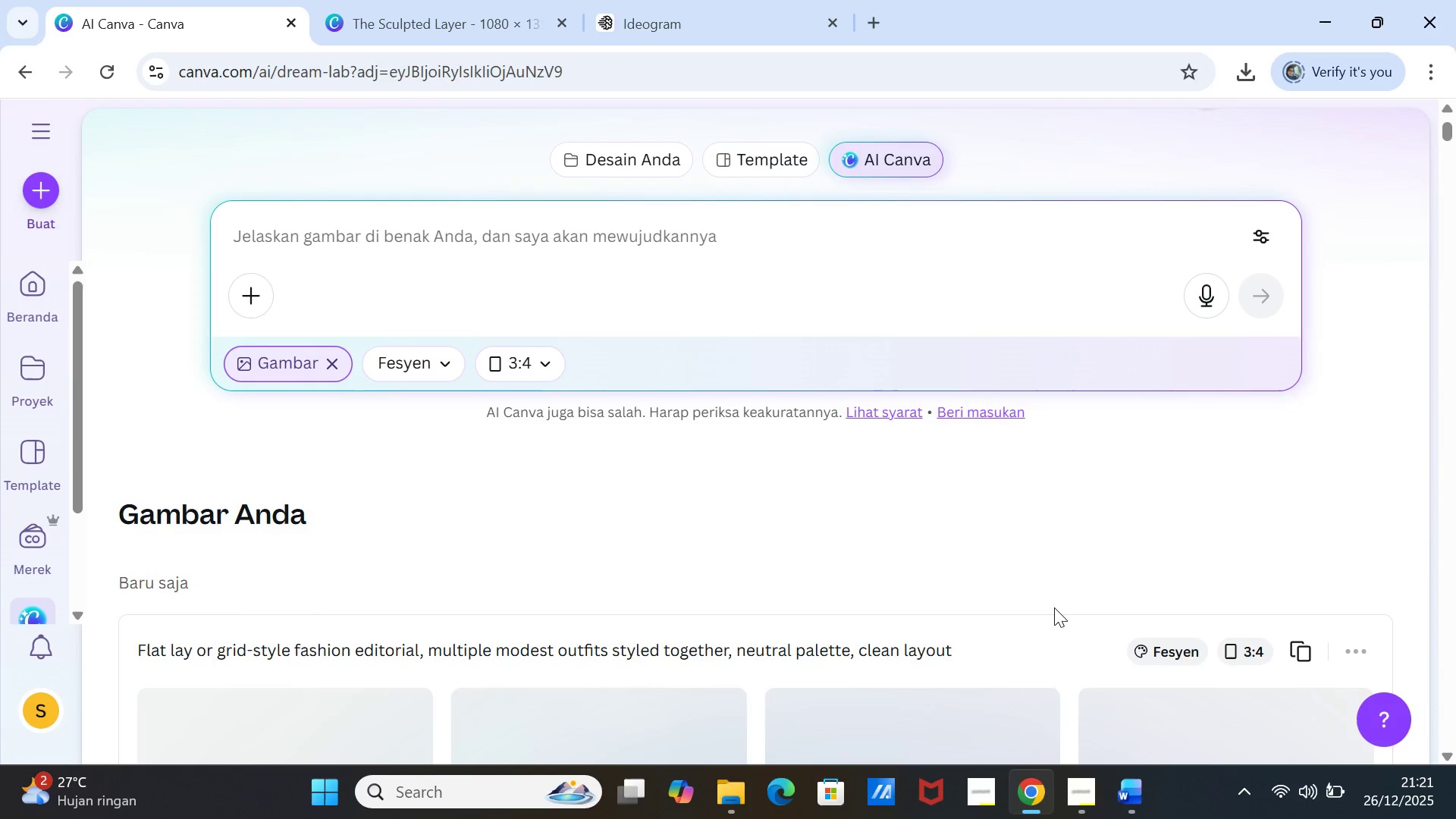 
scroll: coordinate [1053, 606], scroll_direction: down, amount: 3.0
 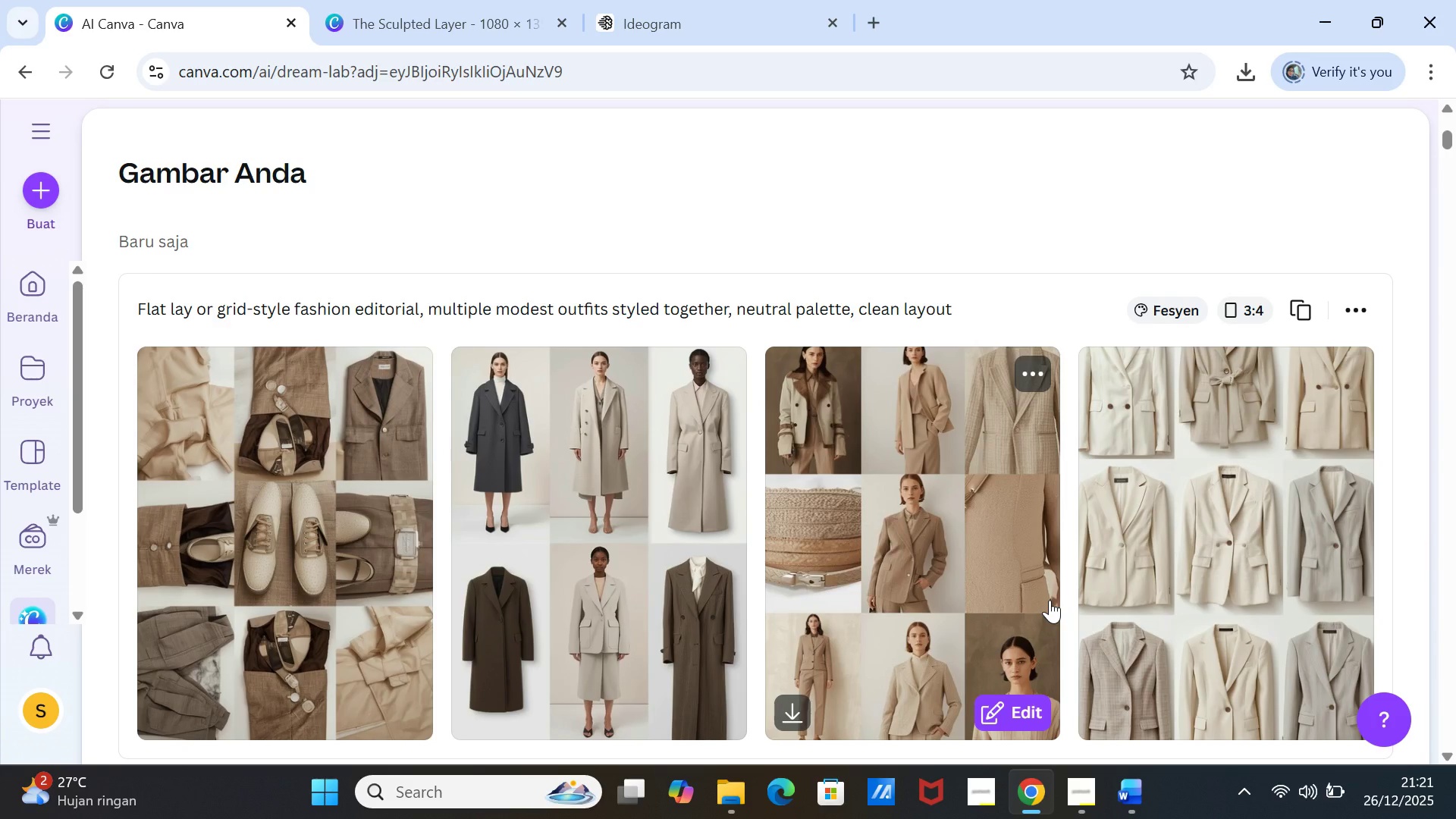 
wait(33.77)
 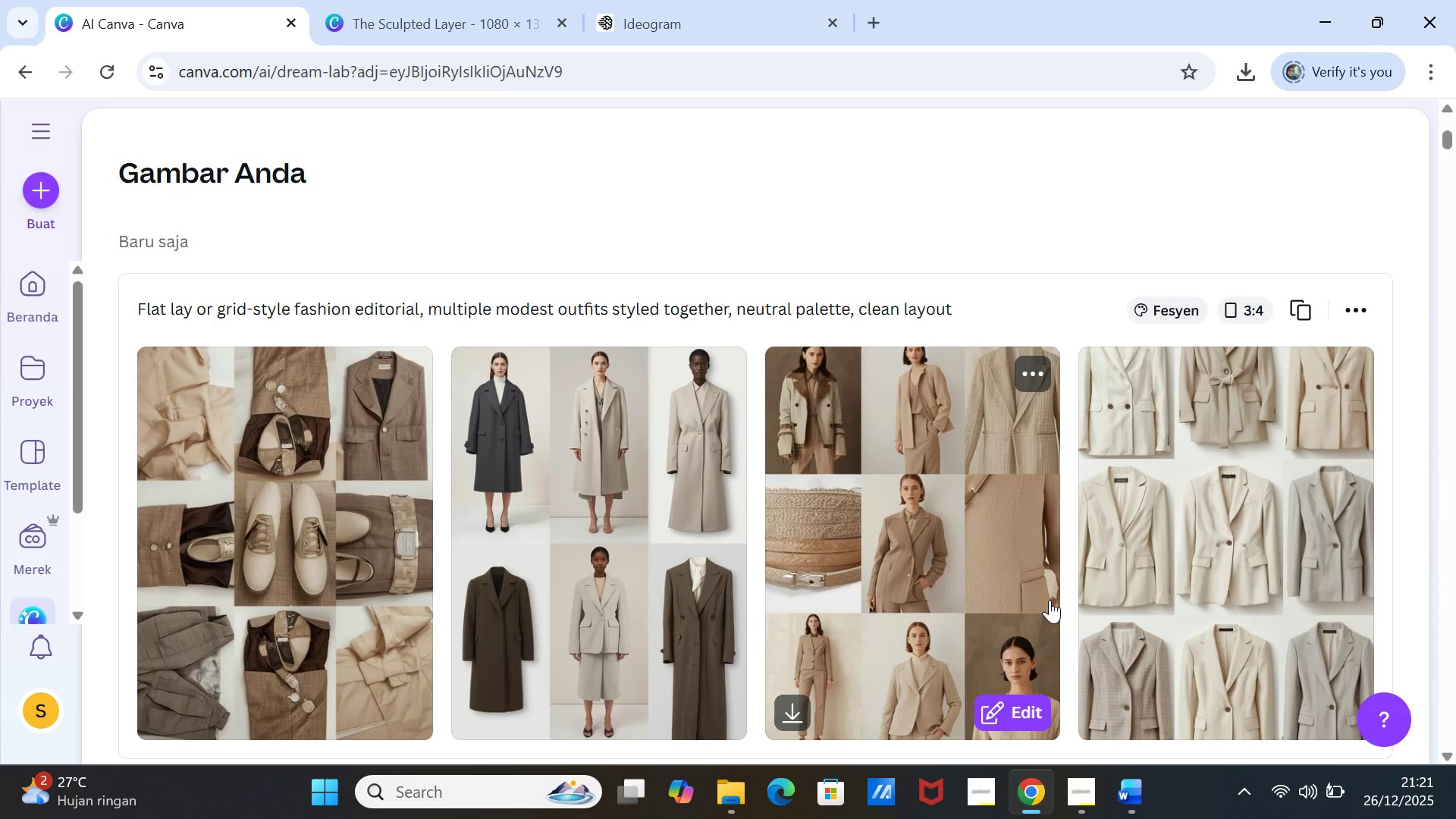 
left_click([1296, 311])
 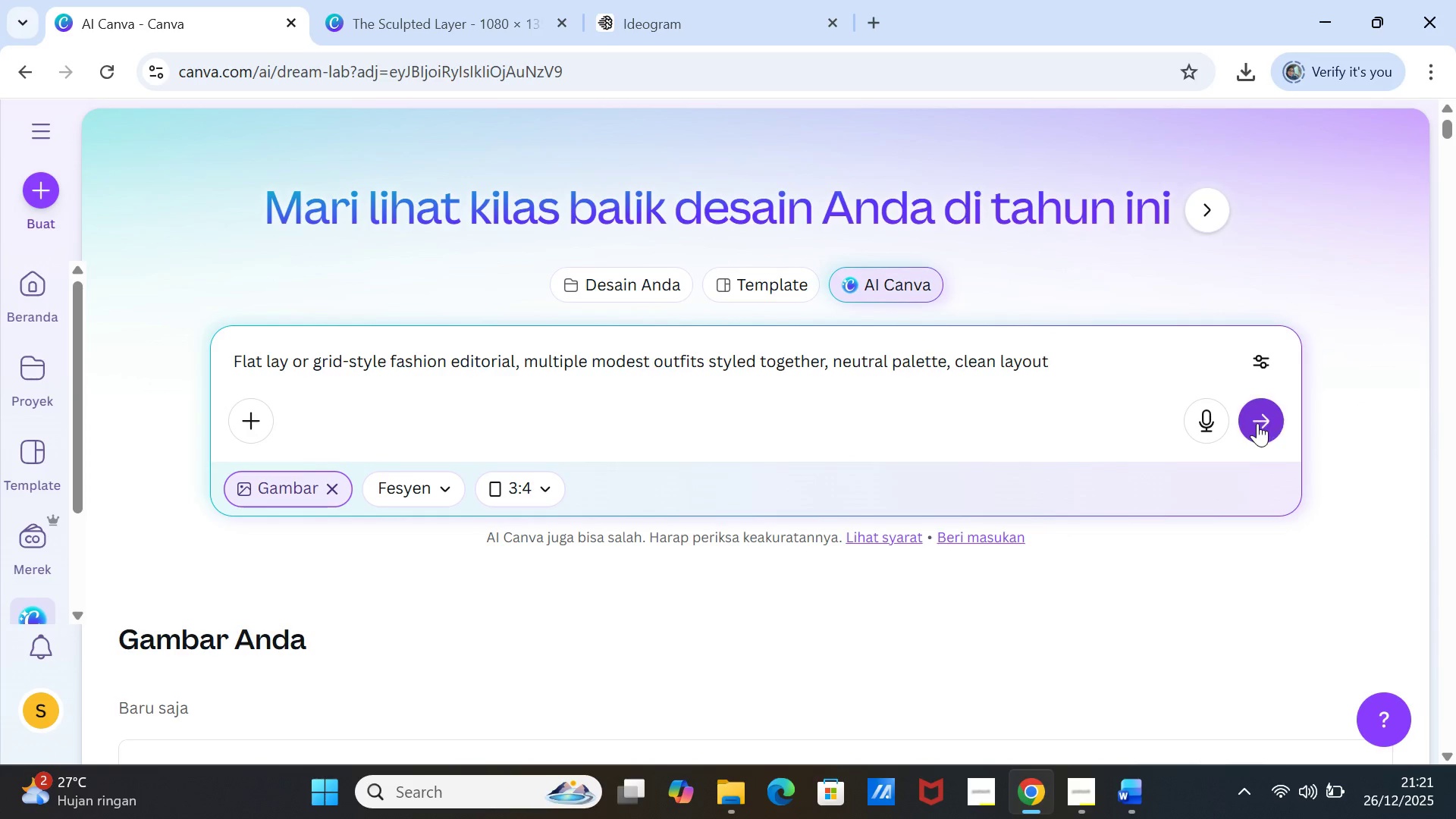 
left_click([1263, 423])
 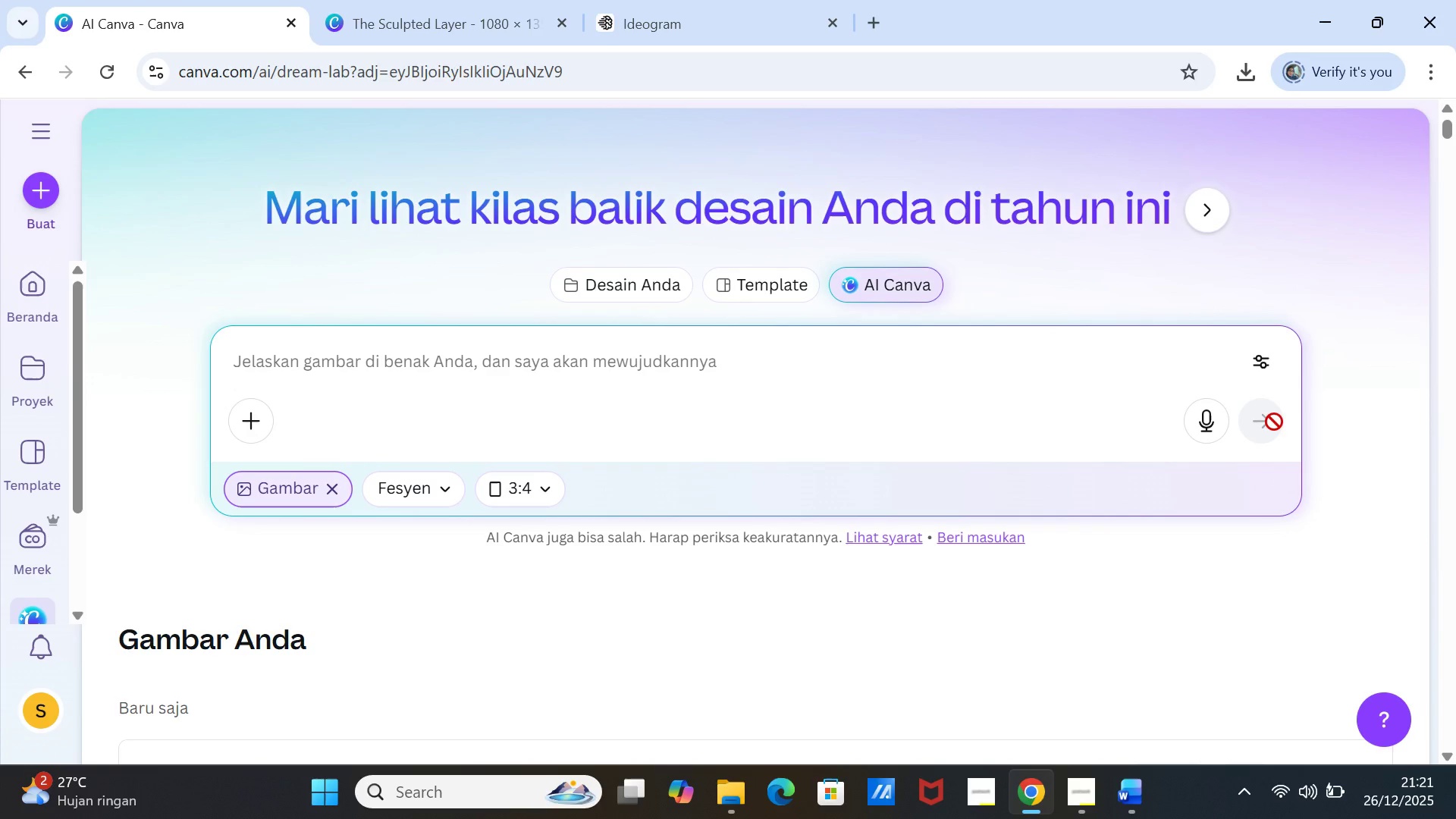 
scroll: coordinate [1032, 529], scroll_direction: down, amount: 6.0
 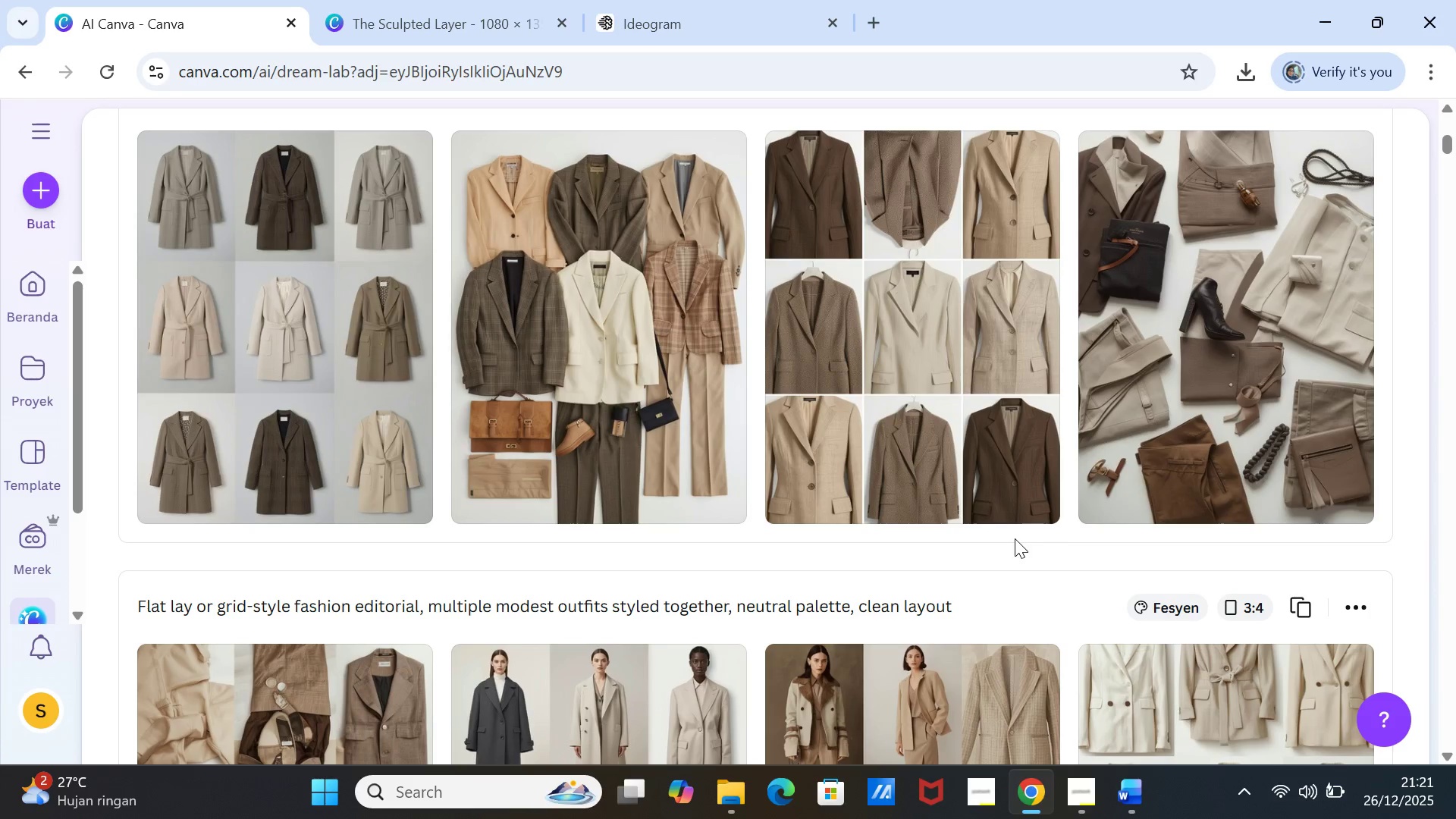 
wait(13.88)
 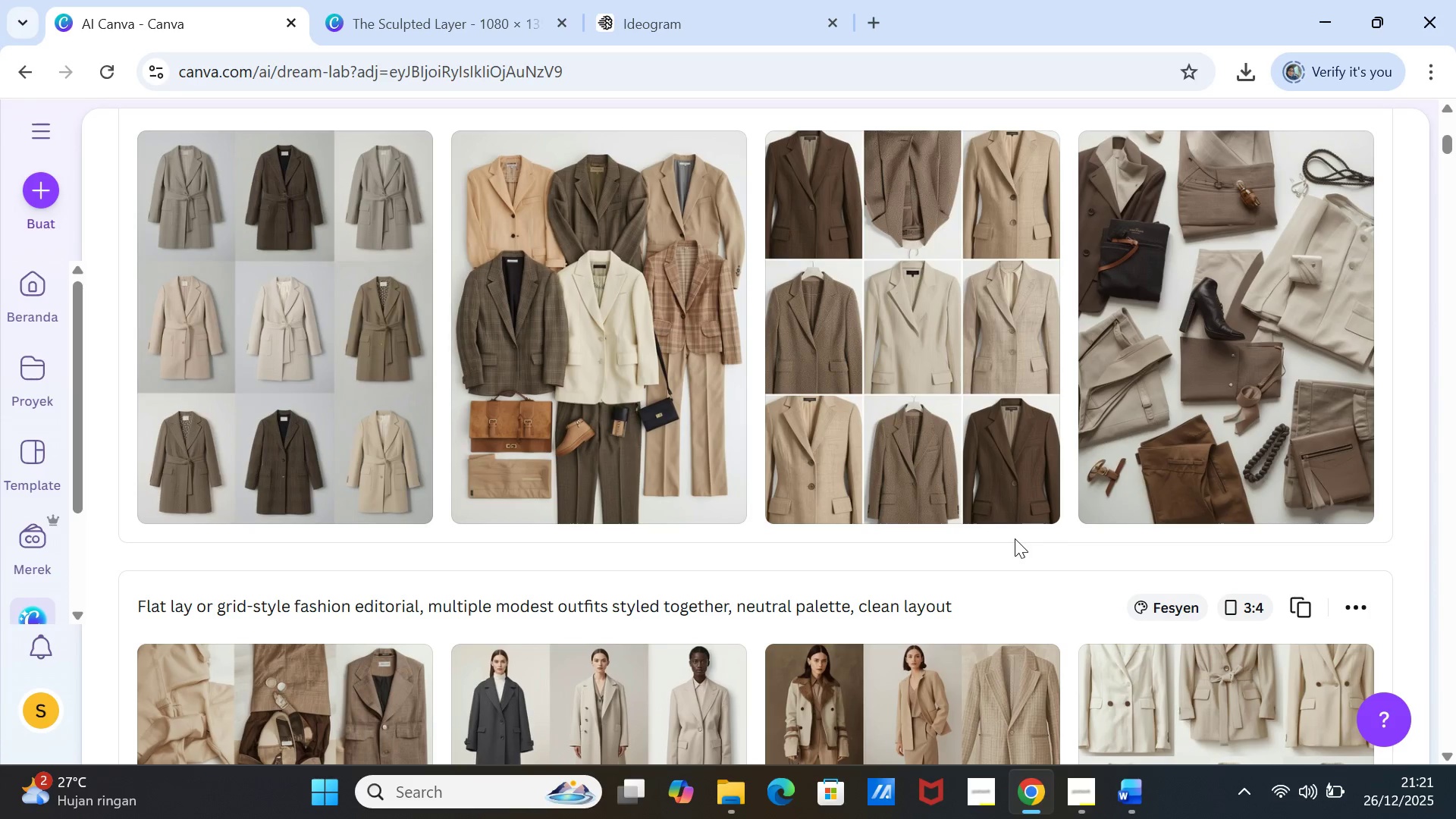 
scroll: coordinate [1286, 566], scroll_direction: up, amount: 1.0
 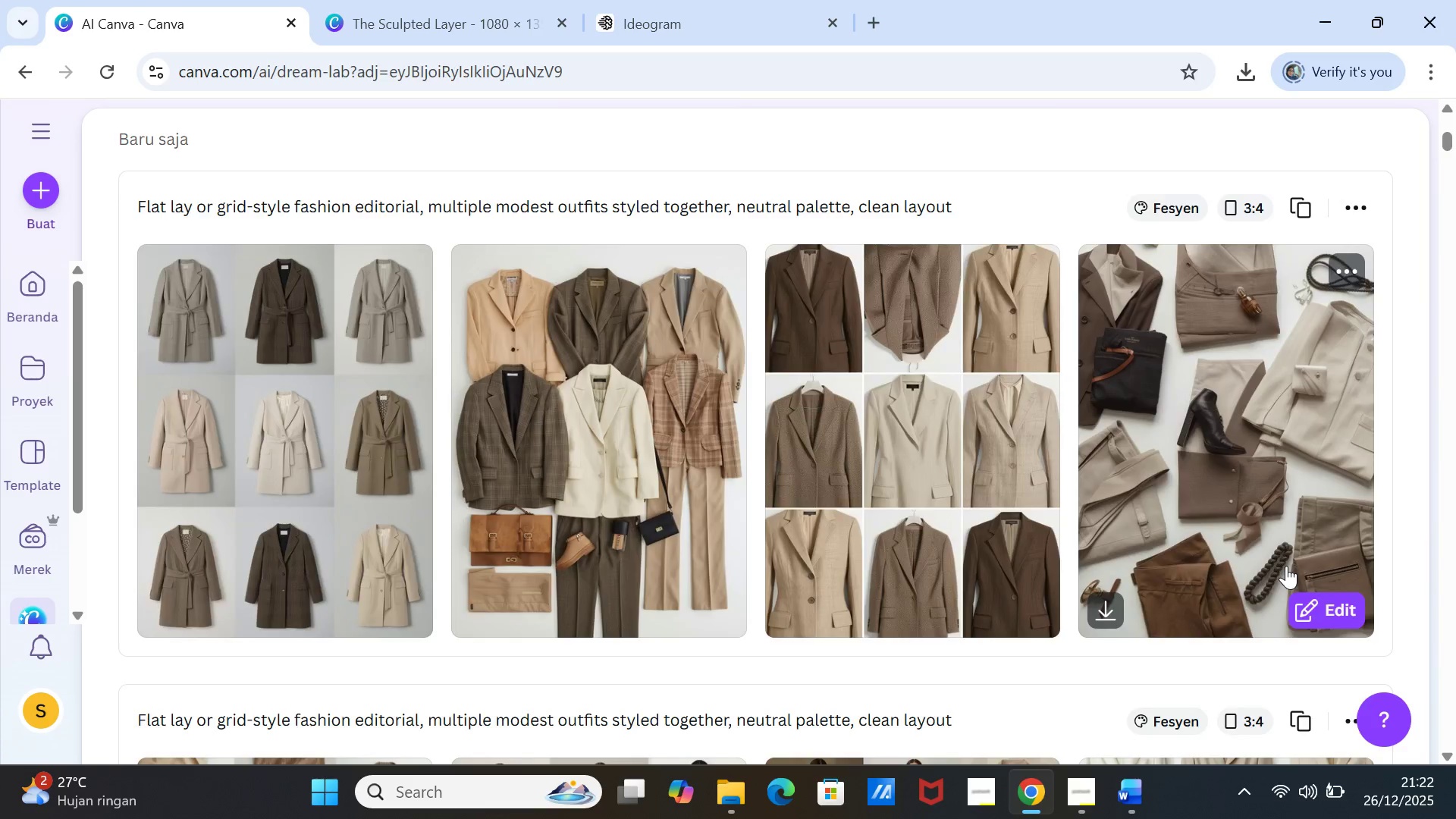 
scroll: coordinate [1069, 529], scroll_direction: down, amount: 13.0
 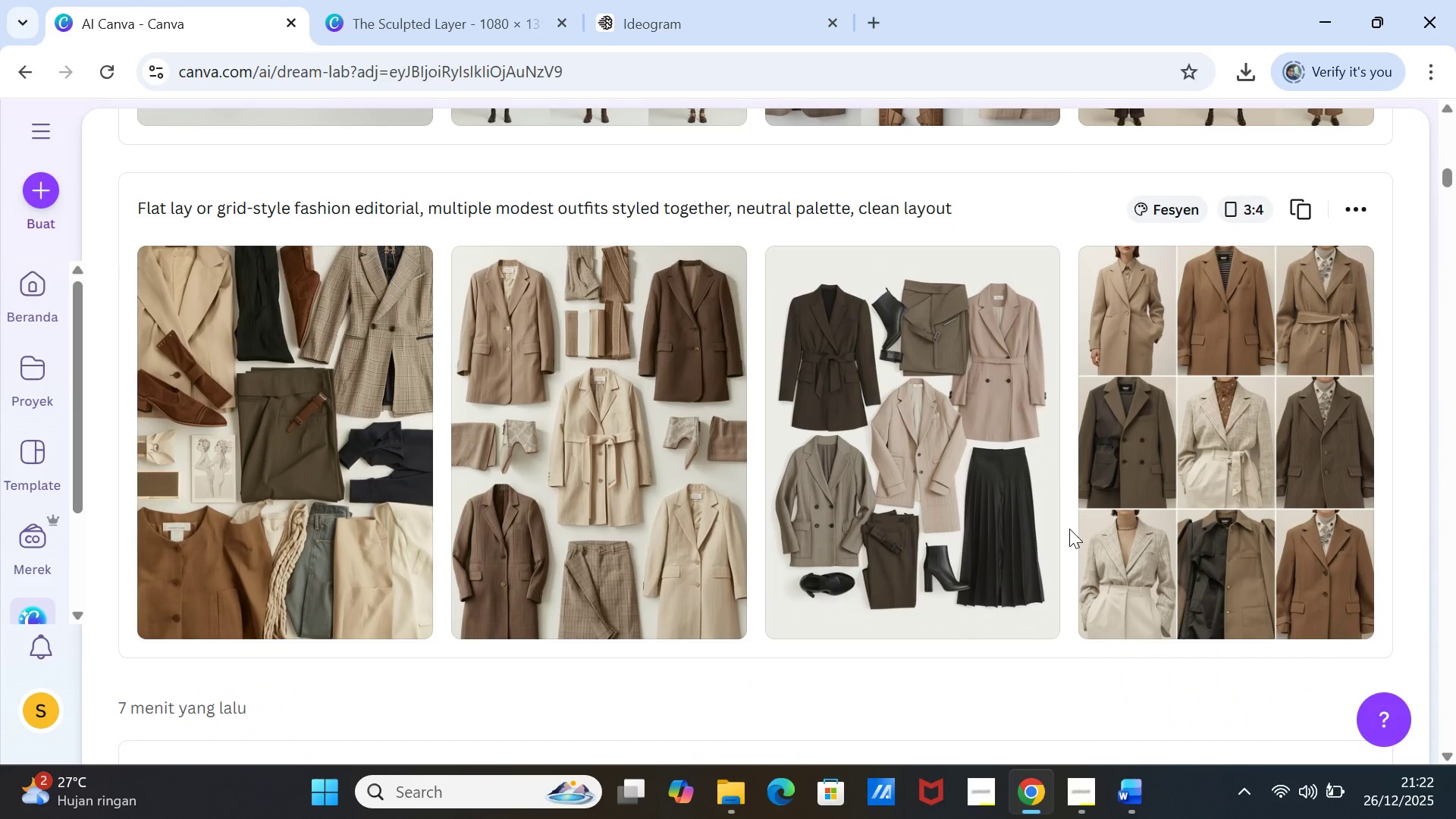 
wait(9.03)
 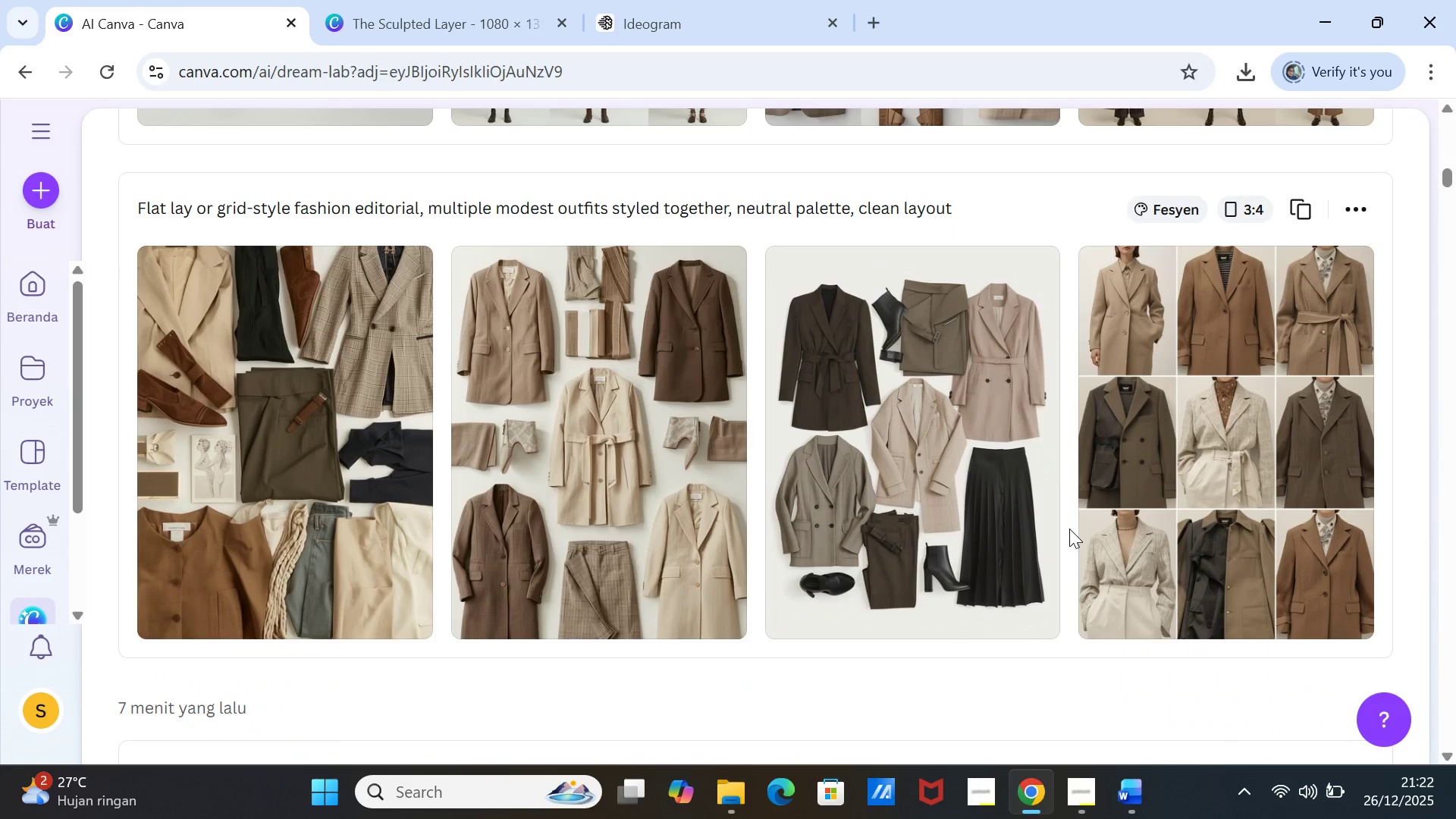 
left_click([1039, 272])
 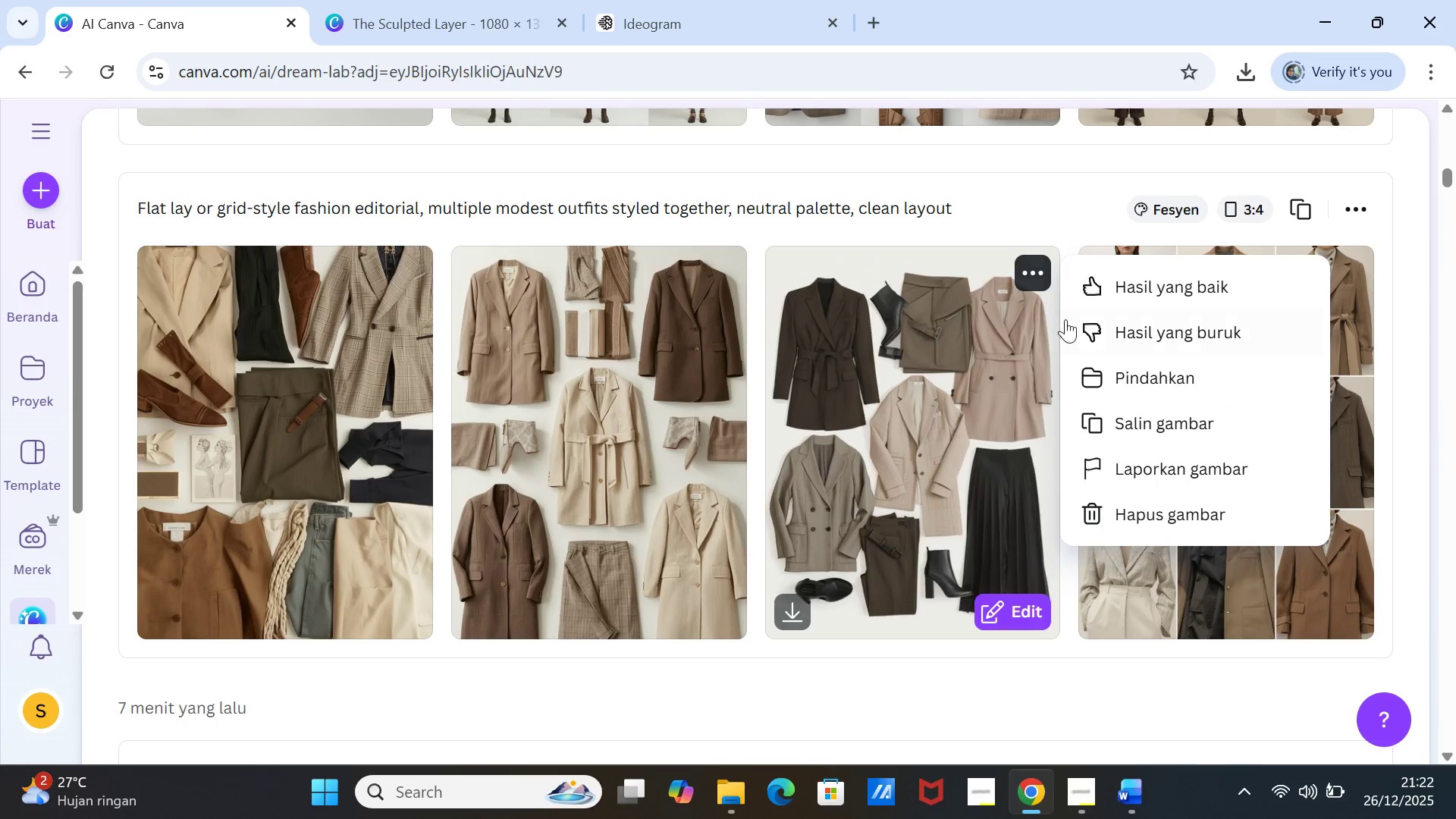 
left_click([1145, 418])
 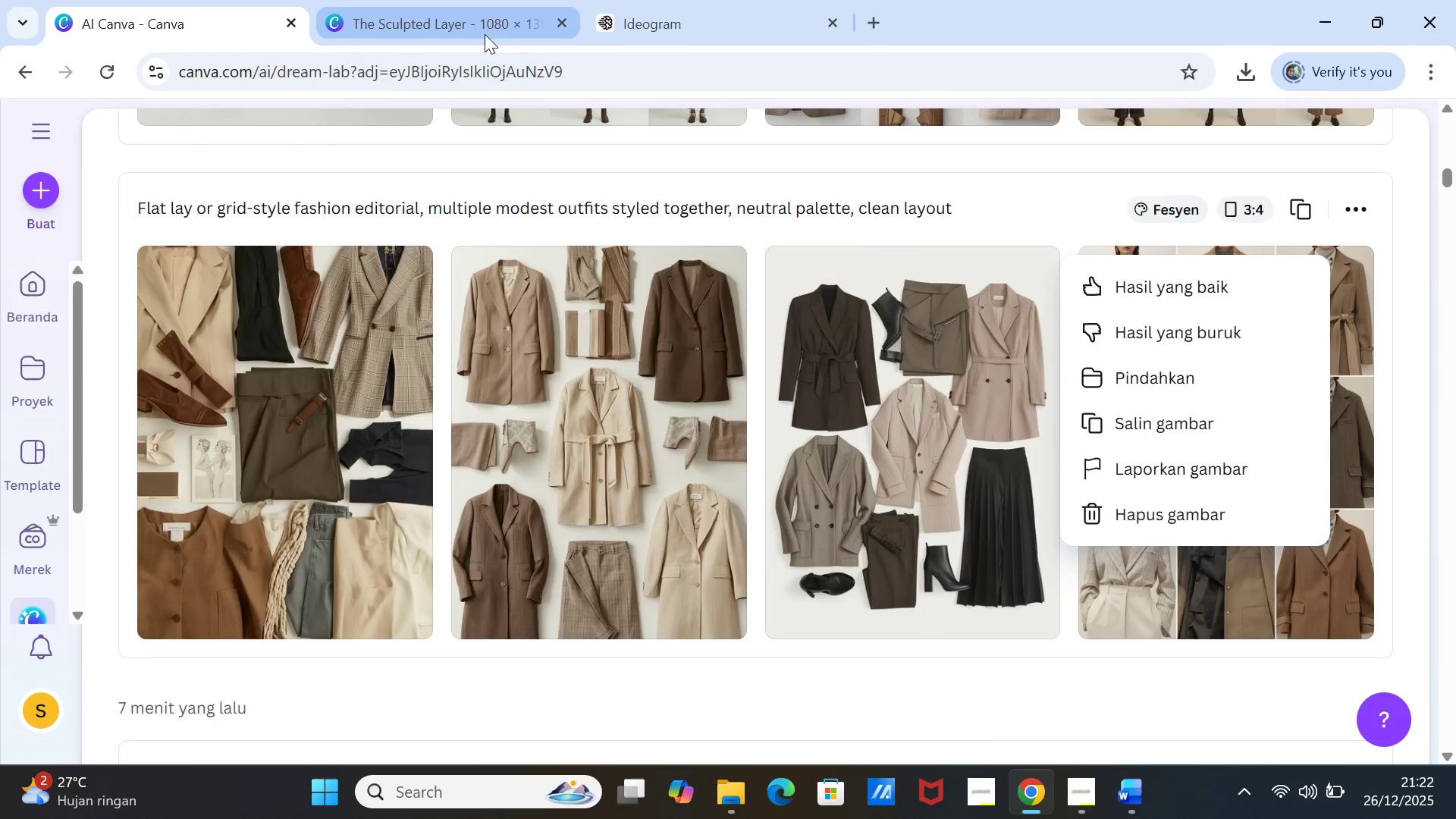 
left_click([460, 17])
 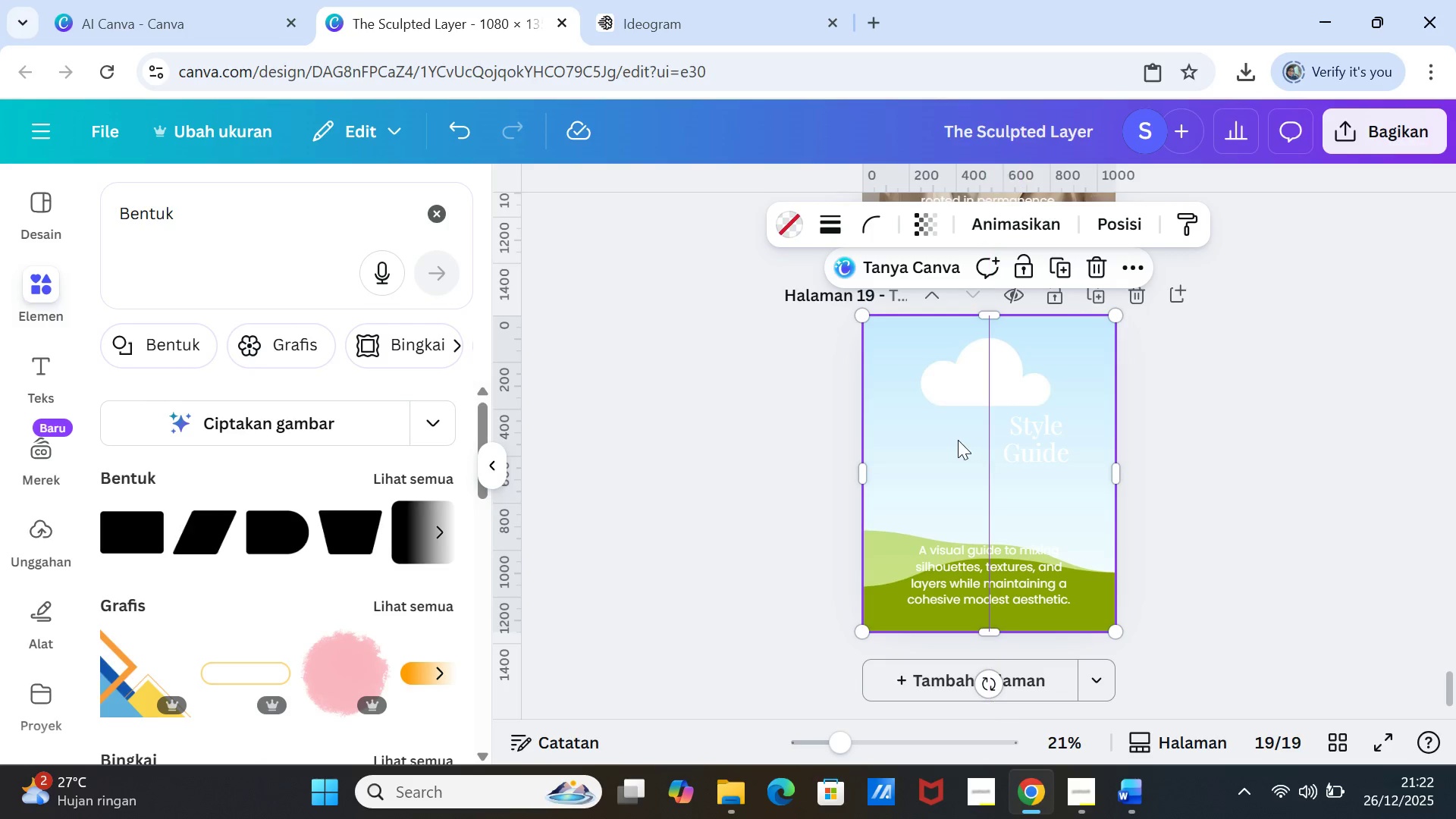 
left_click([958, 440])
 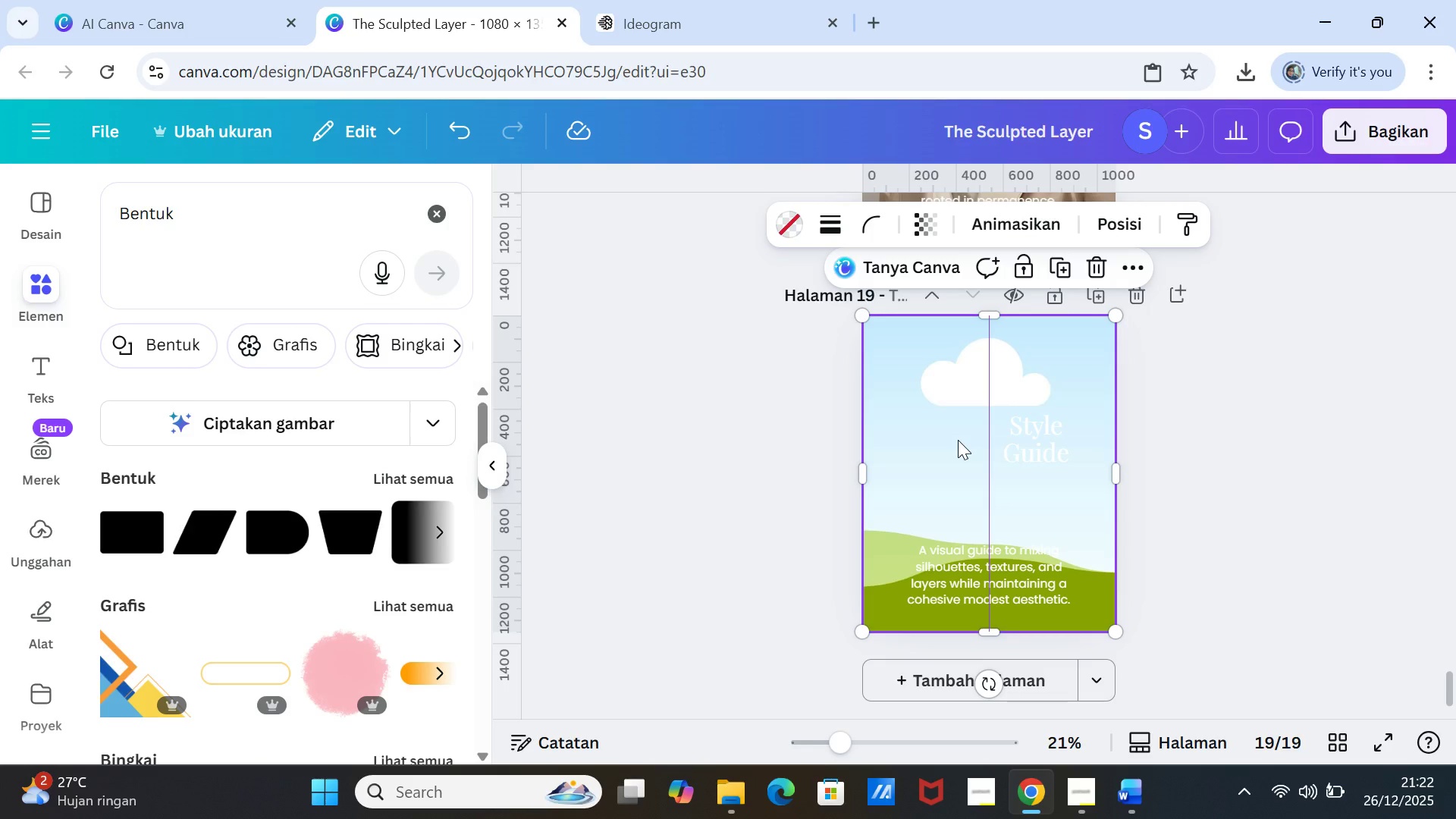 
key(Control+V)
 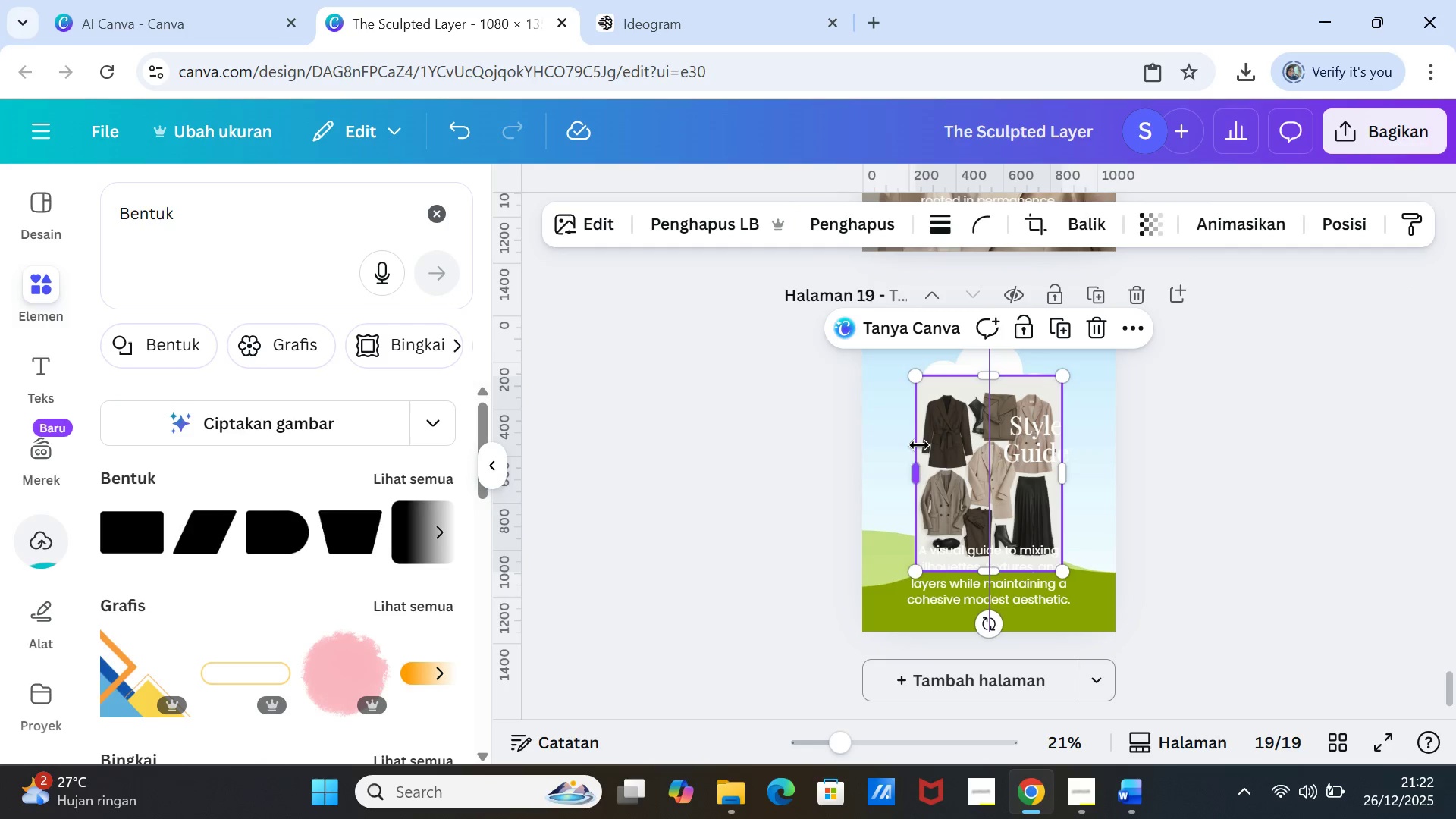 
left_click_drag(start_coordinate=[934, 443], to_coordinate=[934, 431])
 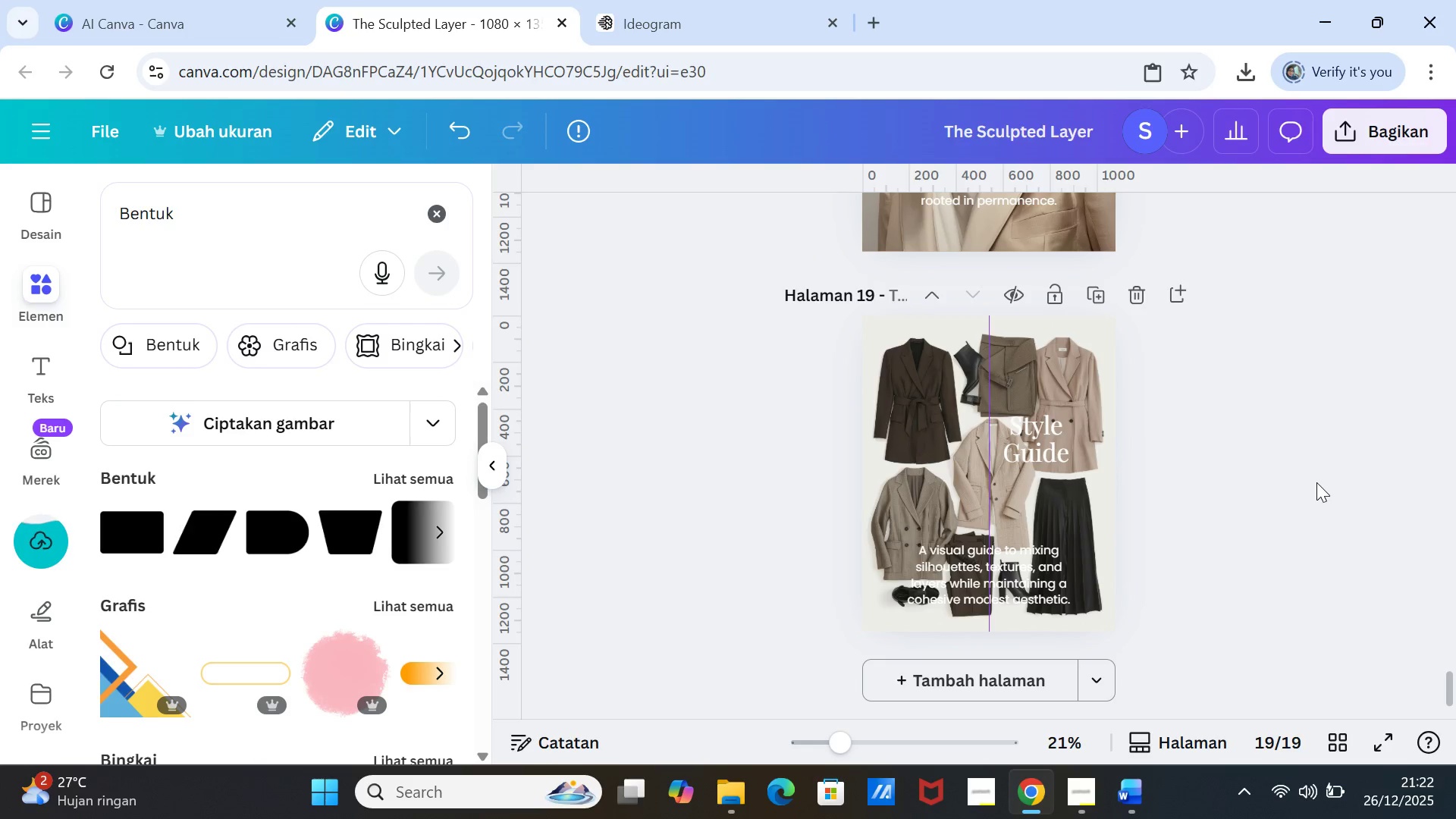 
left_click([1316, 482])
 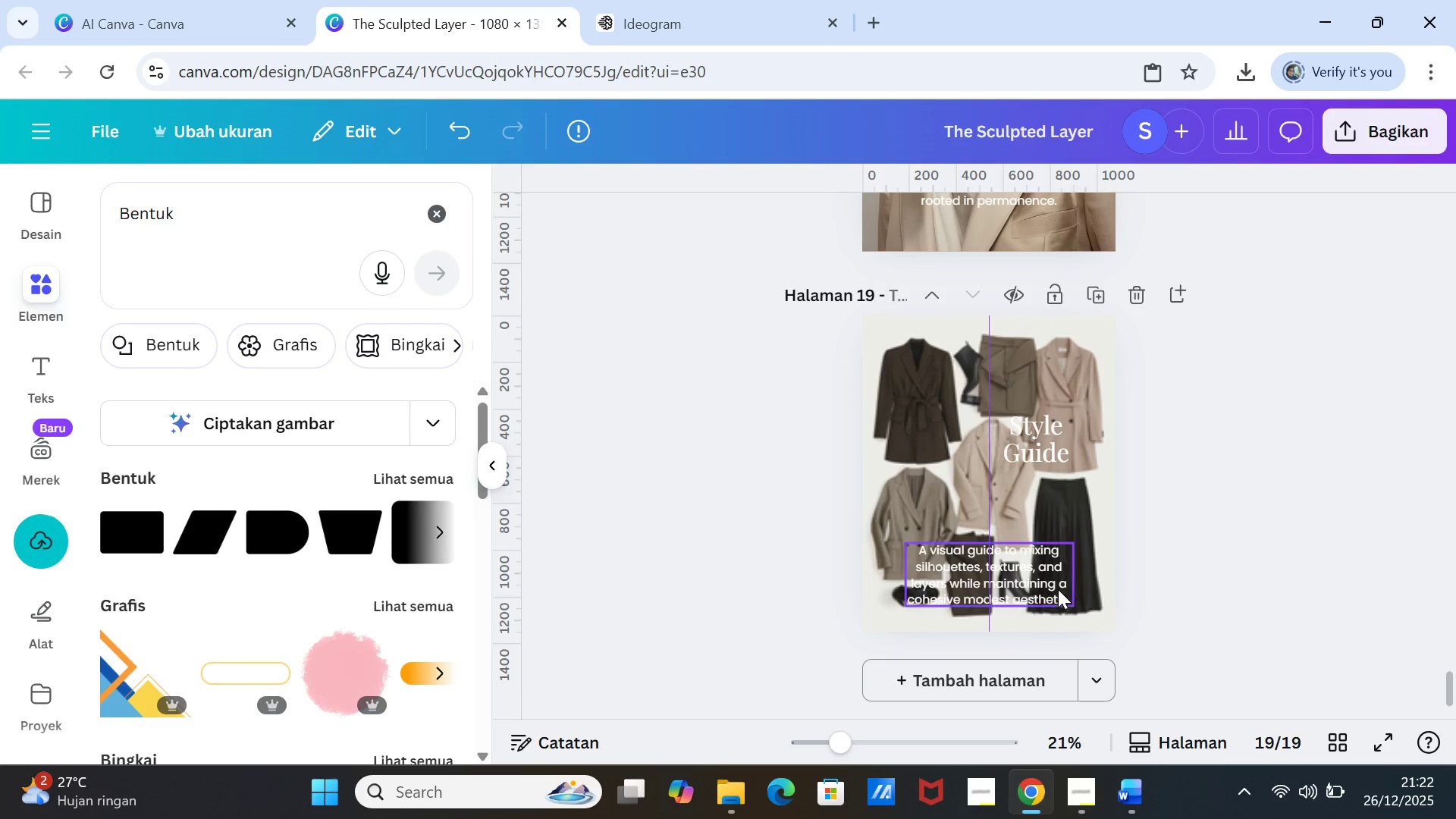 
left_click_drag(start_coordinate=[1053, 583], to_coordinate=[1050, 549])
 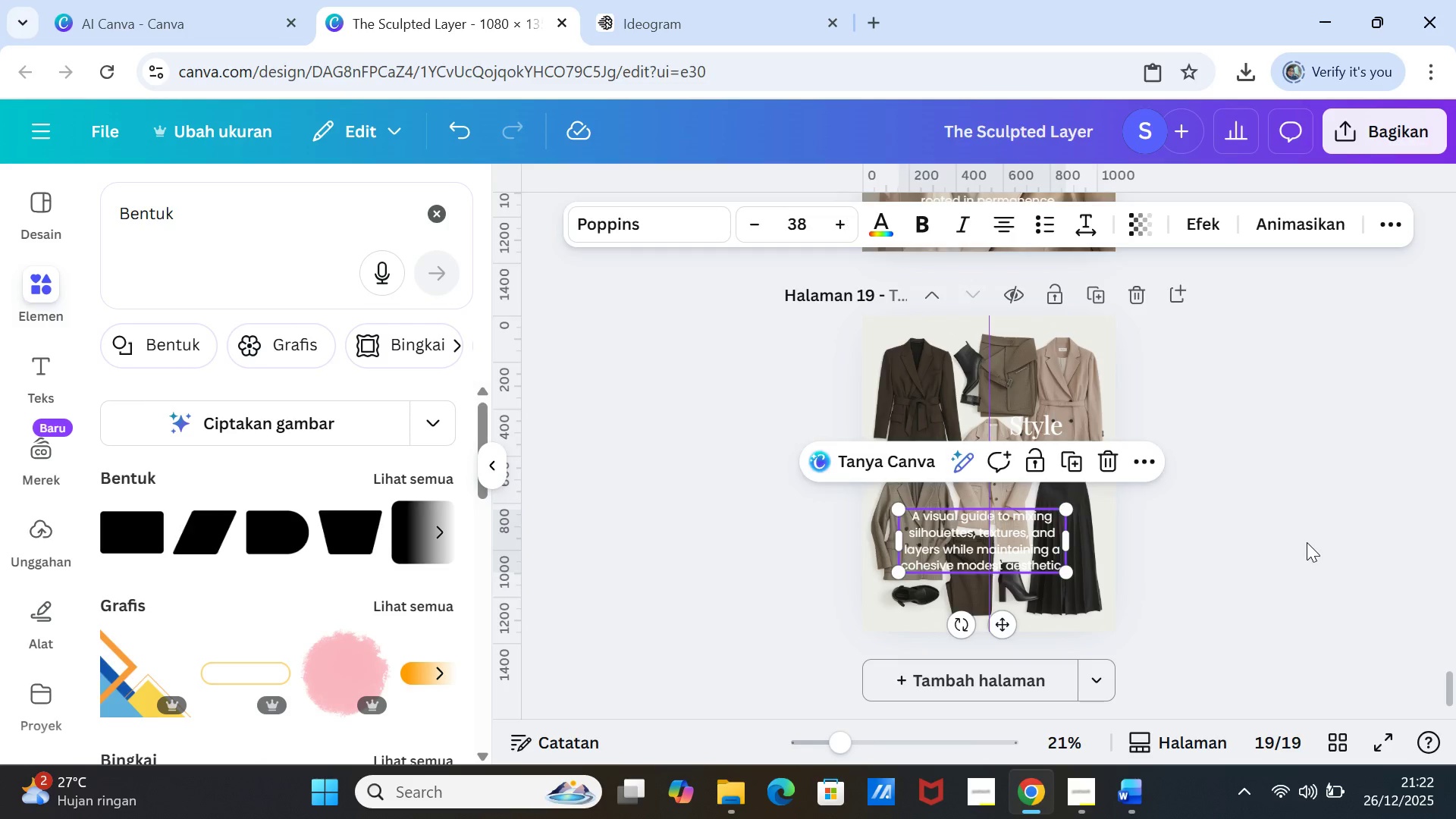 
left_click([1307, 542])
 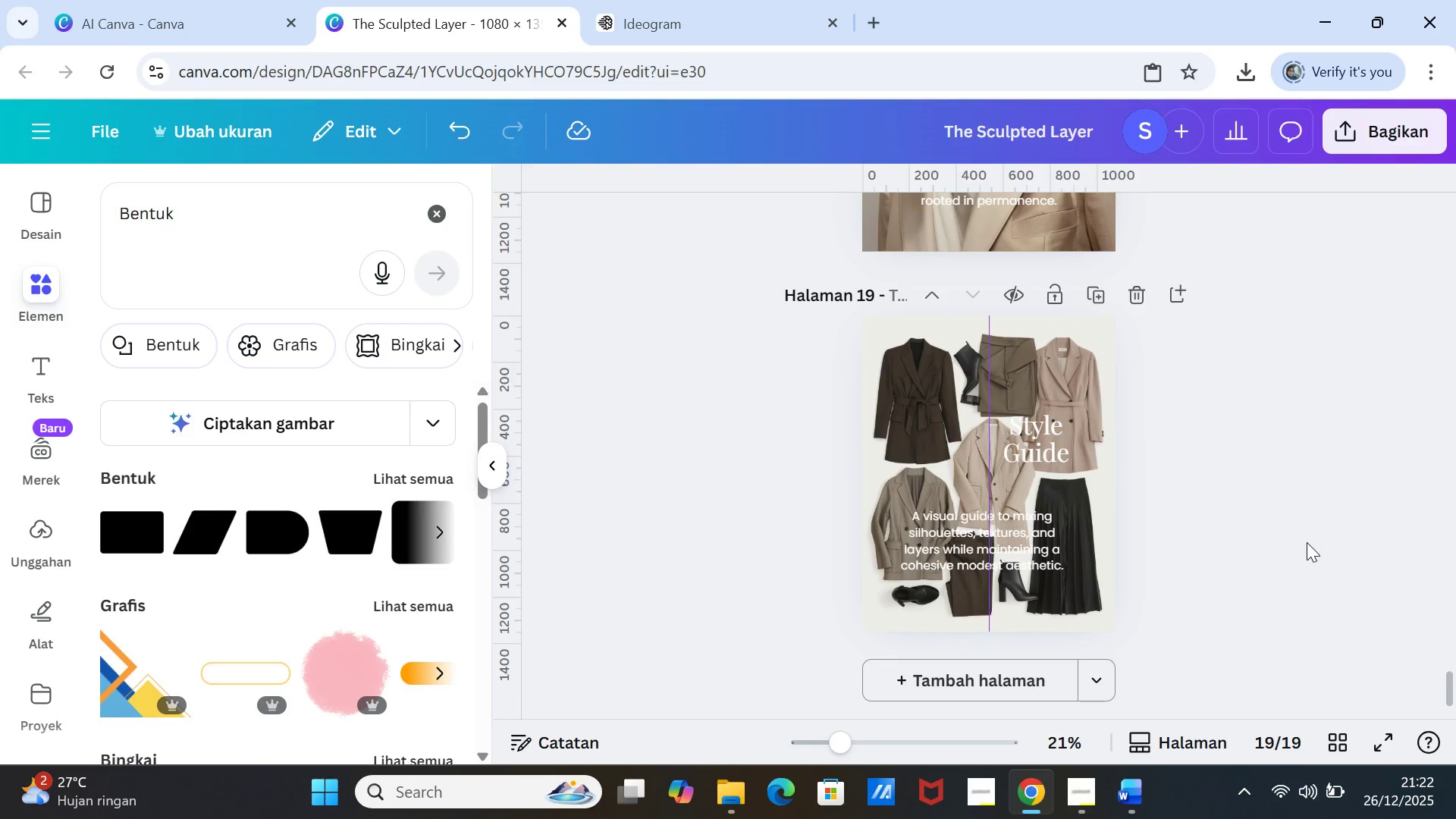 
left_click_drag(start_coordinate=[1056, 547], to_coordinate=[1061, 557])
 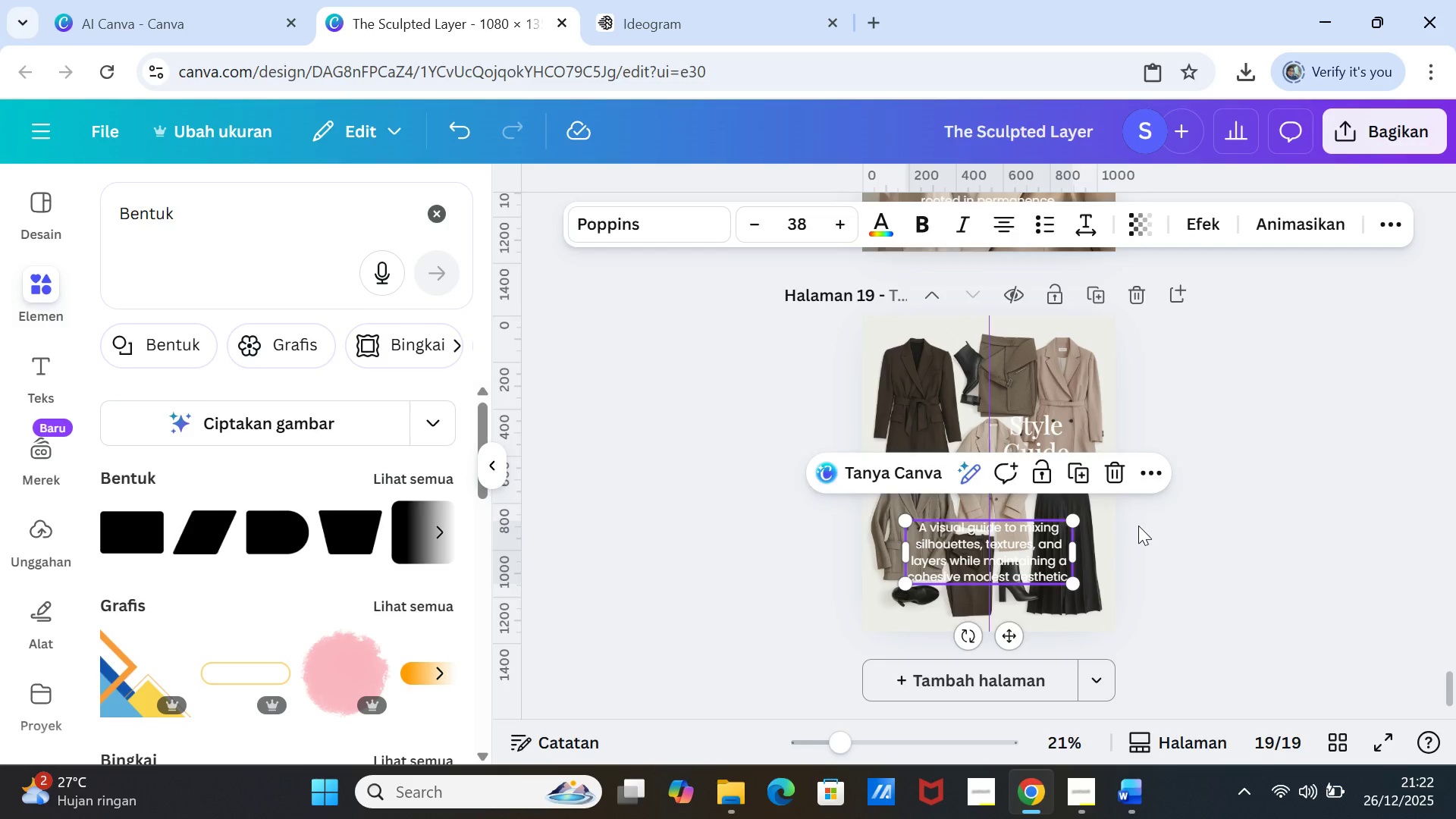 
left_click([1138, 526])
 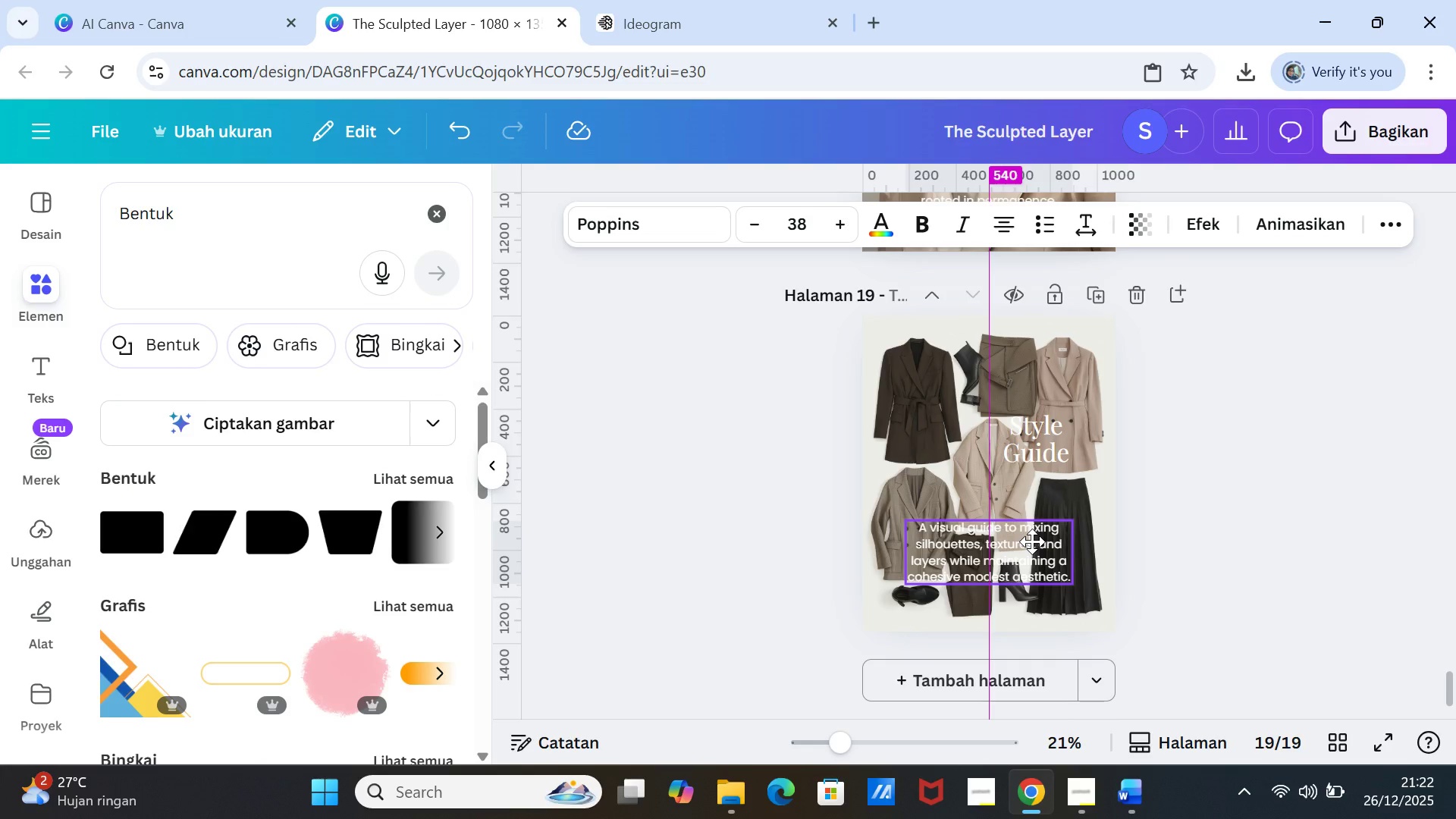 
wait(7.88)
 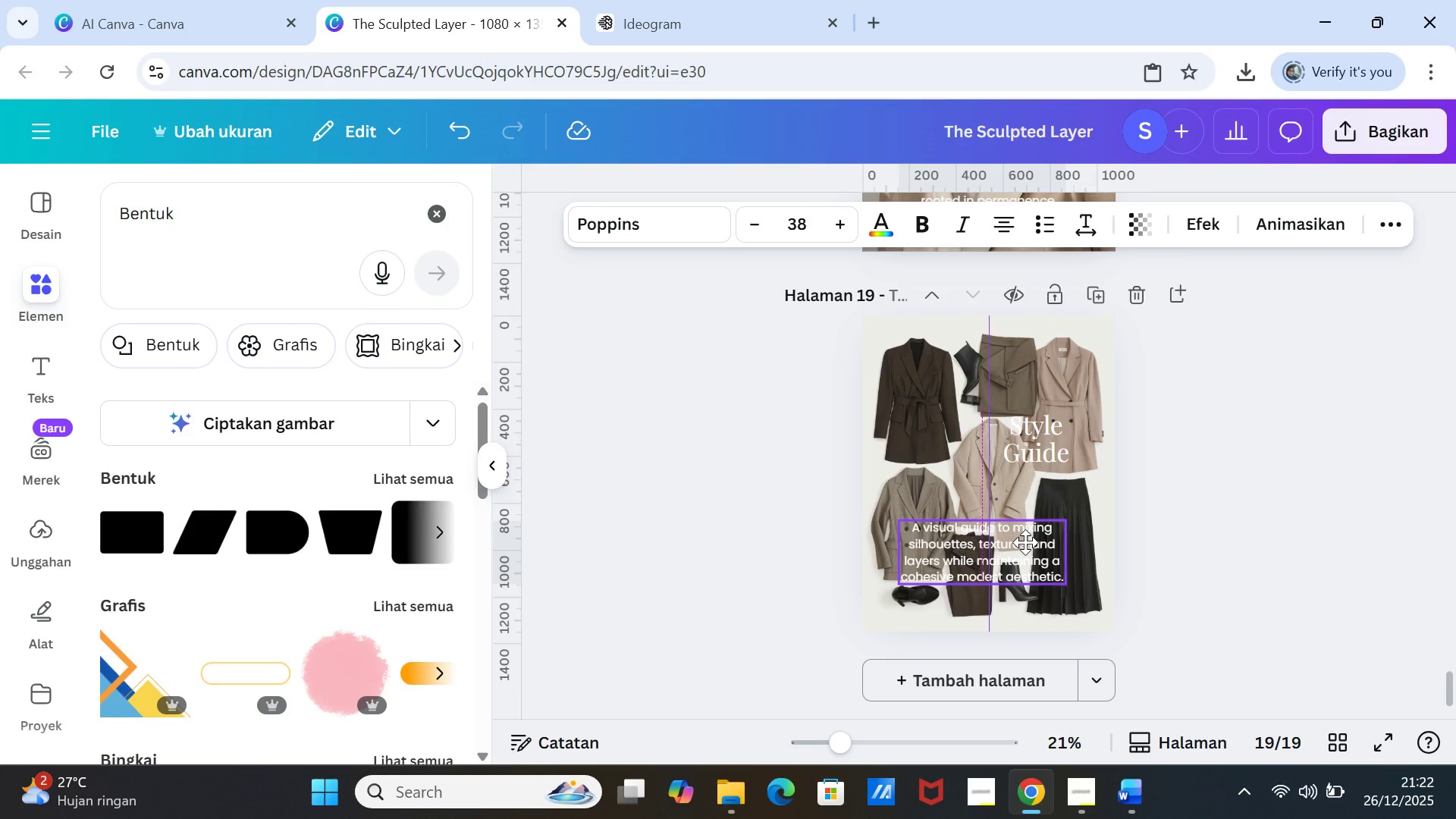 
left_click([130, 523])
 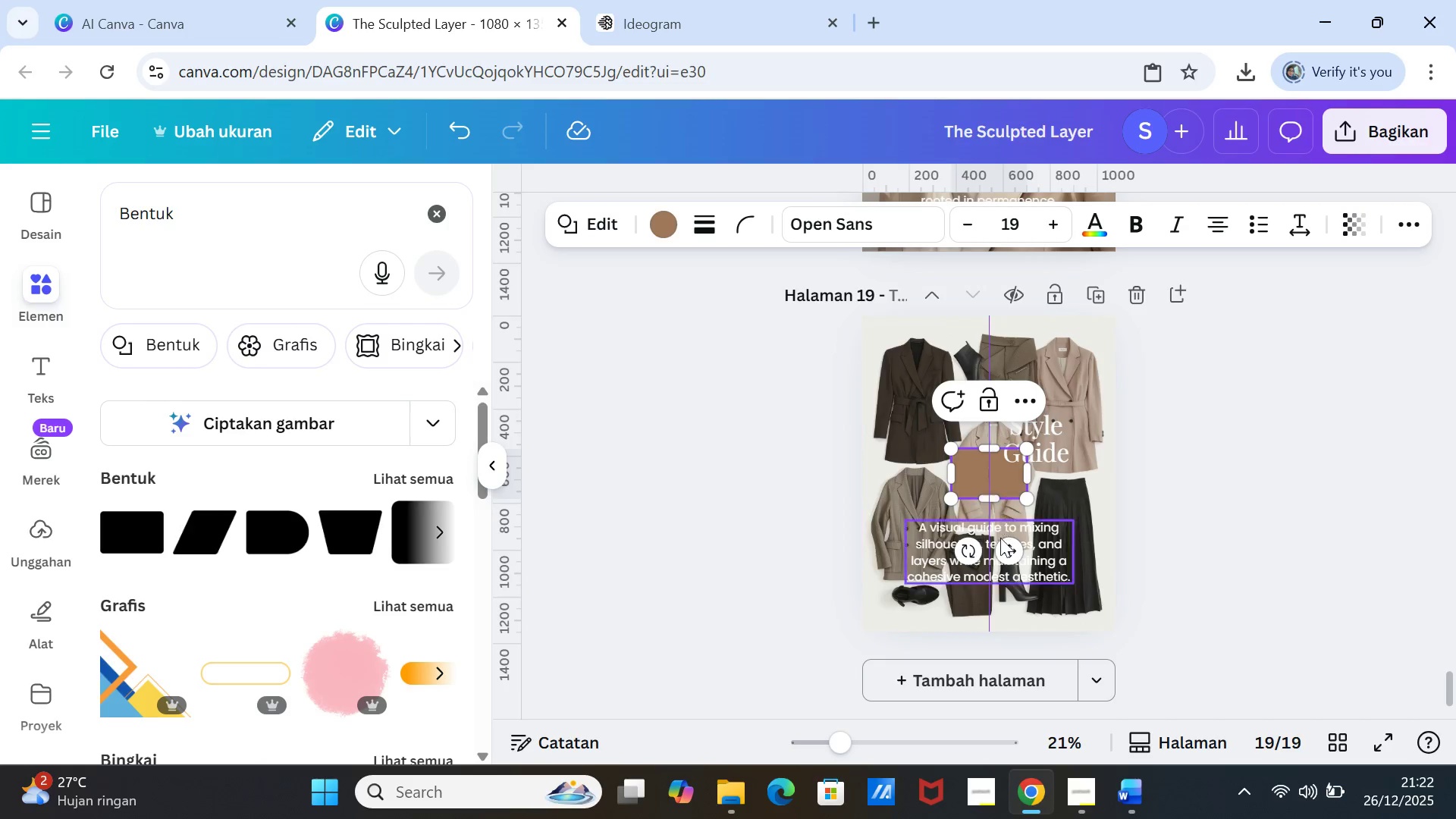 
left_click_drag(start_coordinate=[1006, 549], to_coordinate=[965, 632])
 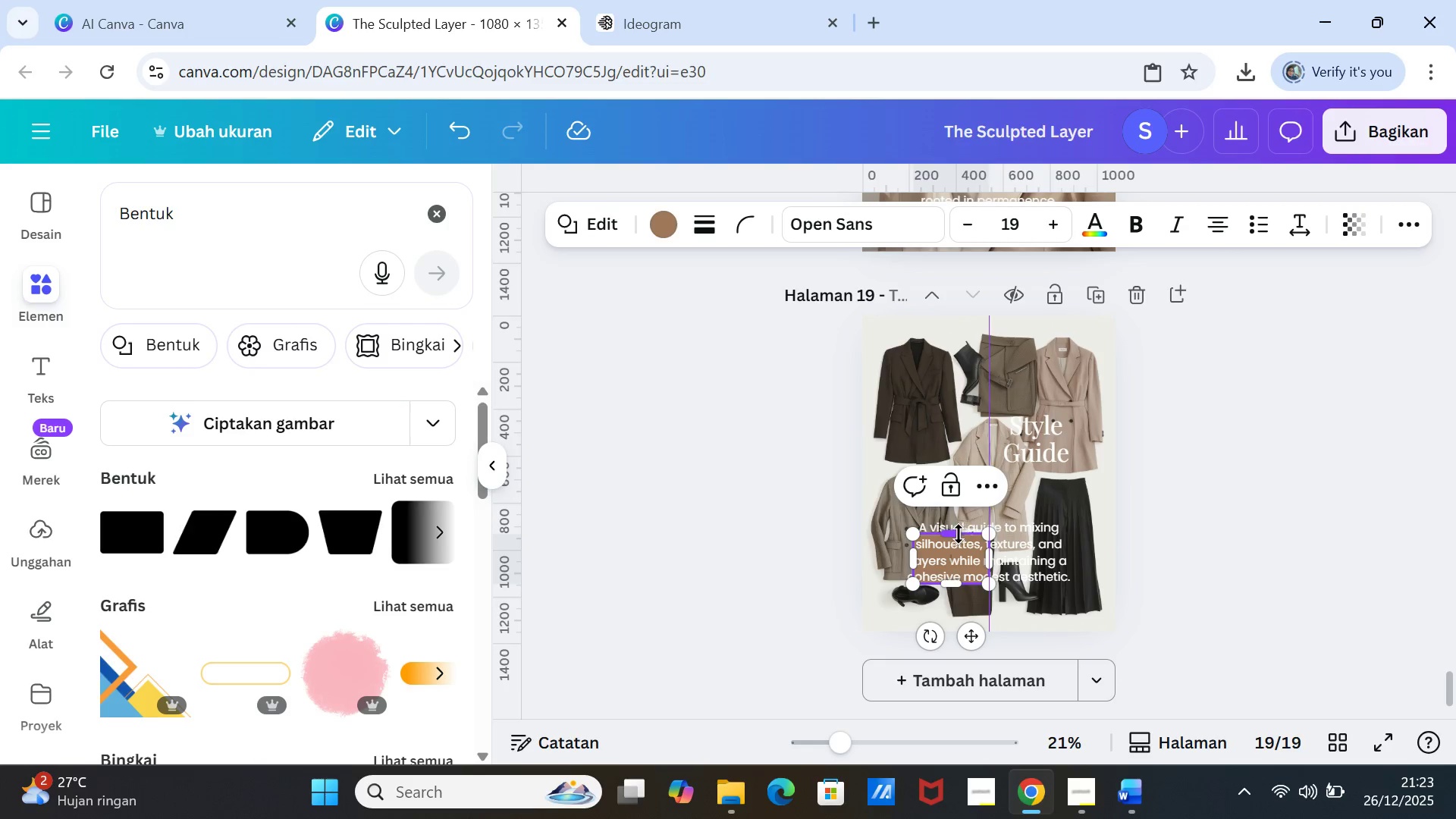 
left_click_drag(start_coordinate=[958, 535], to_coordinate=[954, 527])
 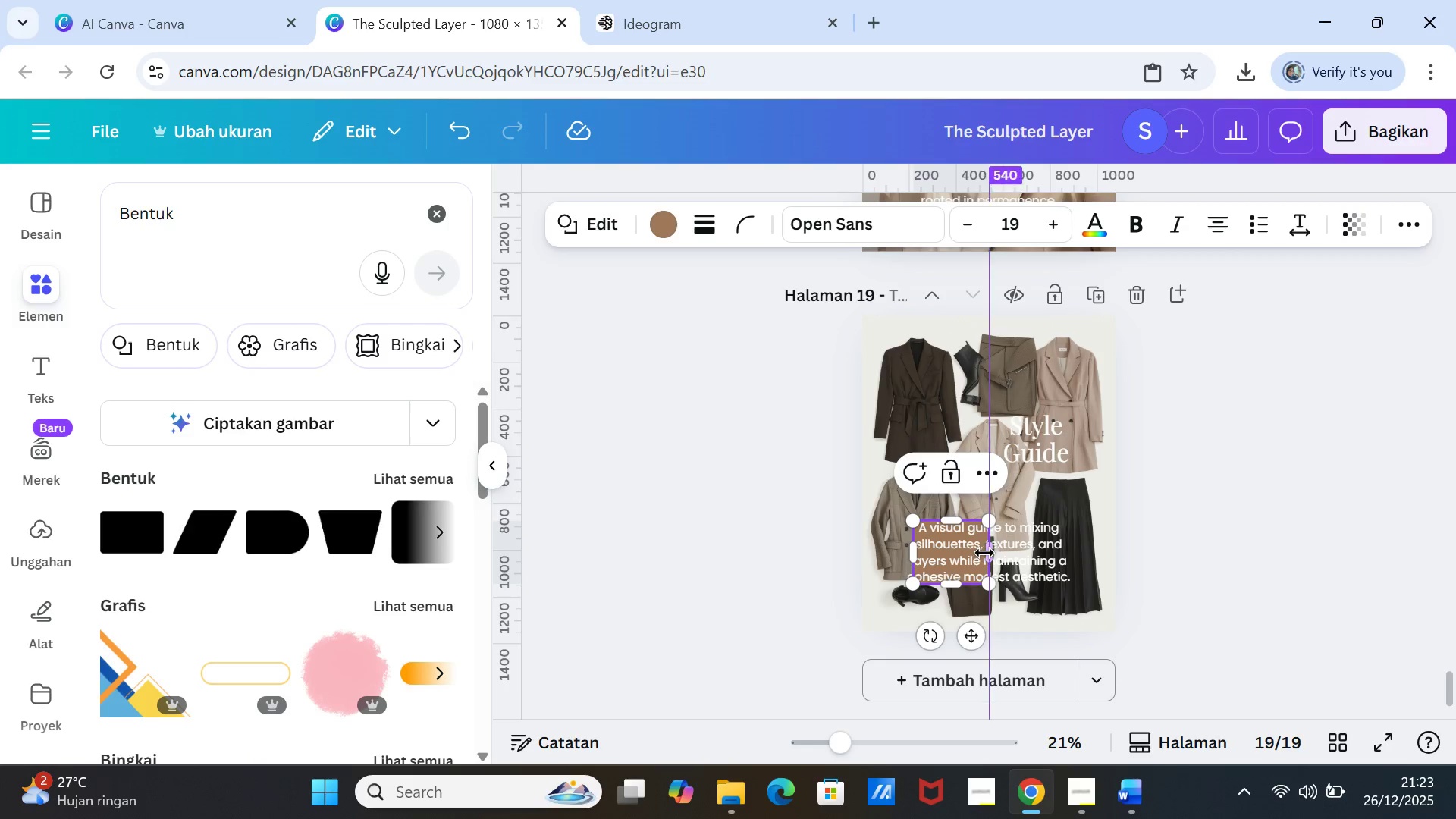 
left_click_drag(start_coordinate=[984, 553], to_coordinate=[1058, 553])
 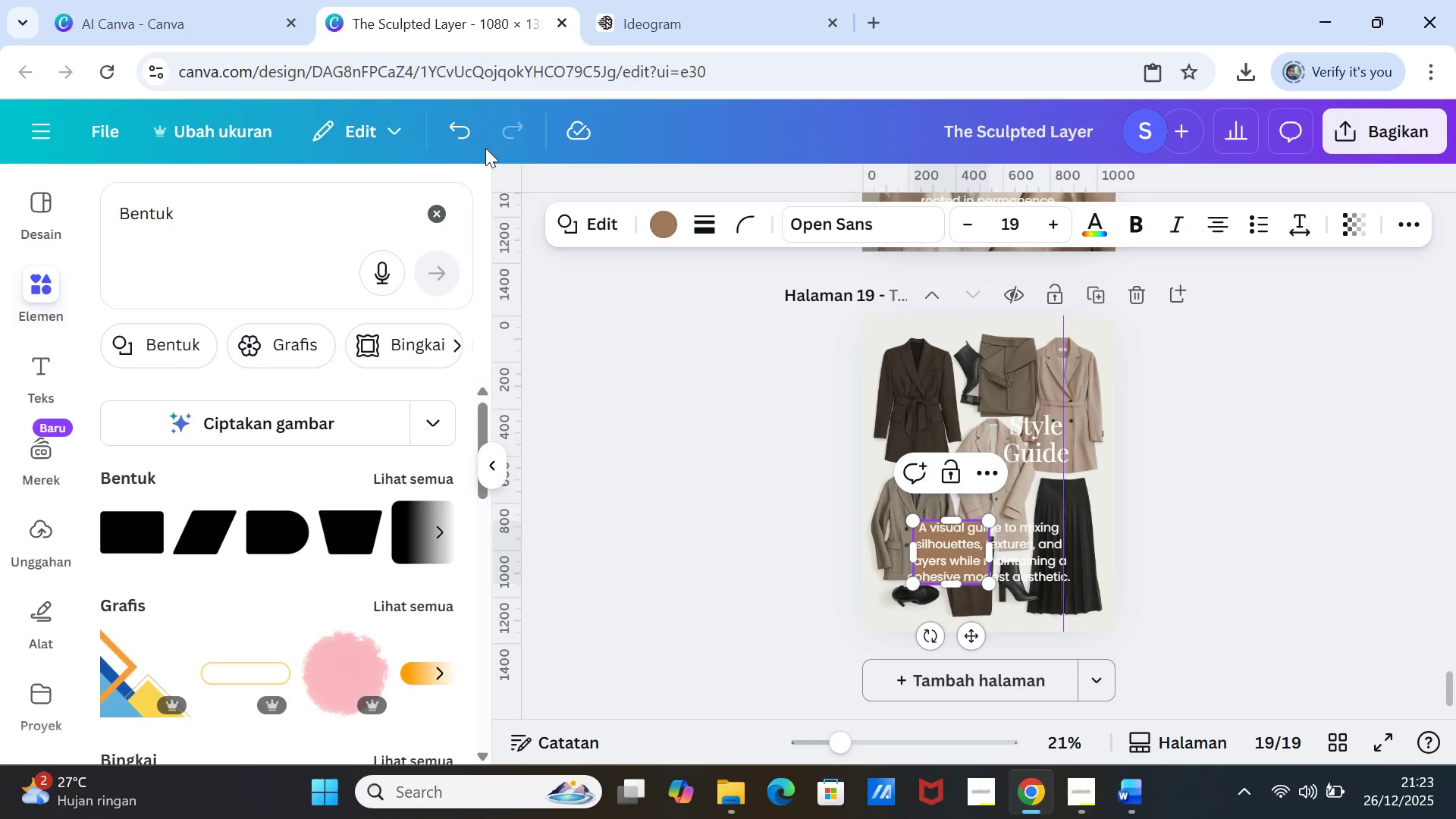 
left_click([463, 133])
 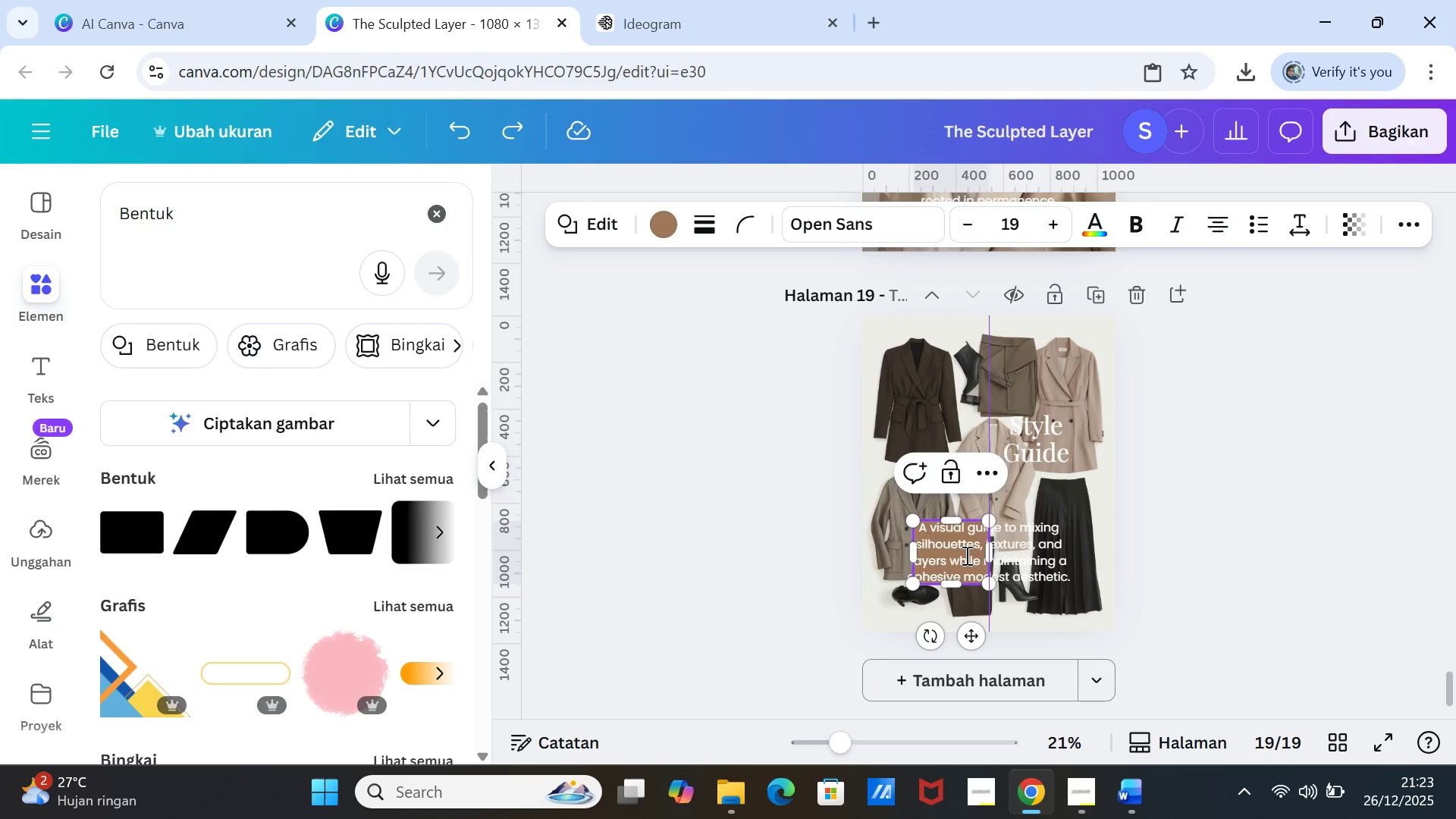 
left_click([965, 555])
 